 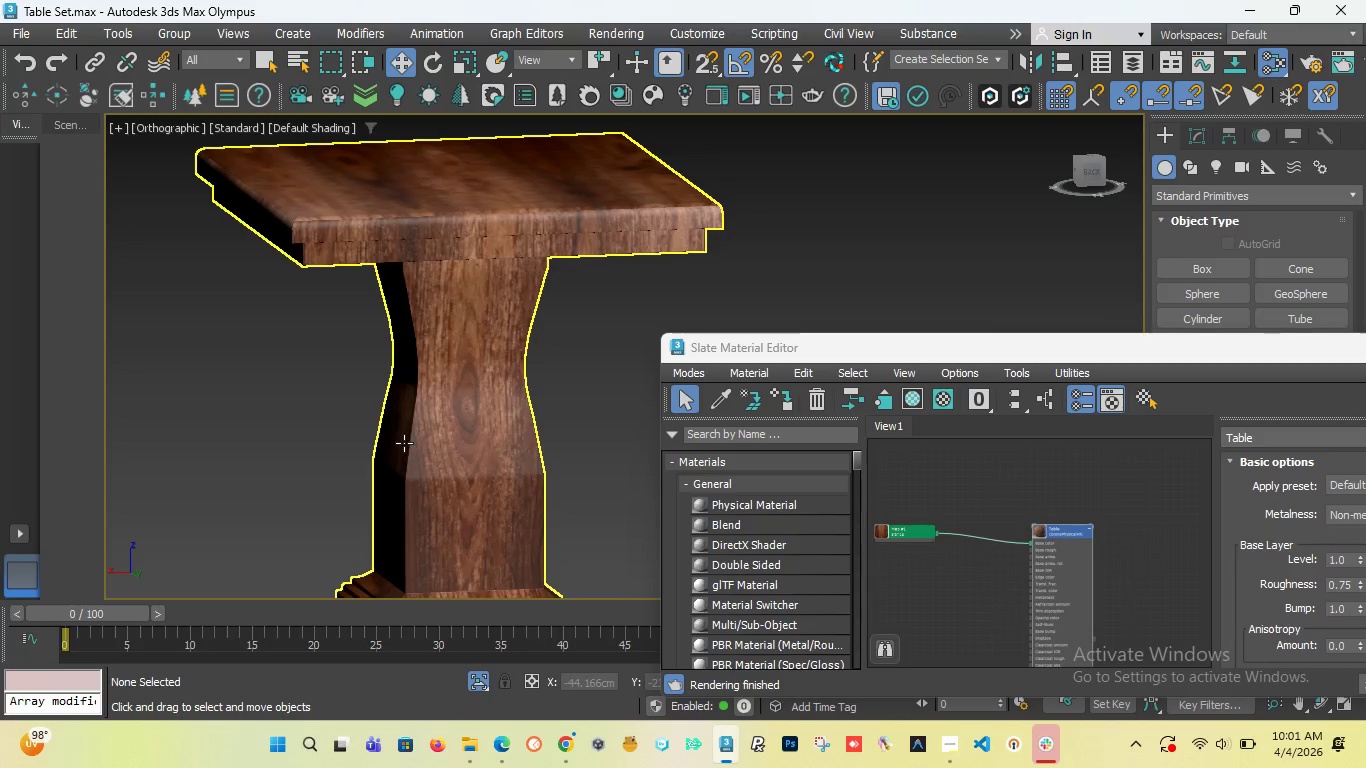 
scroll: coordinate [405, 446], scroll_direction: down, amount: 3.0
 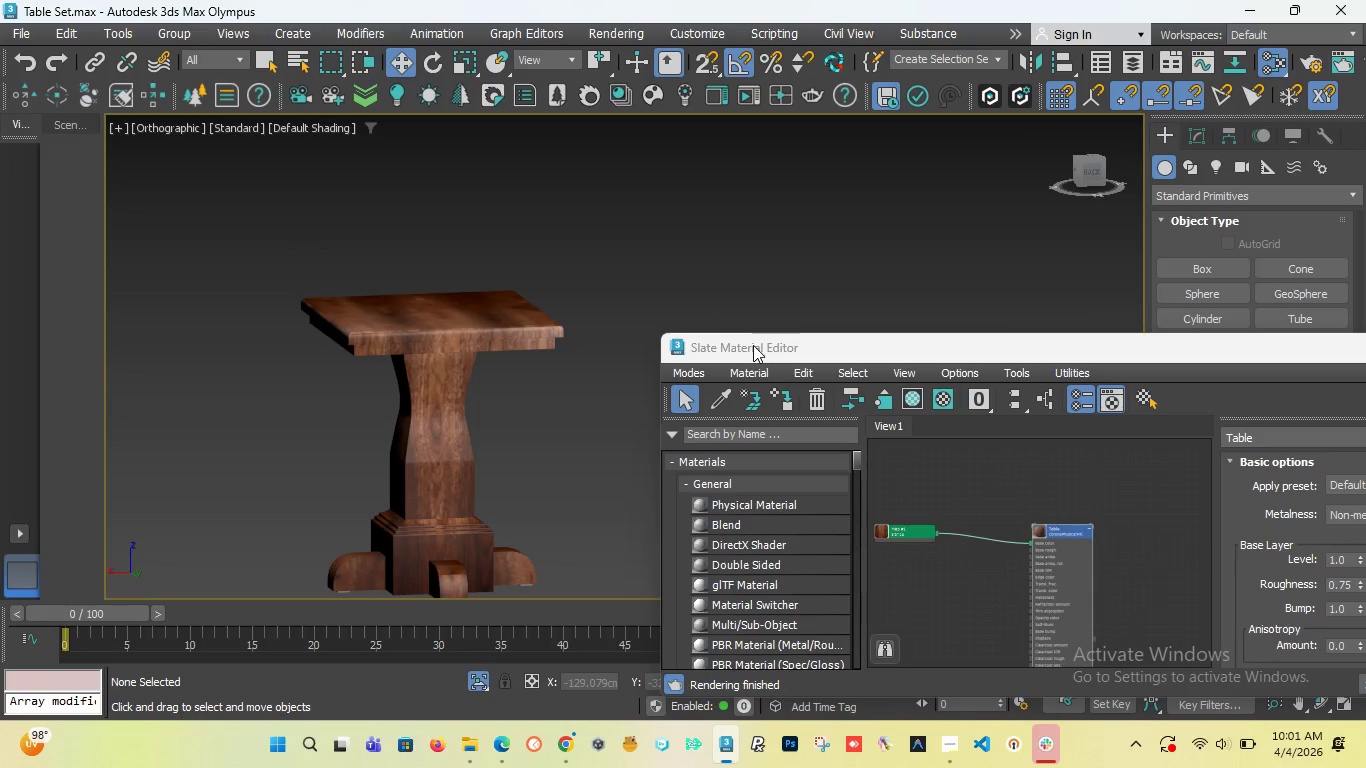 
left_click_drag(start_coordinate=[753, 346], to_coordinate=[869, 434])
 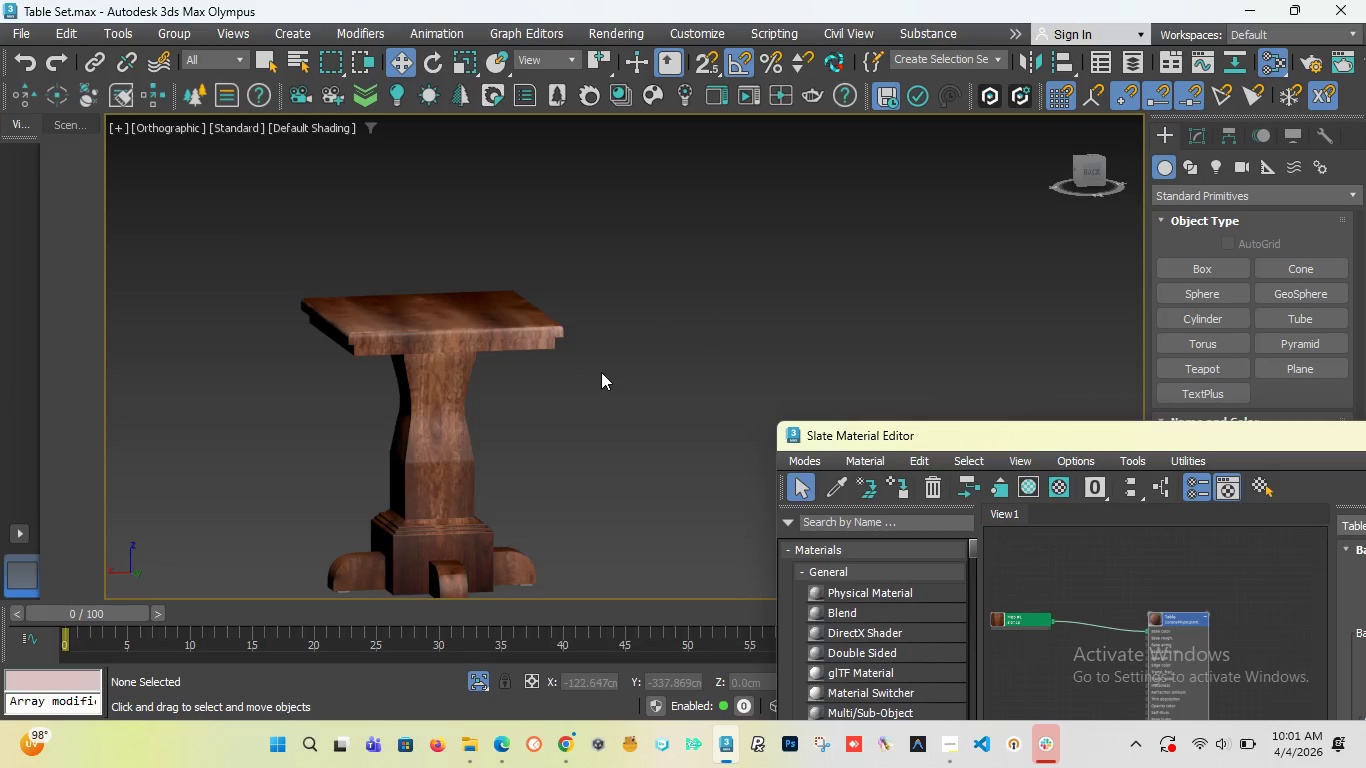 
scroll: coordinate [601, 372], scroll_direction: down, amount: 2.0
 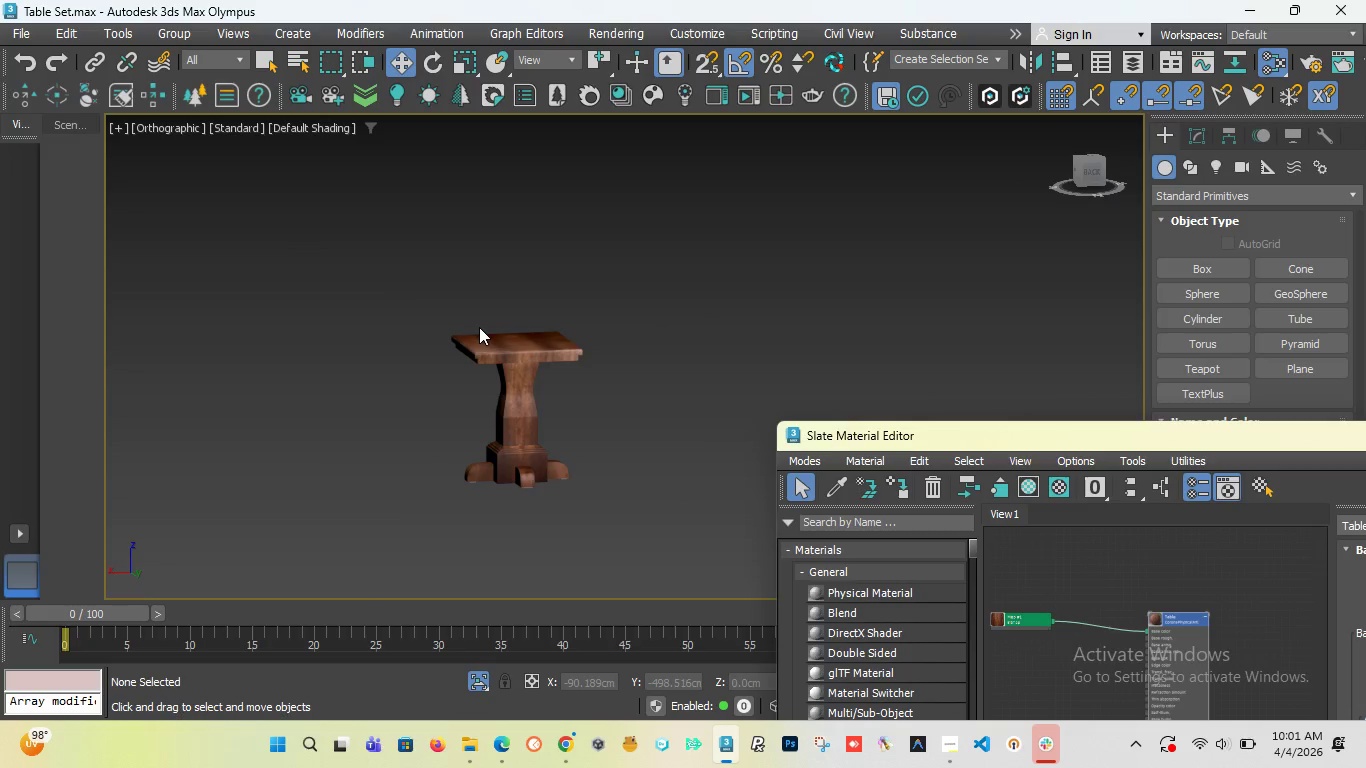 
key(F)
 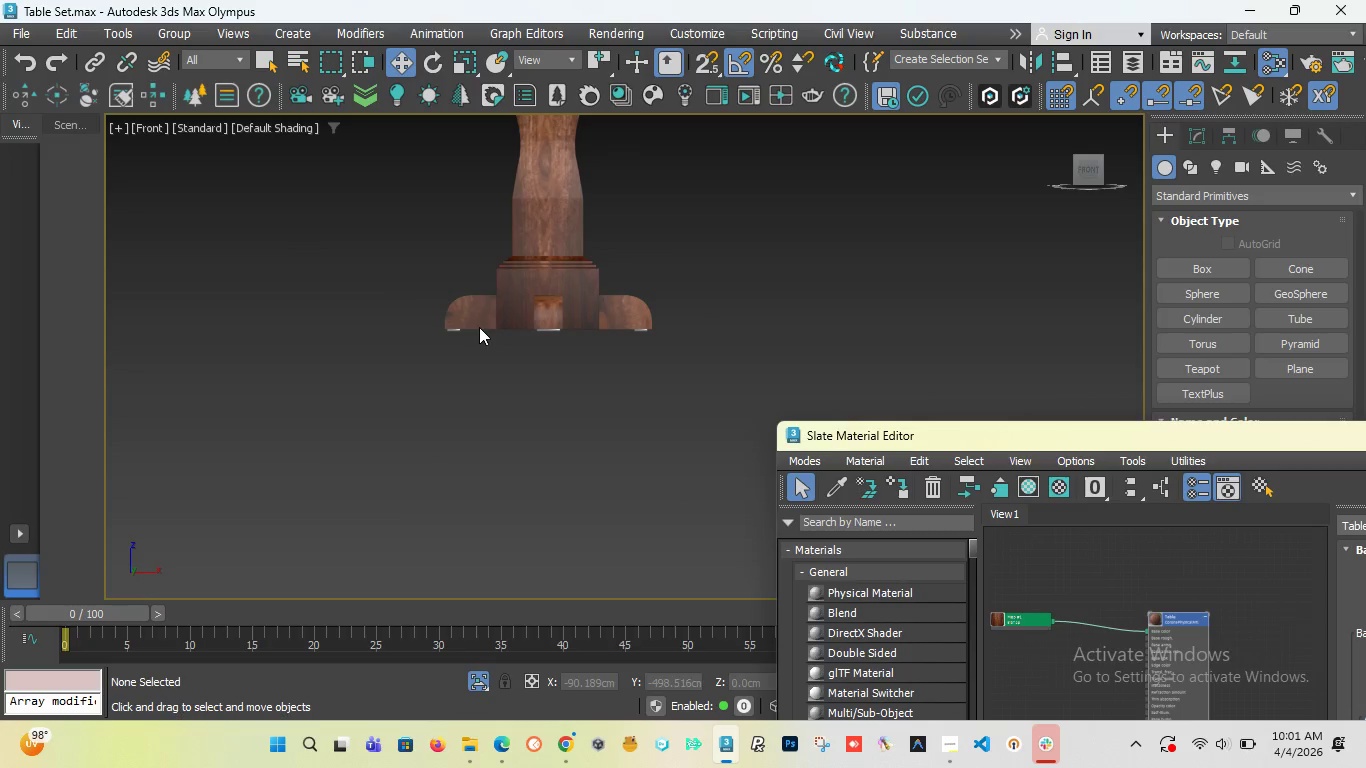 
scroll: coordinate [505, 341], scroll_direction: down, amount: 3.0
 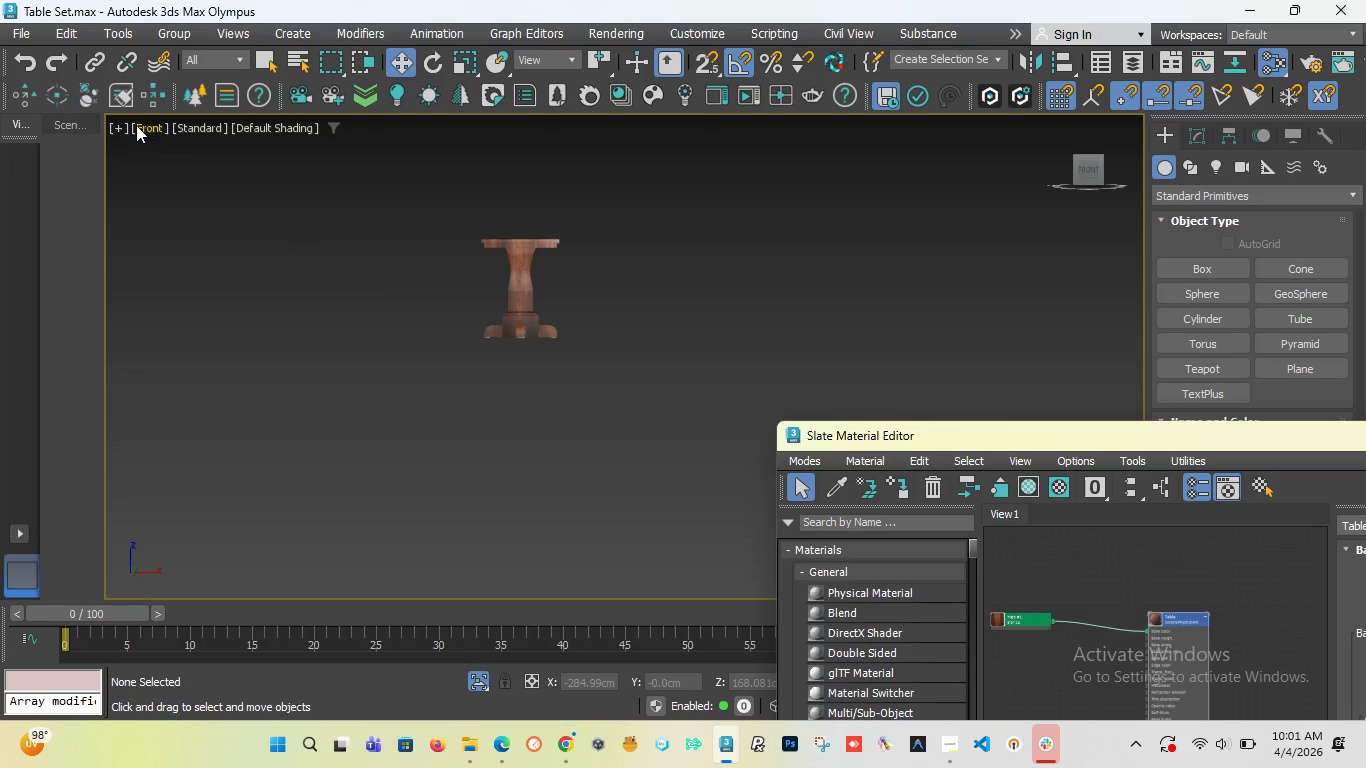 
left_click([120, 131])
 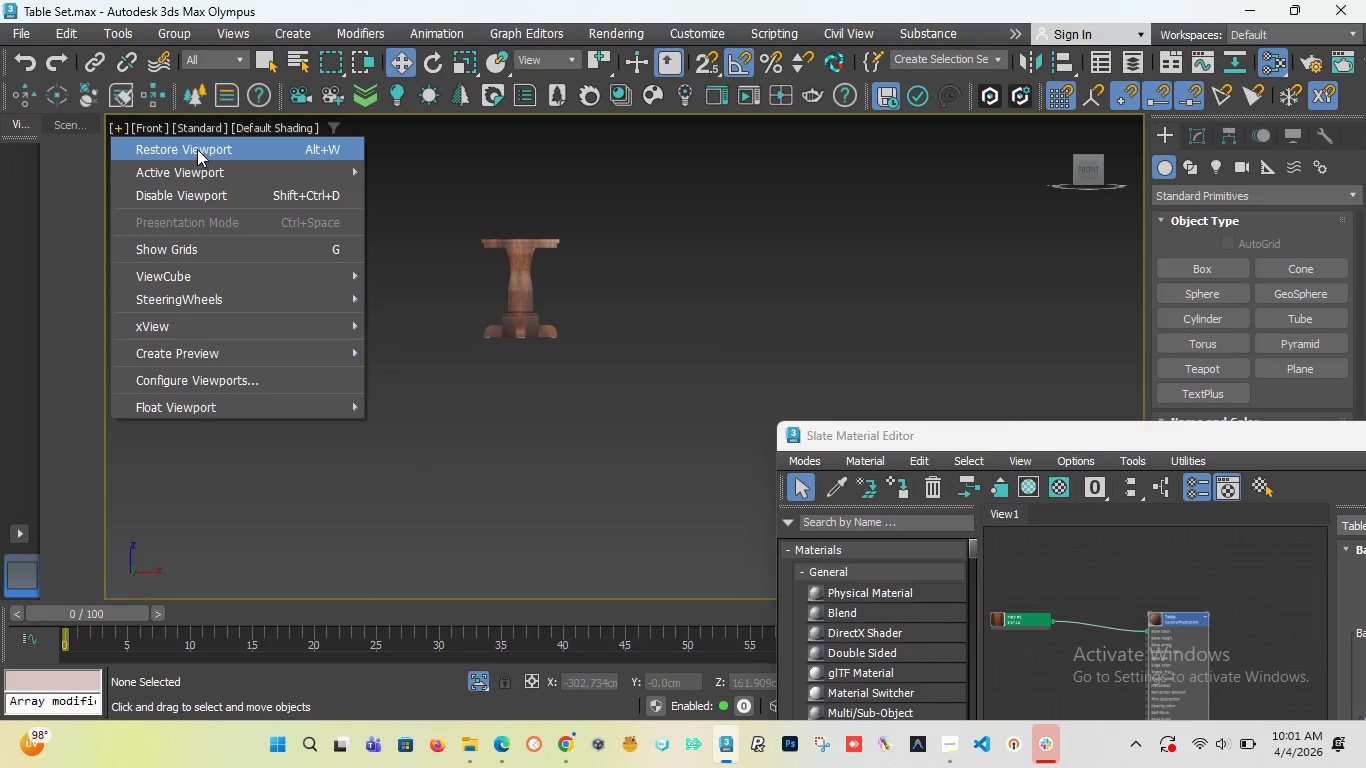 
left_click([197, 149])
 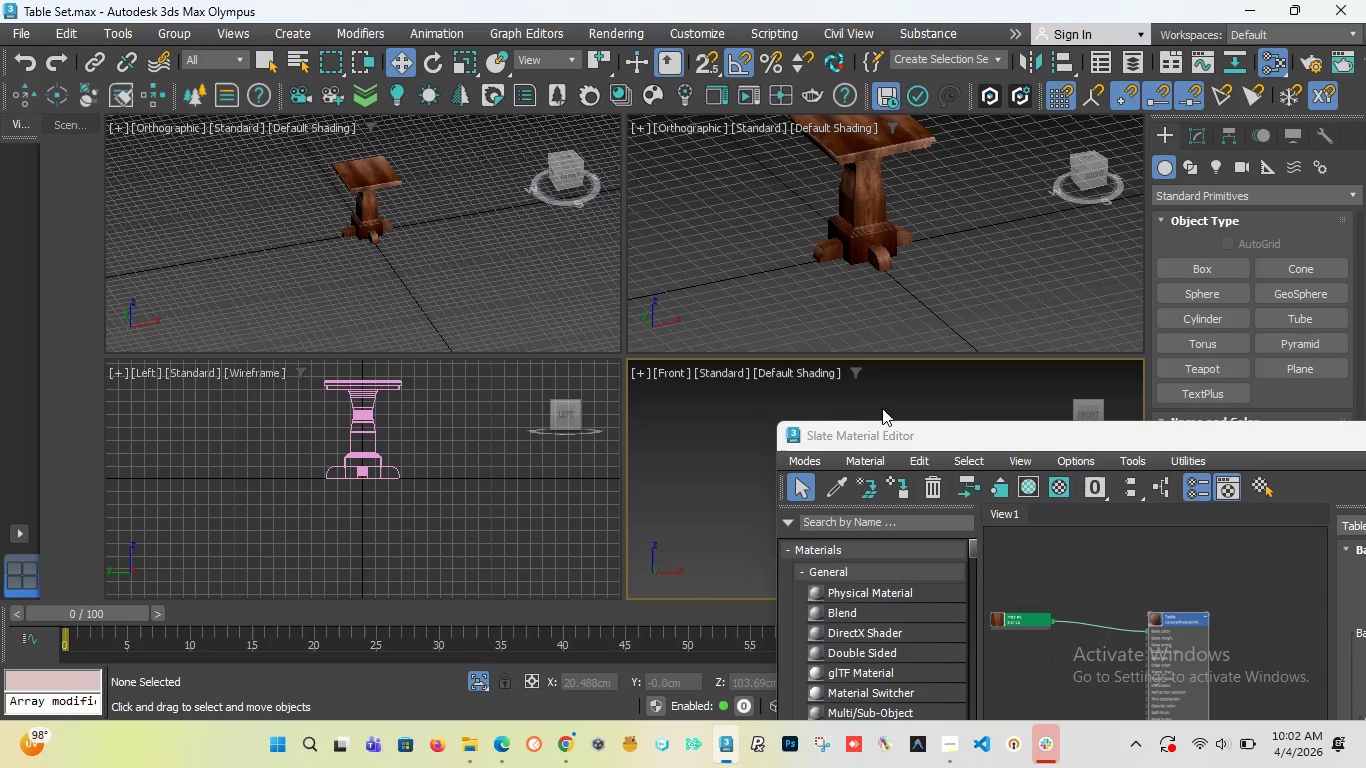 
left_click_drag(start_coordinate=[863, 438], to_coordinate=[976, 642])
 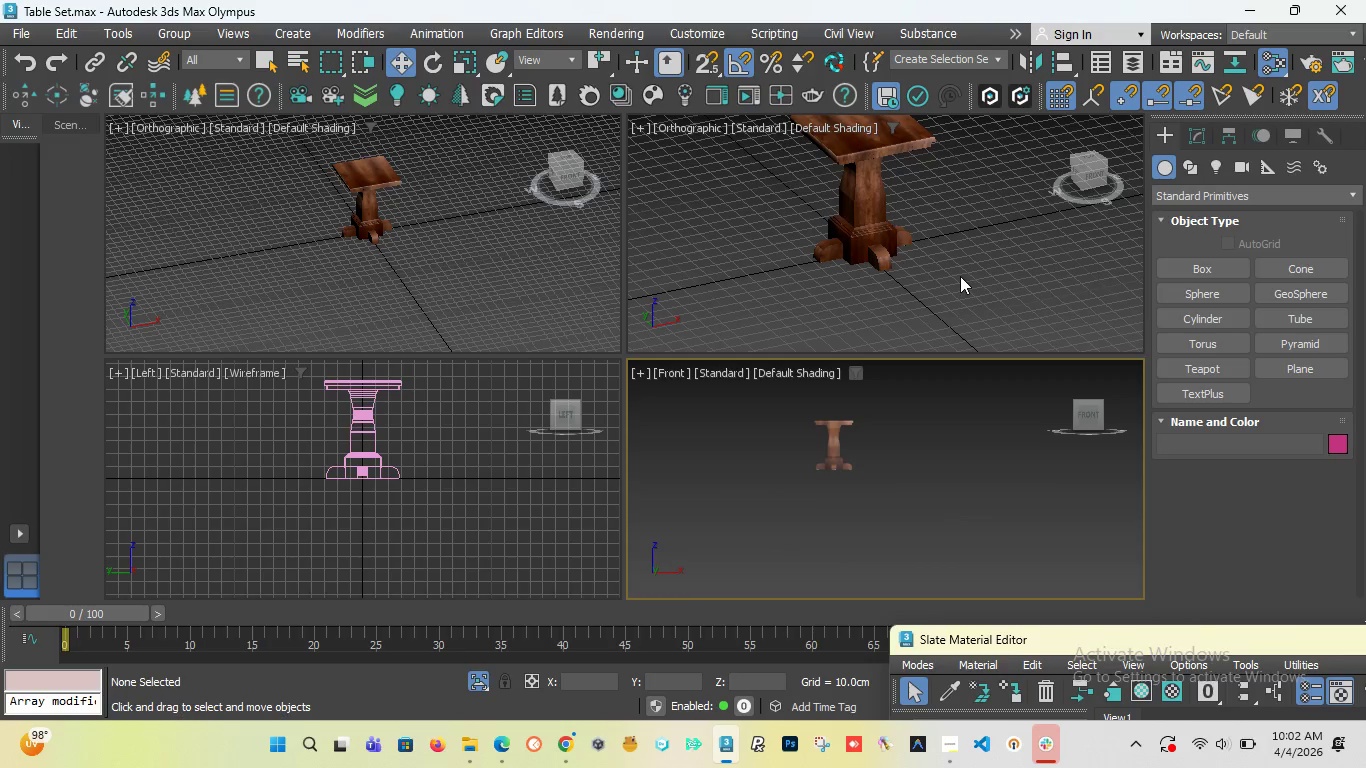 
left_click([960, 276])
 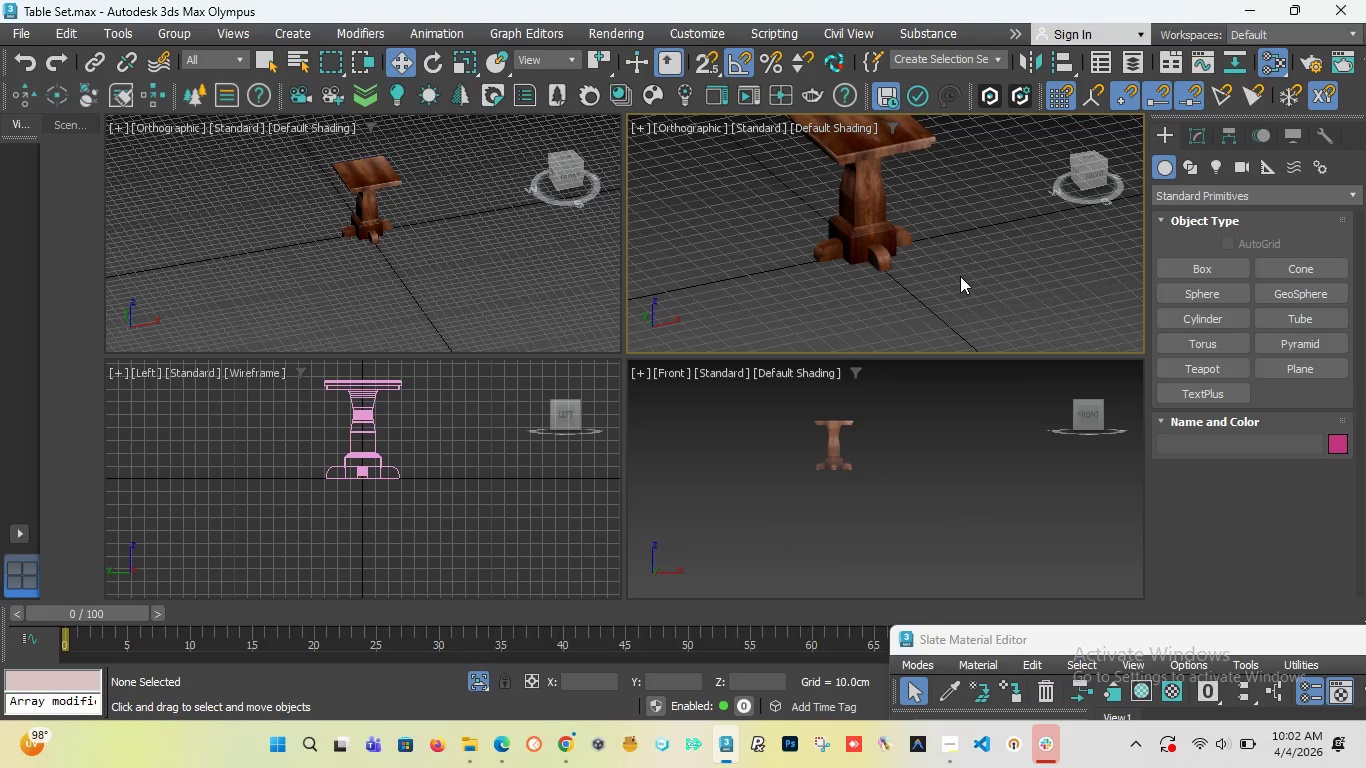 
key(Alt+W)
 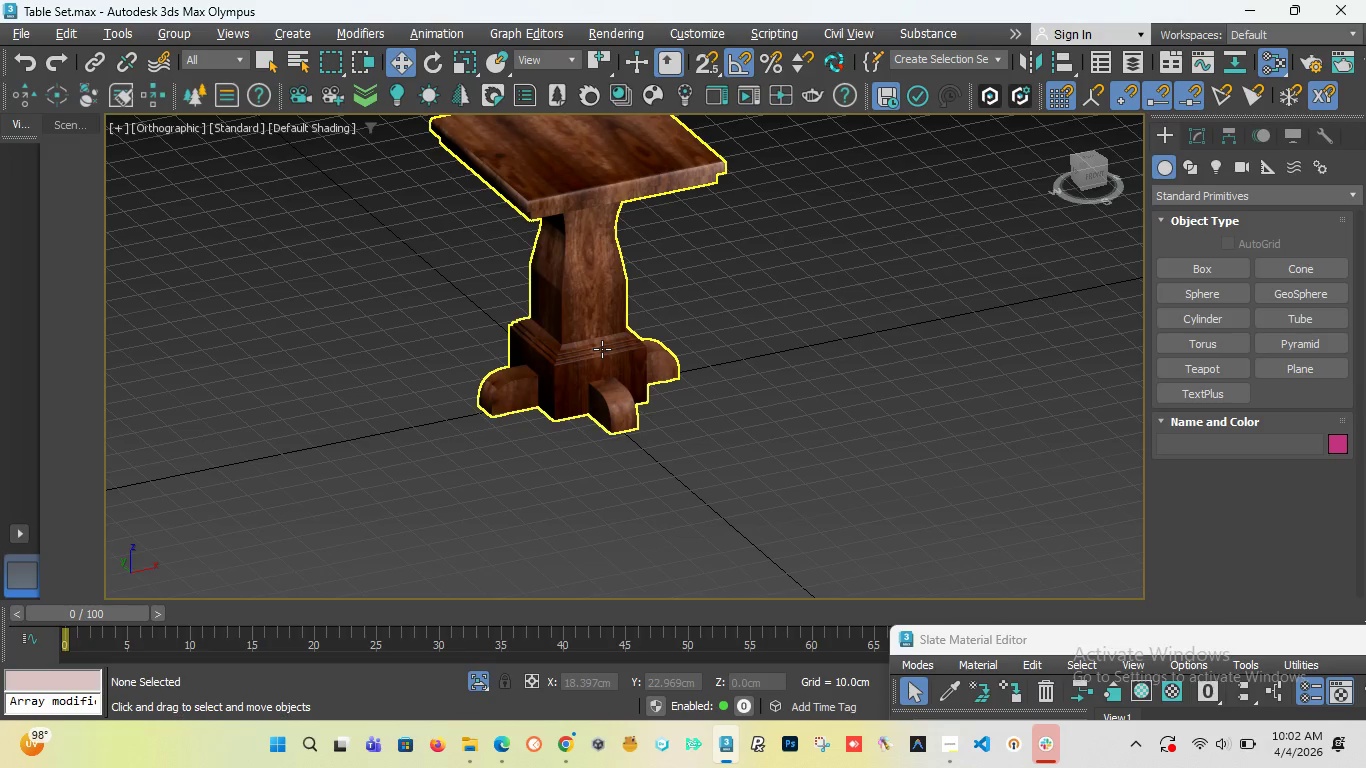 
key(F)
 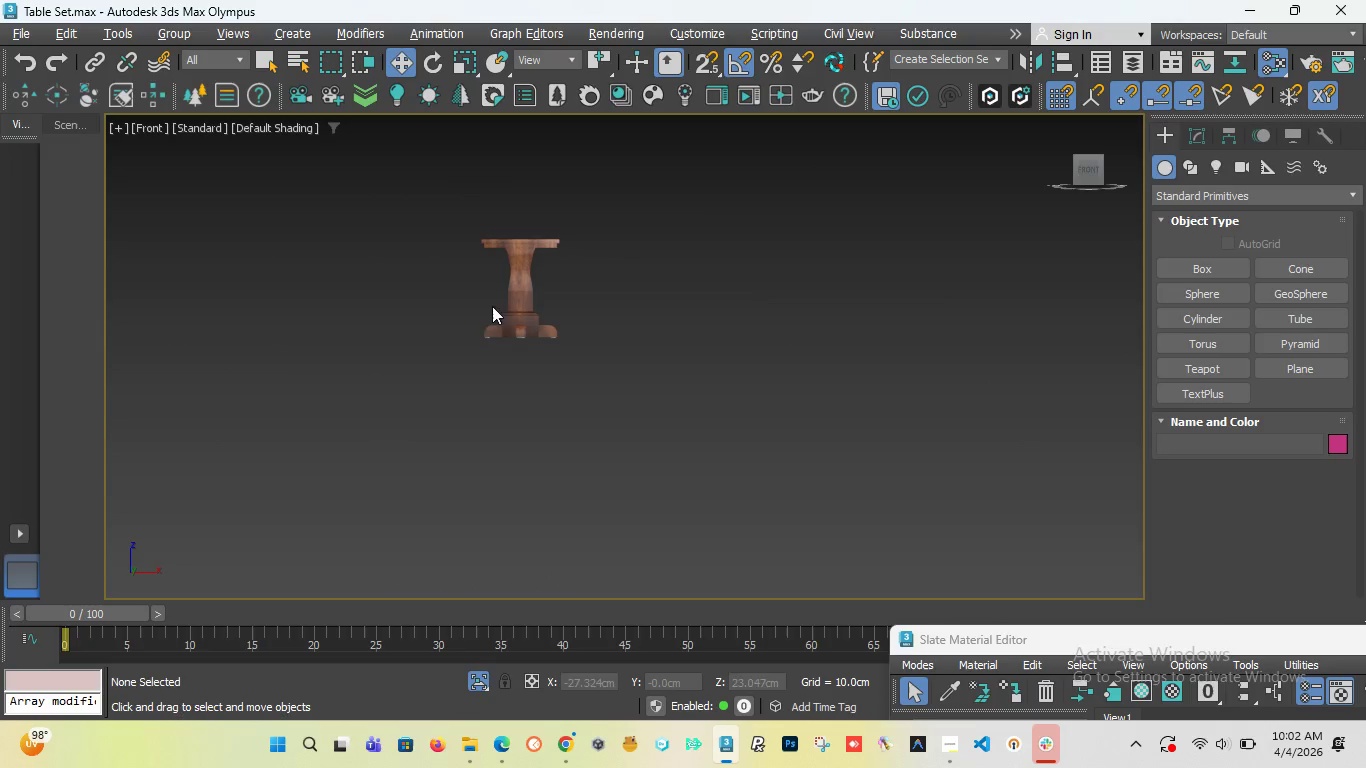 
scroll: coordinate [593, 287], scroll_direction: down, amount: 1.0
 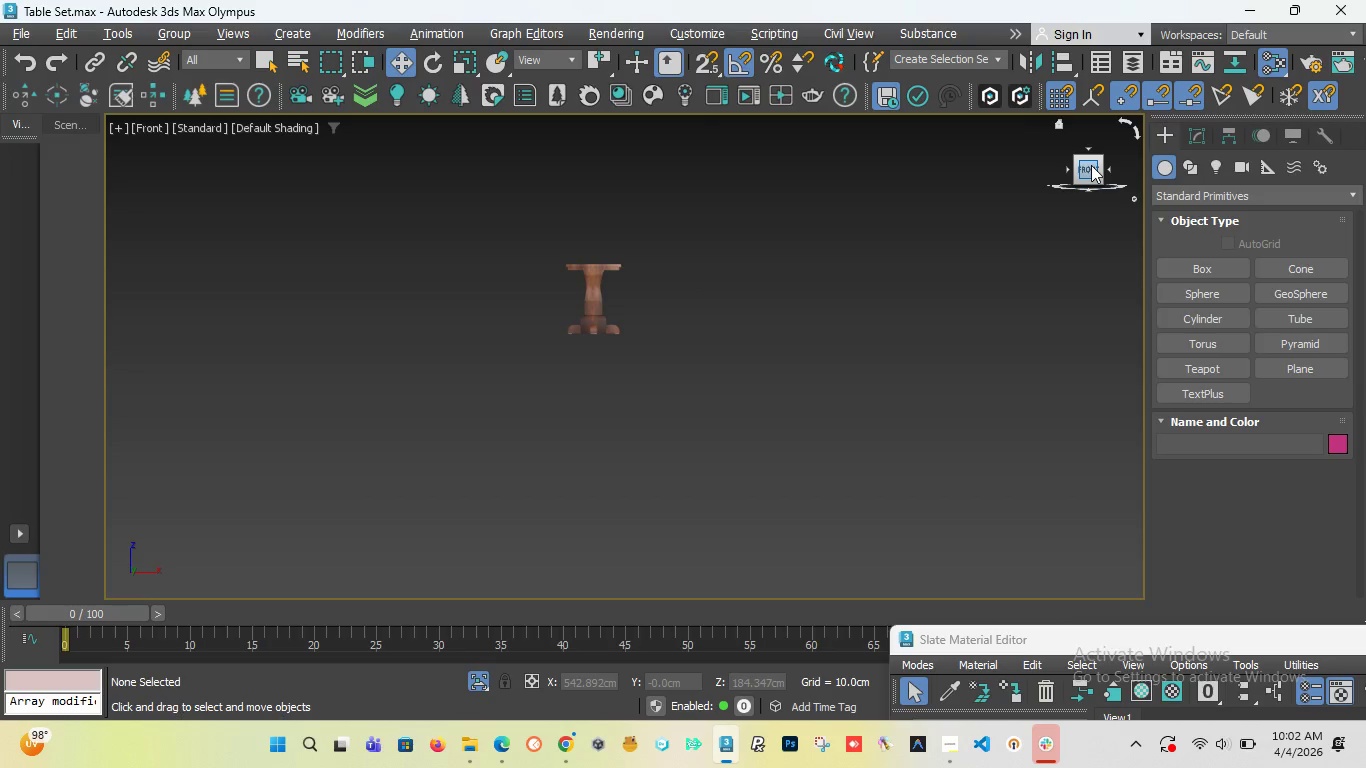 
left_click_drag(start_coordinate=[1091, 165], to_coordinate=[1107, 196])
 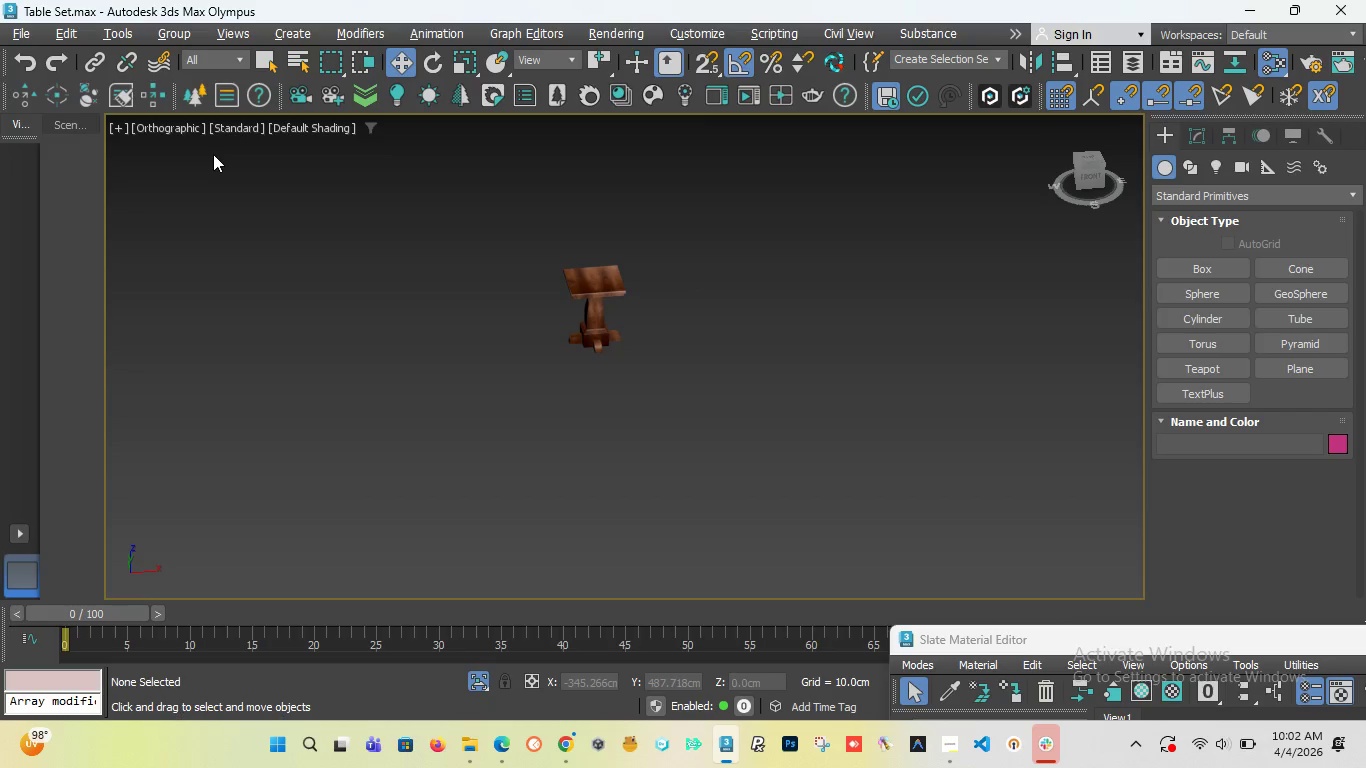 
key(R)
 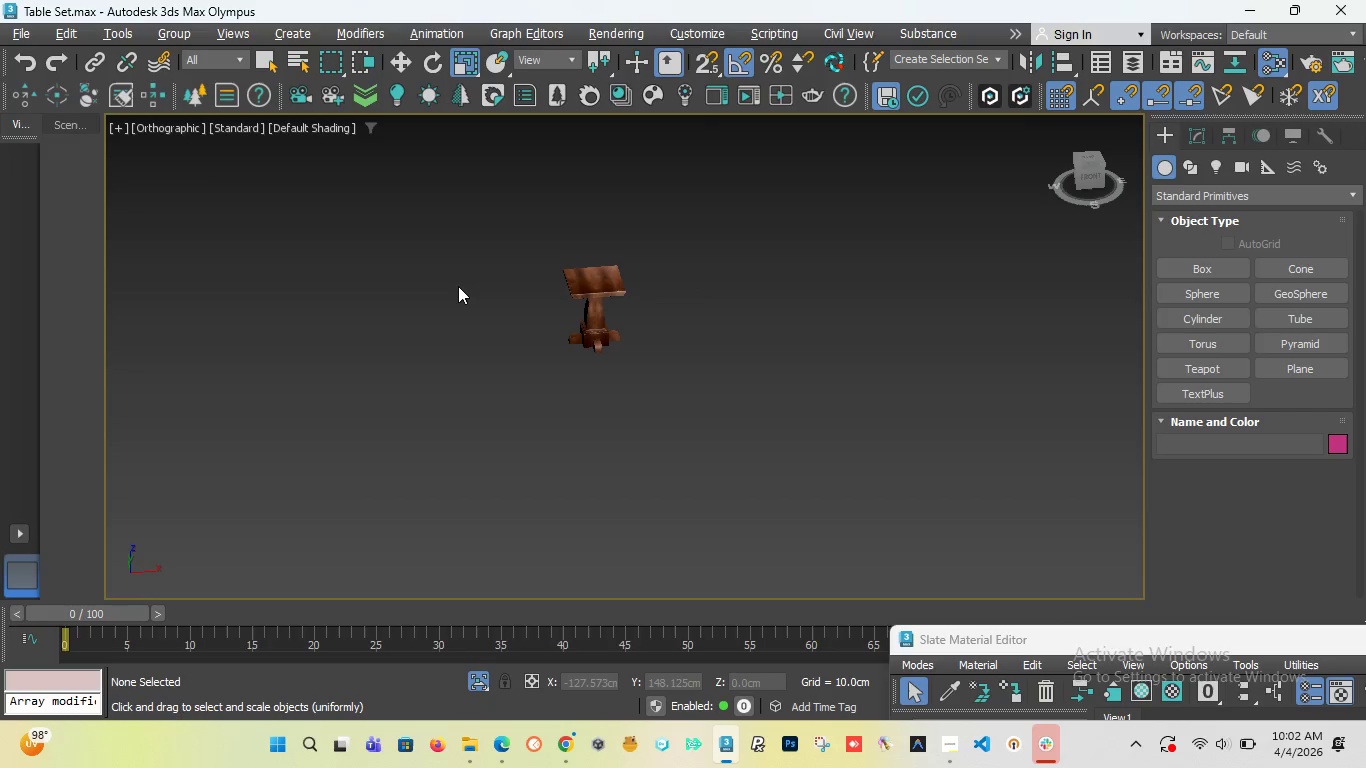 
type(rrrf)
 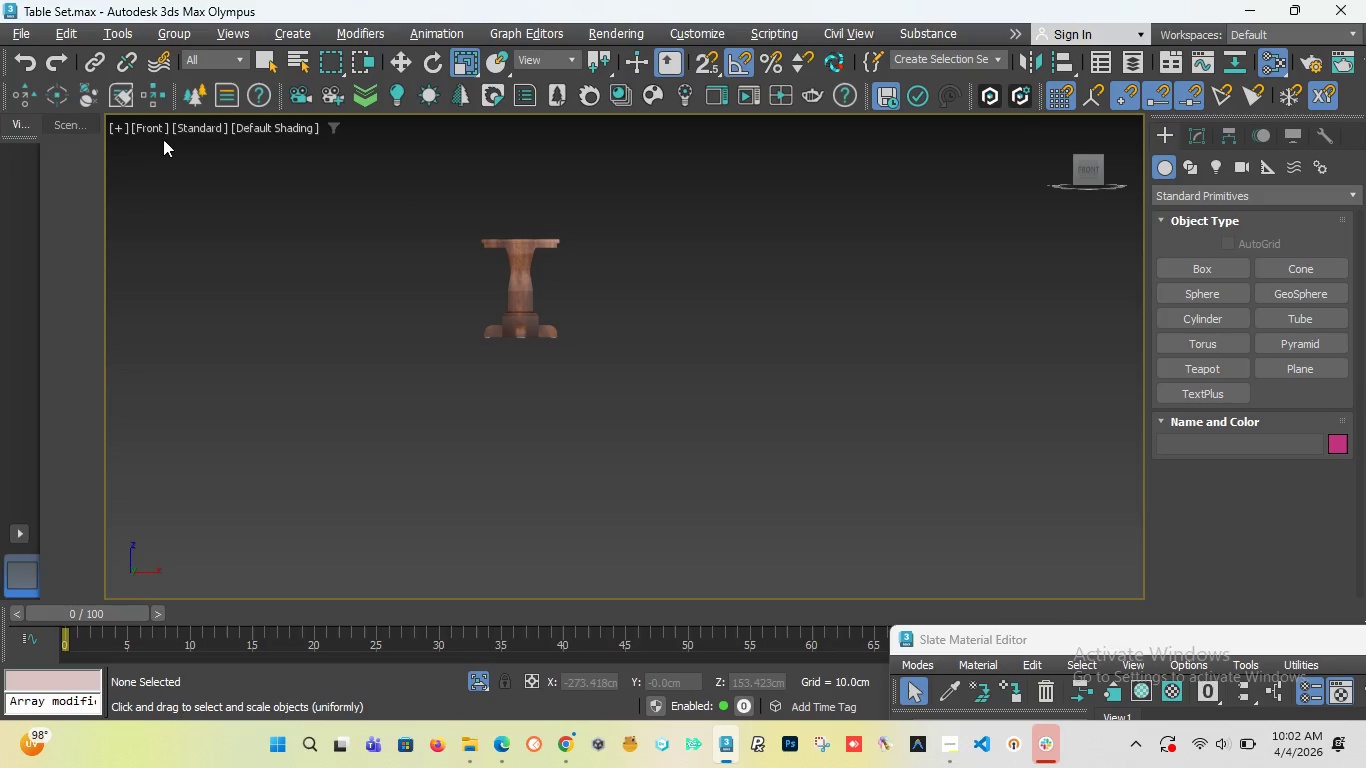 
left_click([112, 126])
 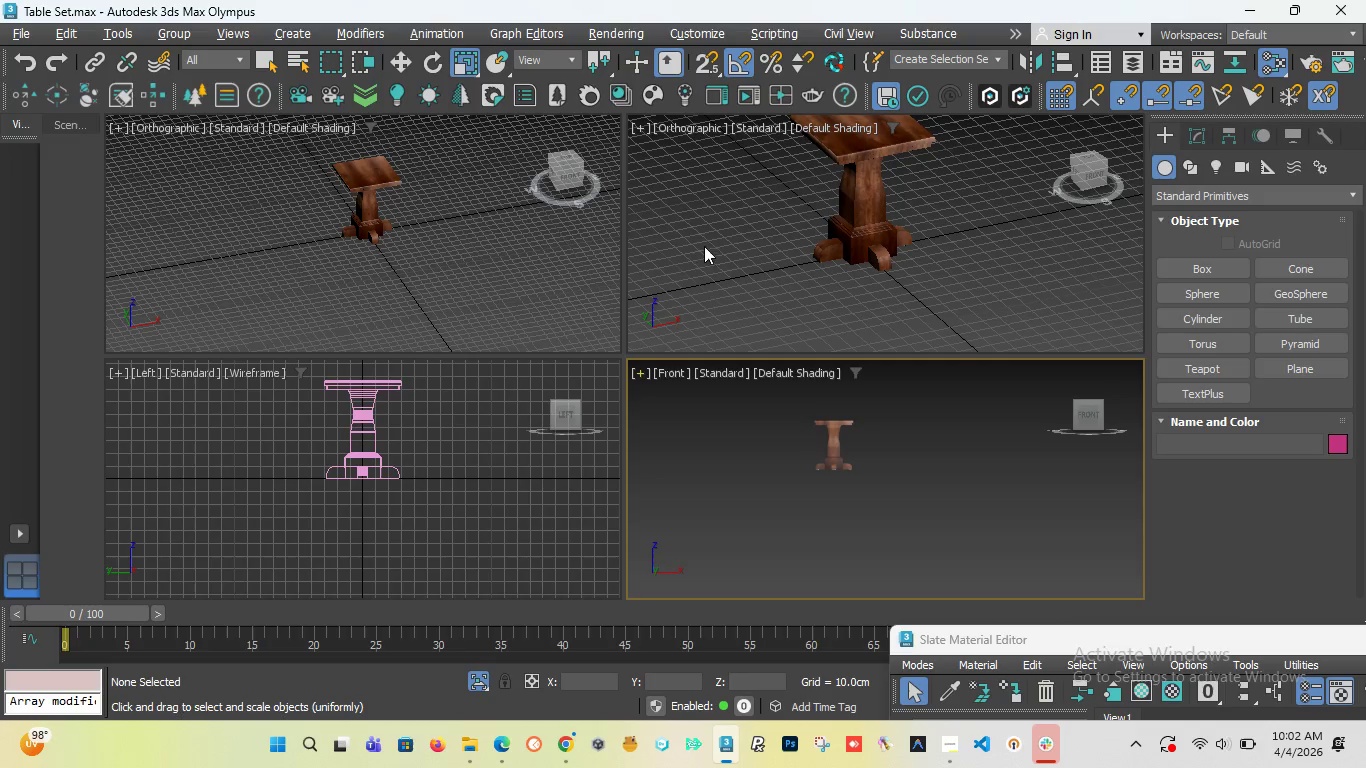 
scroll: coordinate [762, 244], scroll_direction: down, amount: 2.0
 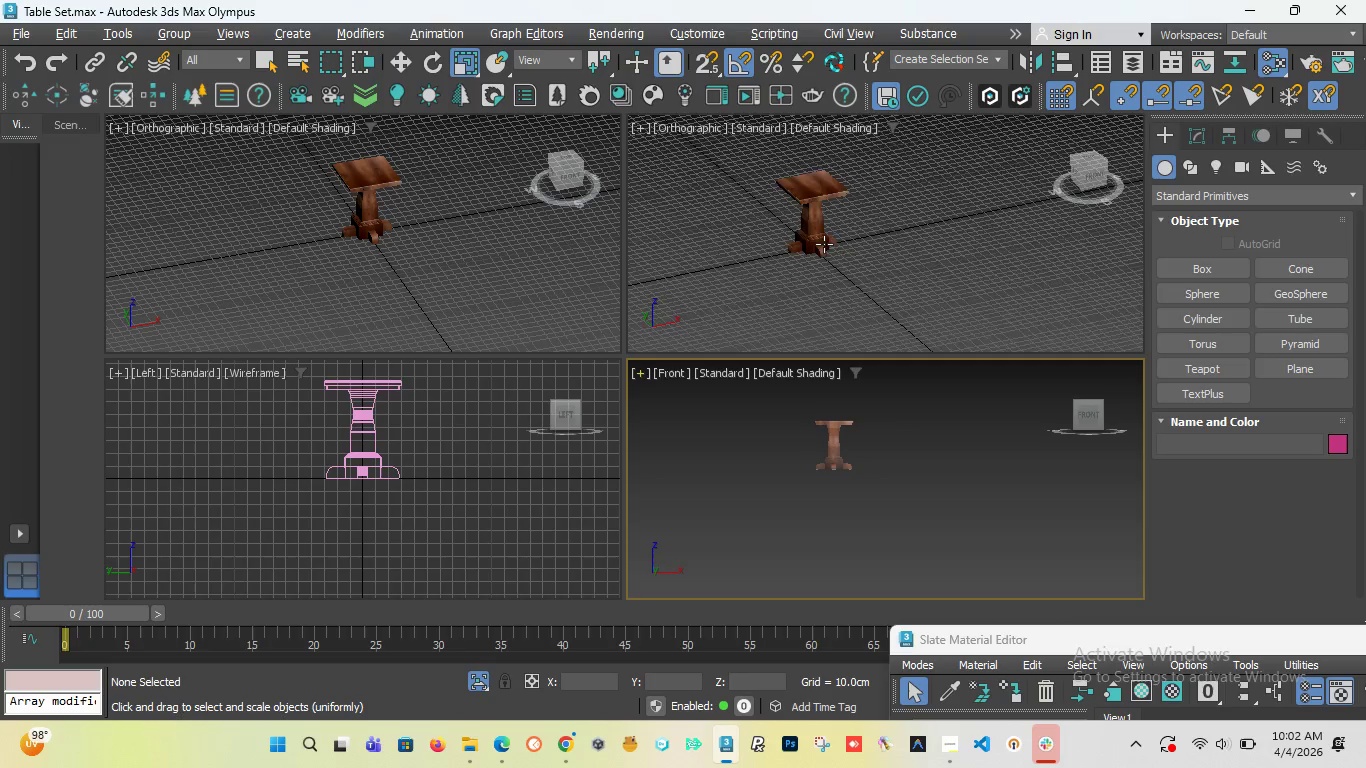 
scroll: coordinate [337, 431], scroll_direction: up, amount: 2.0
 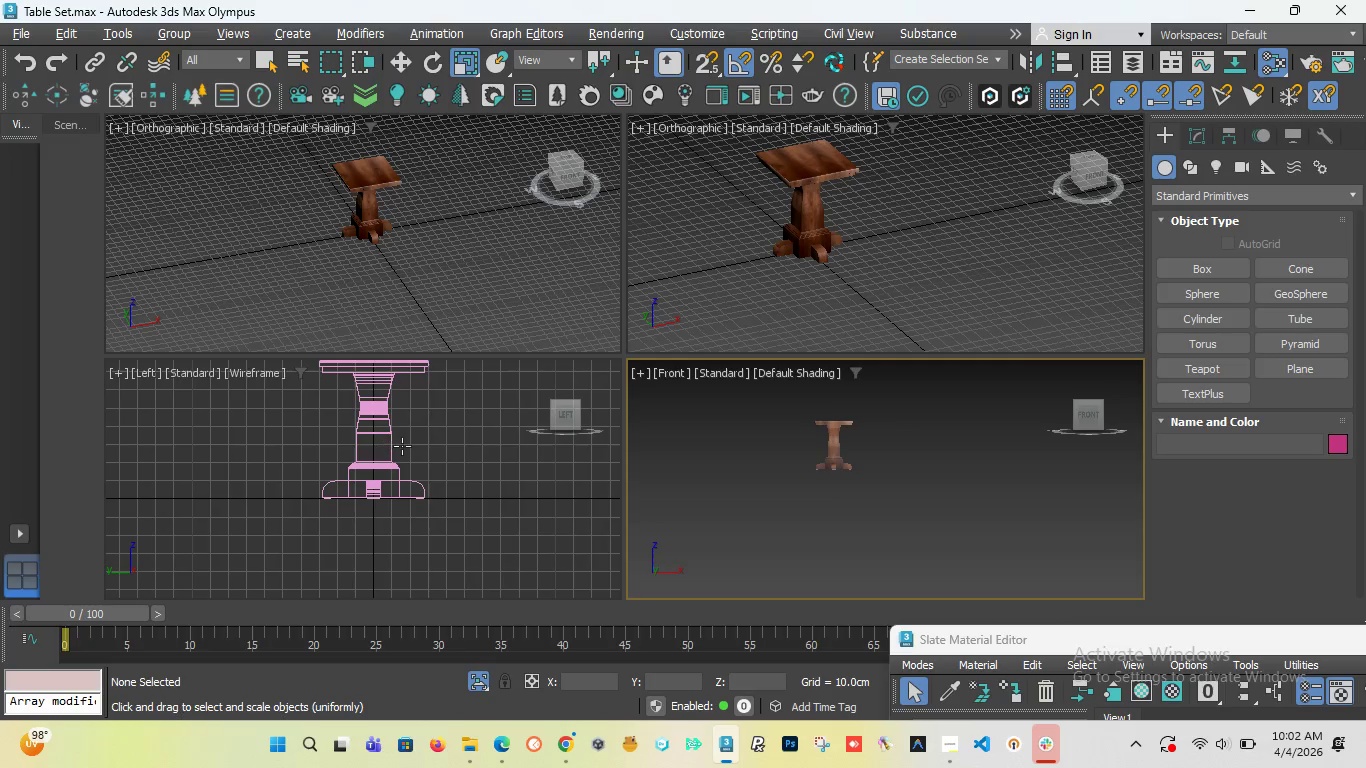 
scroll: coordinate [402, 446], scroll_direction: down, amount: 1.0
 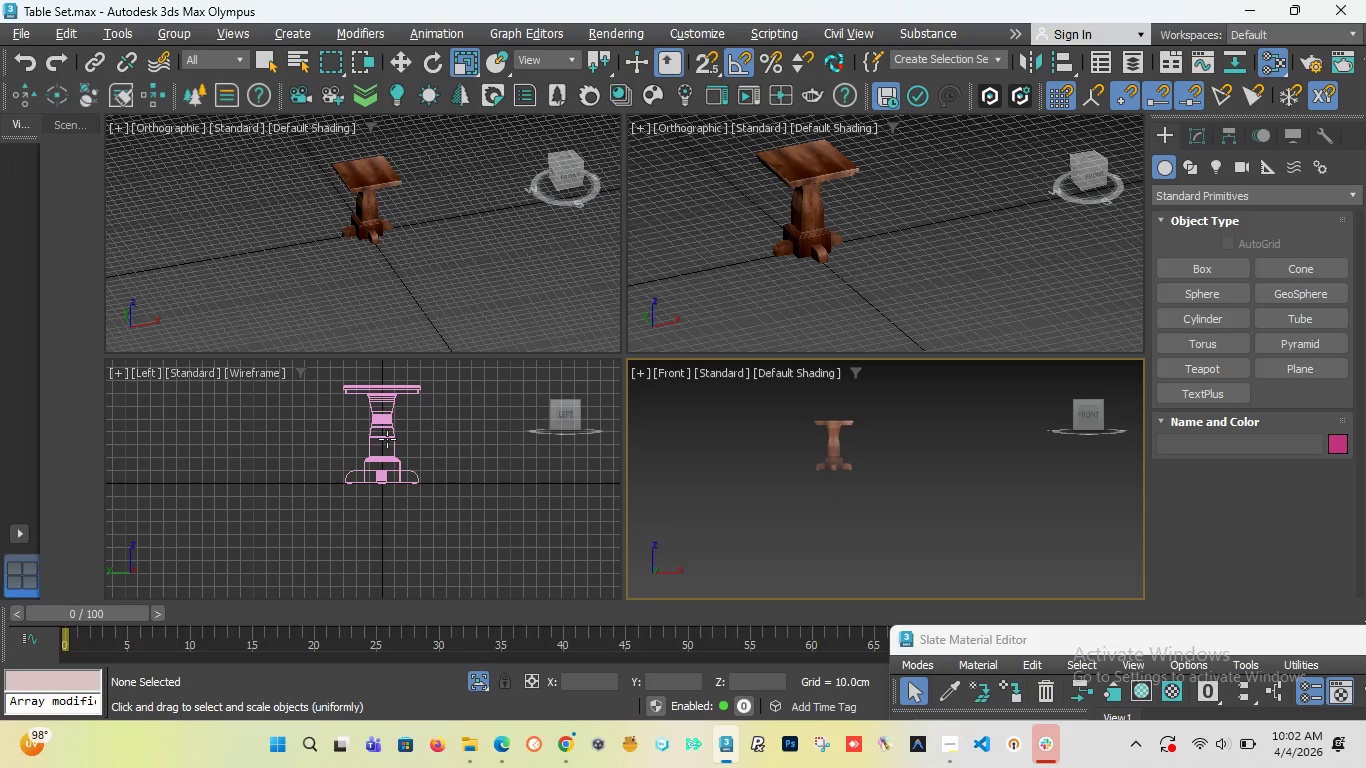 
key(L)
 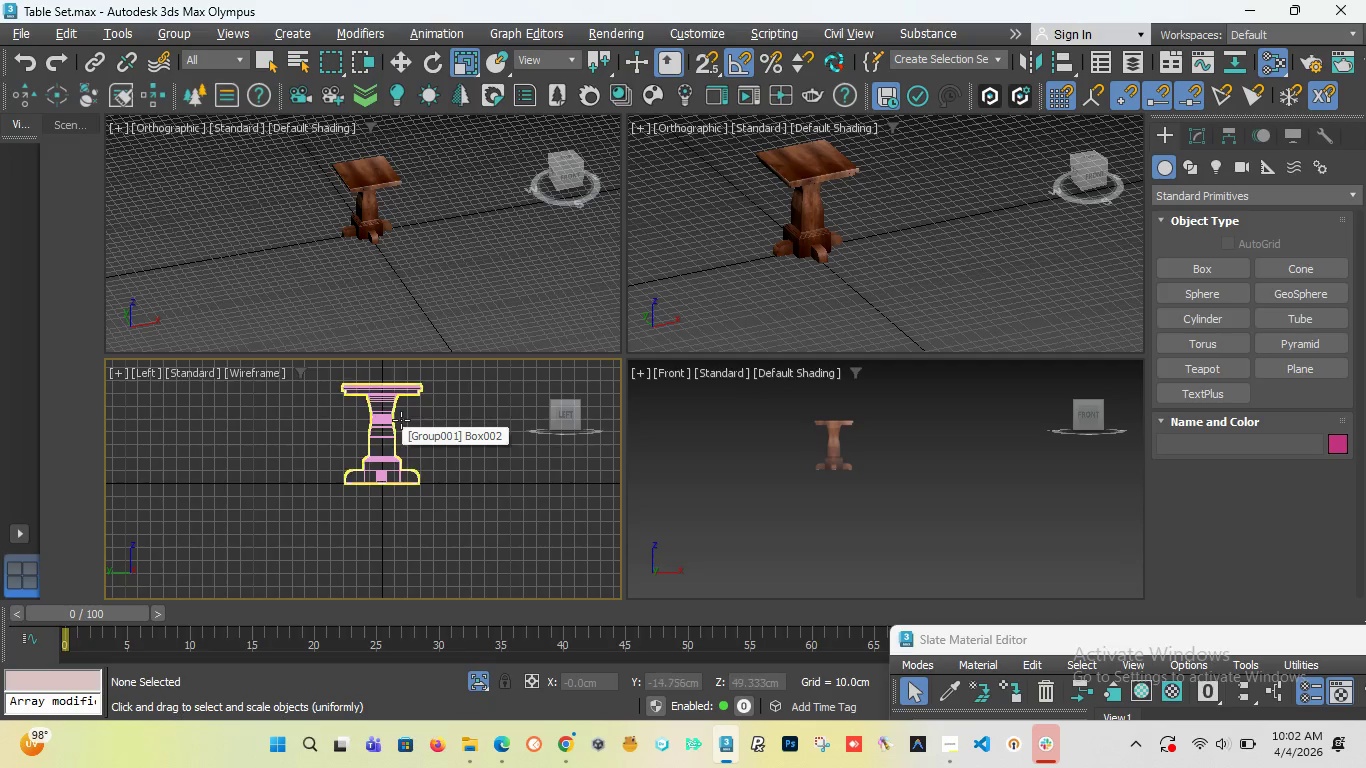 
left_click([401, 420])
 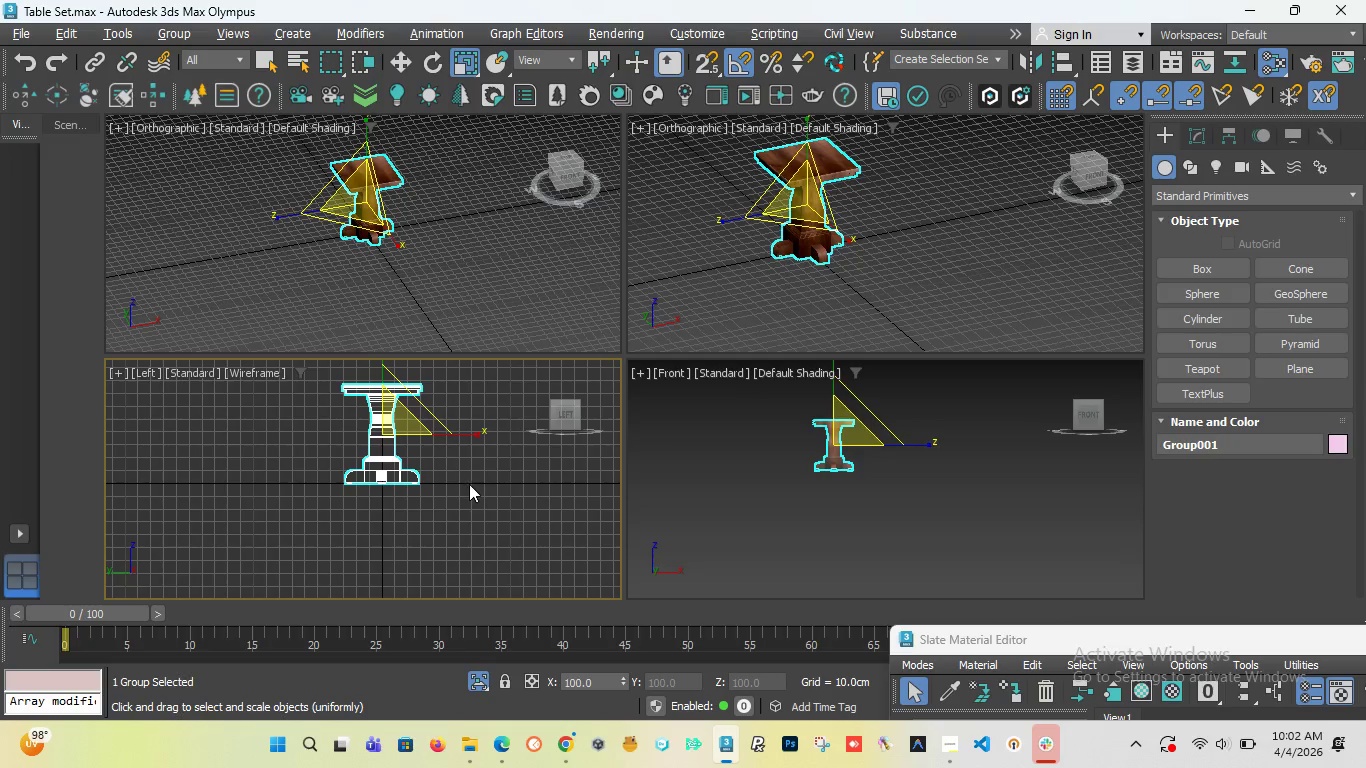 
left_click([469, 484])
 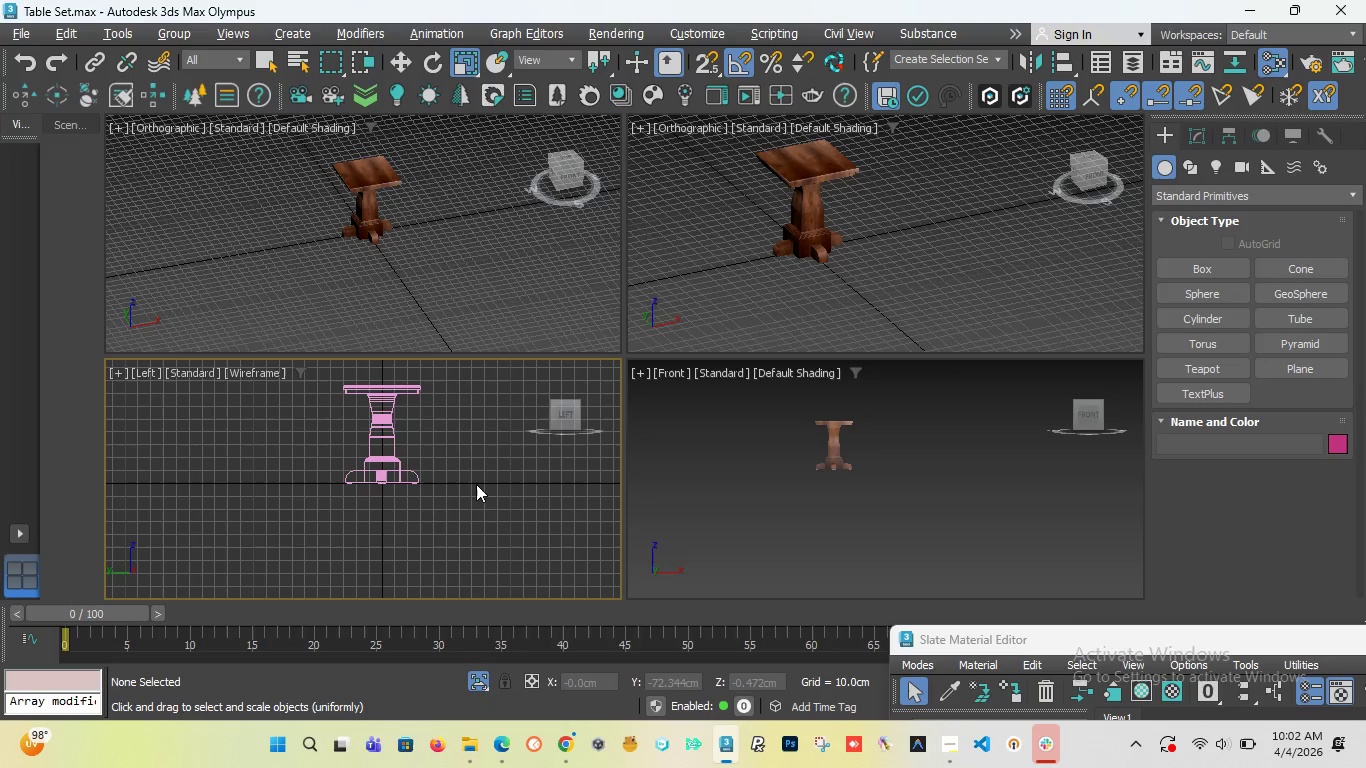 
key(Alt+W)
 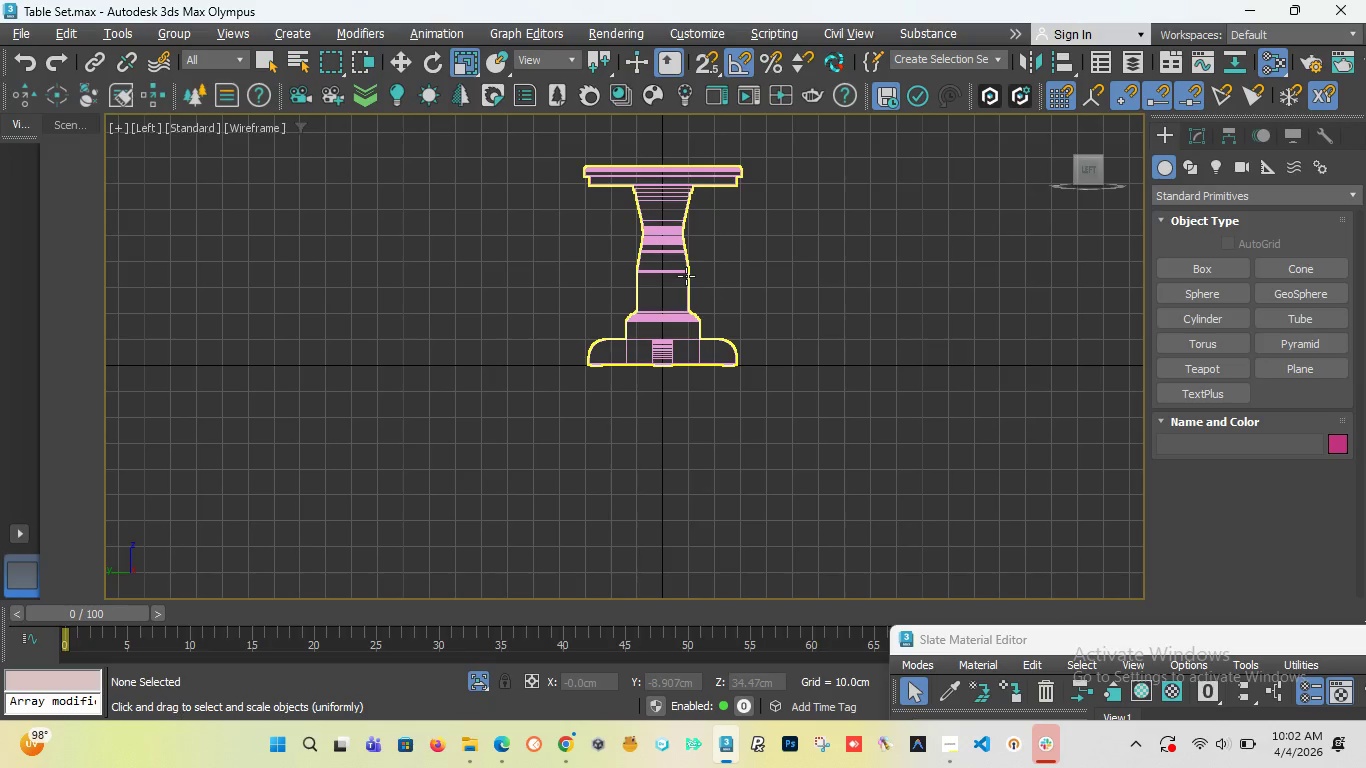 
scroll: coordinate [727, 392], scroll_direction: up, amount: 1.0
 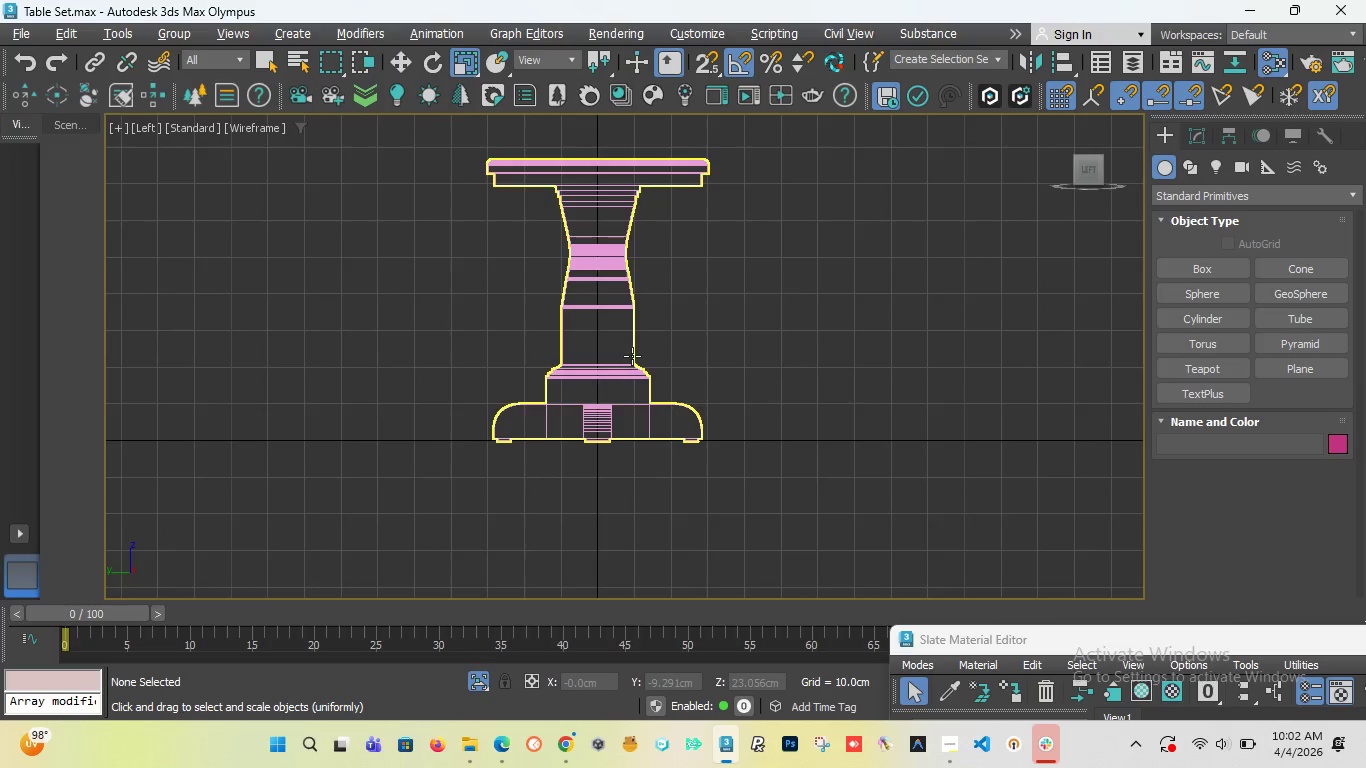 
scroll: coordinate [632, 356], scroll_direction: down, amount: 1.0
 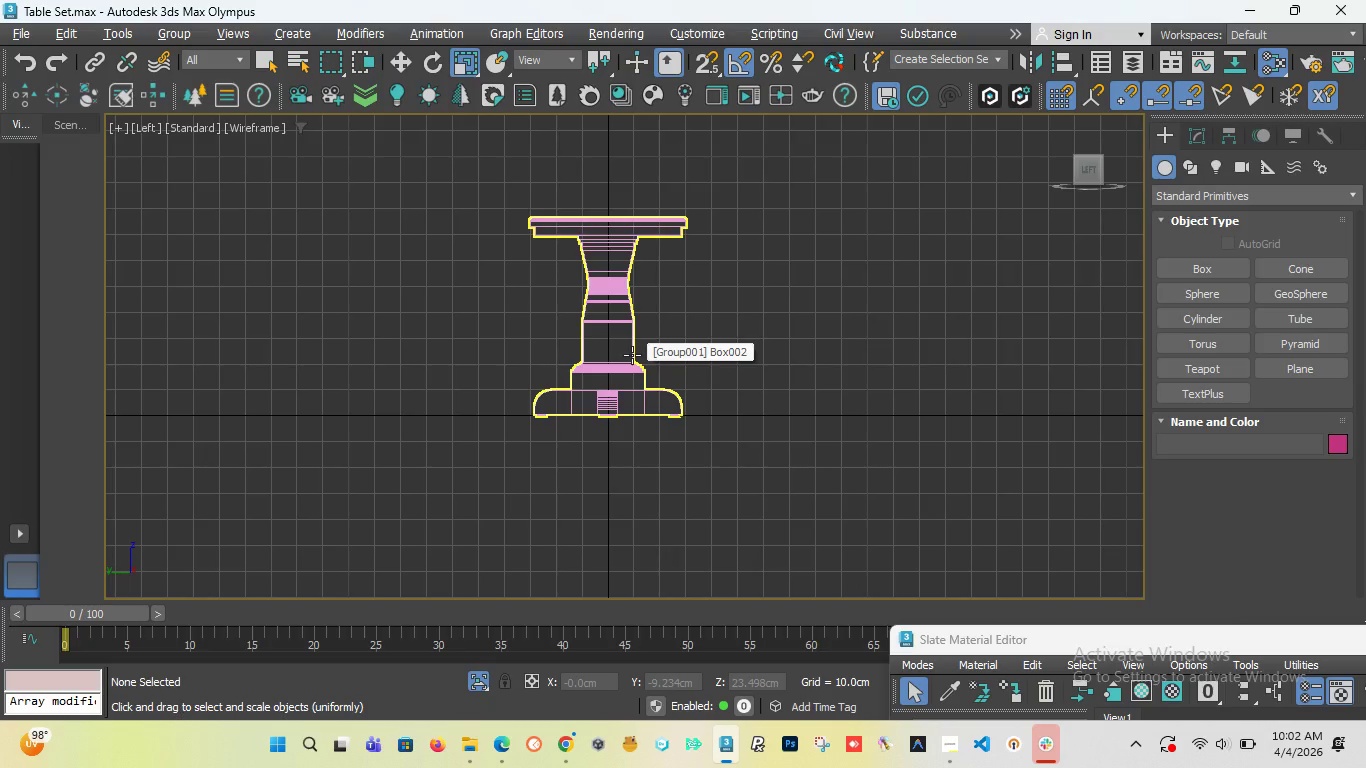 
key(F2)
 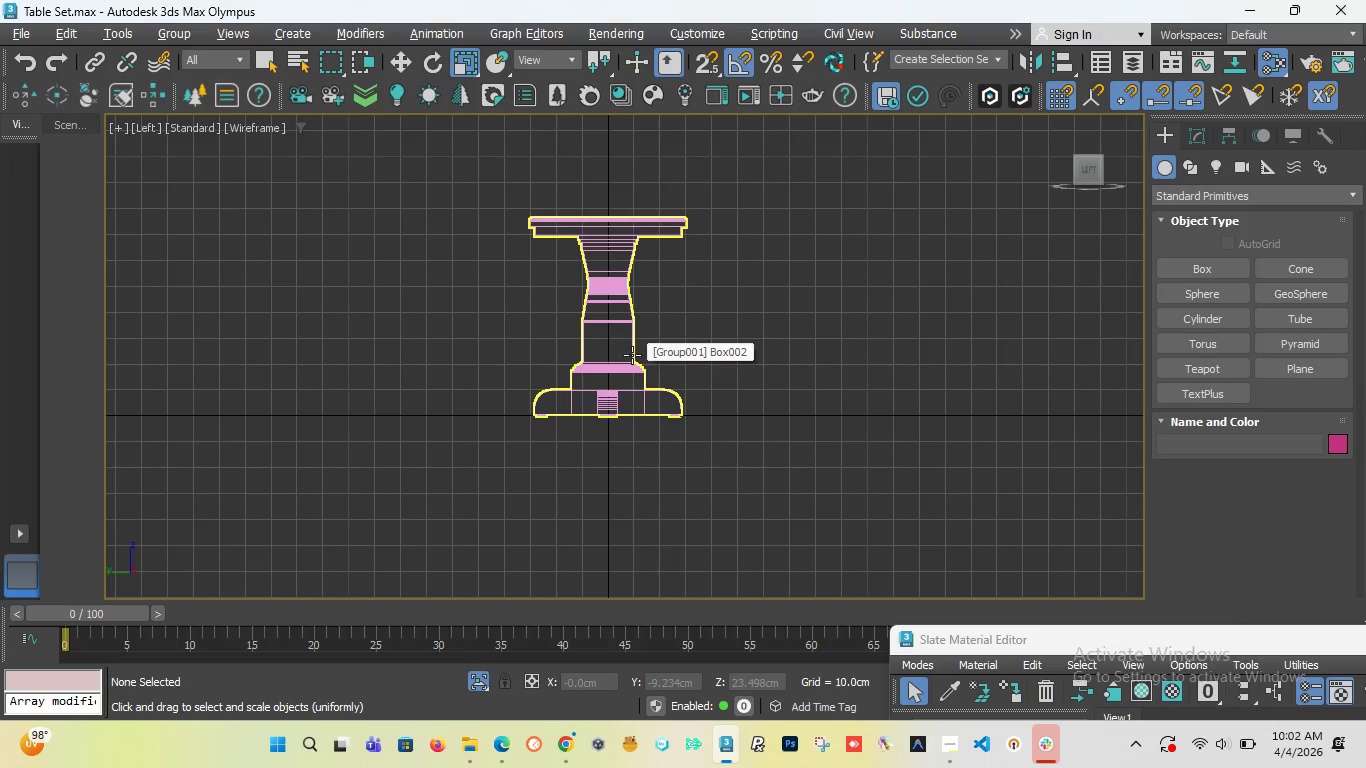 
key(F2)
 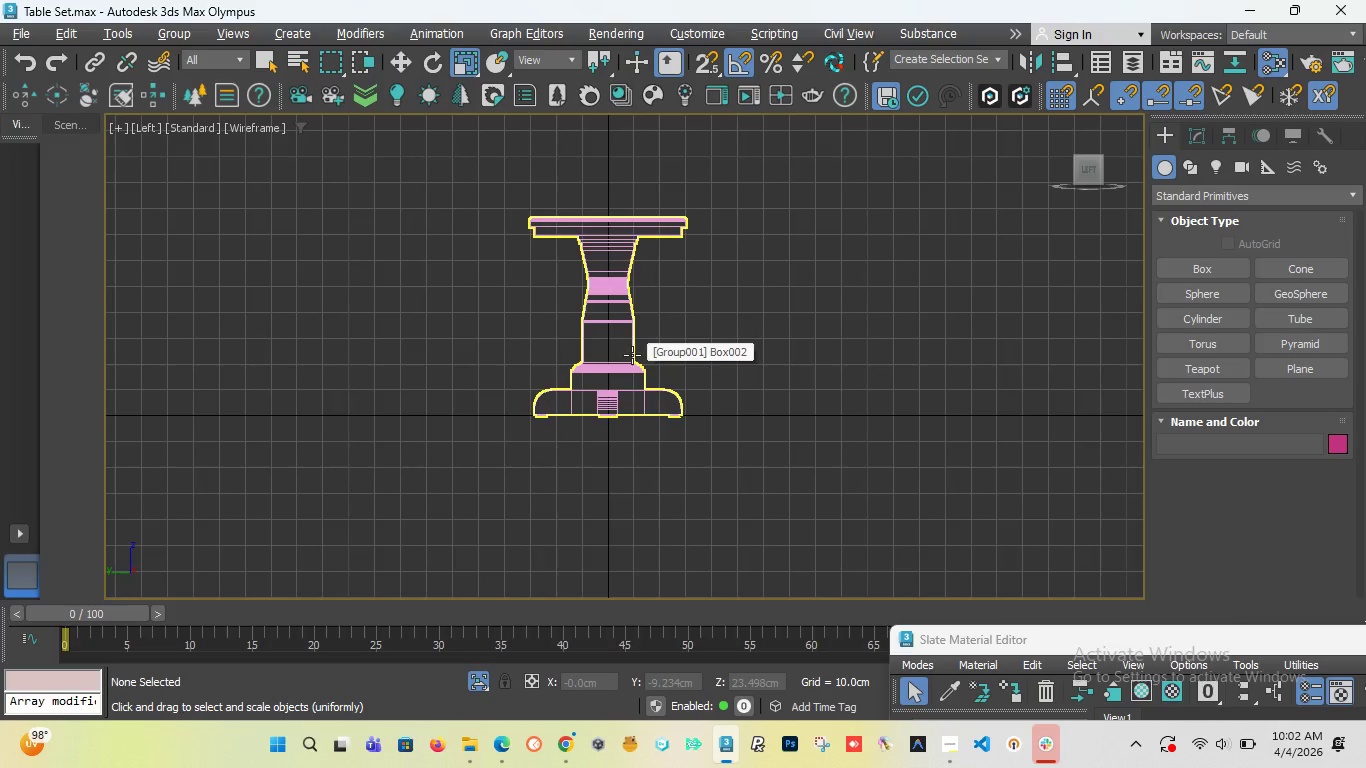 
key(F3)
 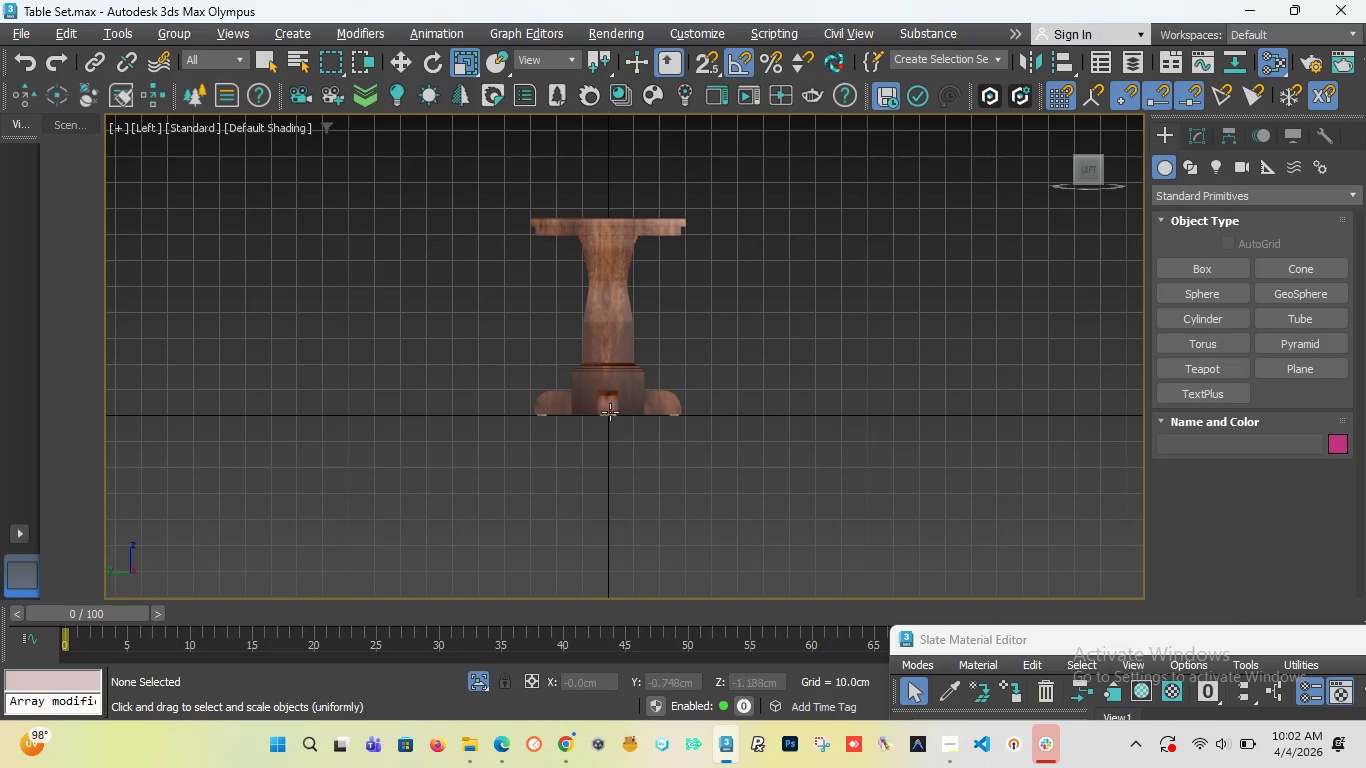 
scroll: coordinate [610, 394], scroll_direction: none, amount: 0.0
 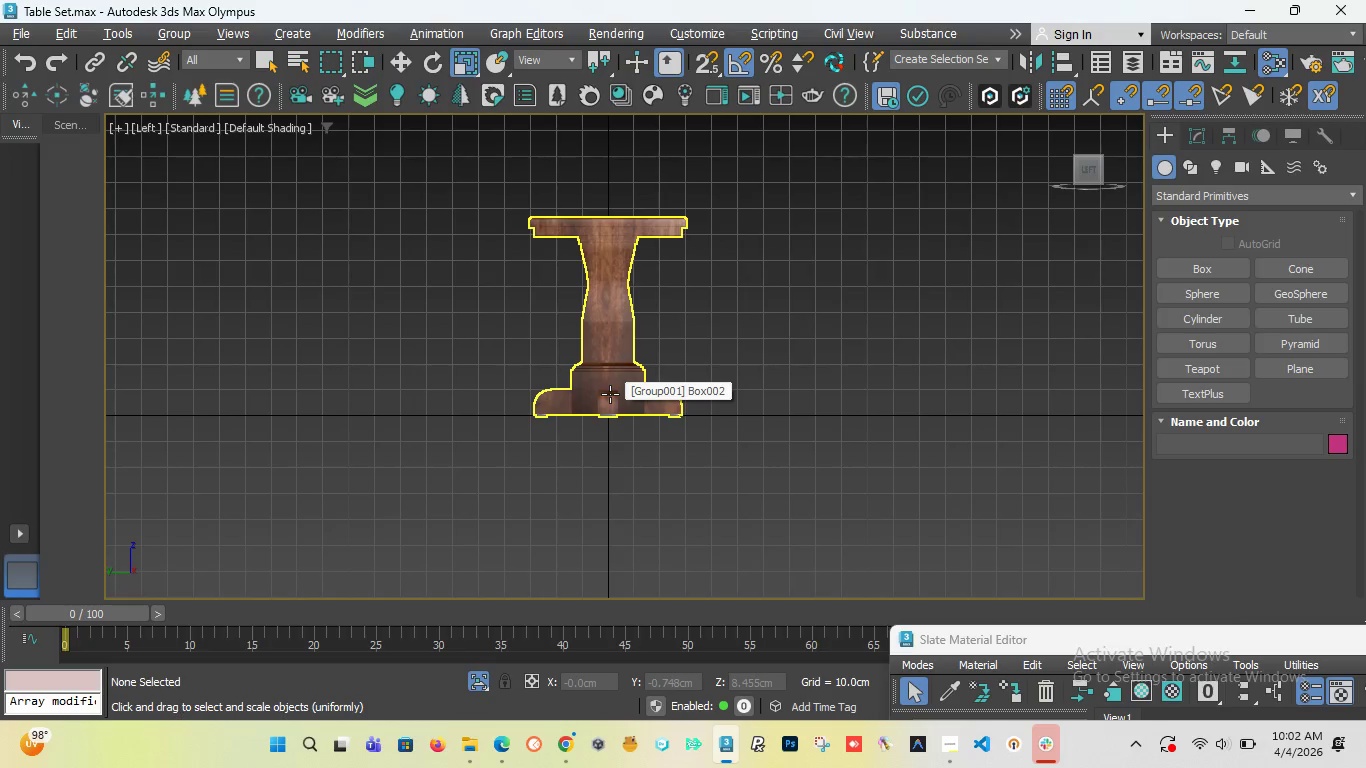 
type(fl)
 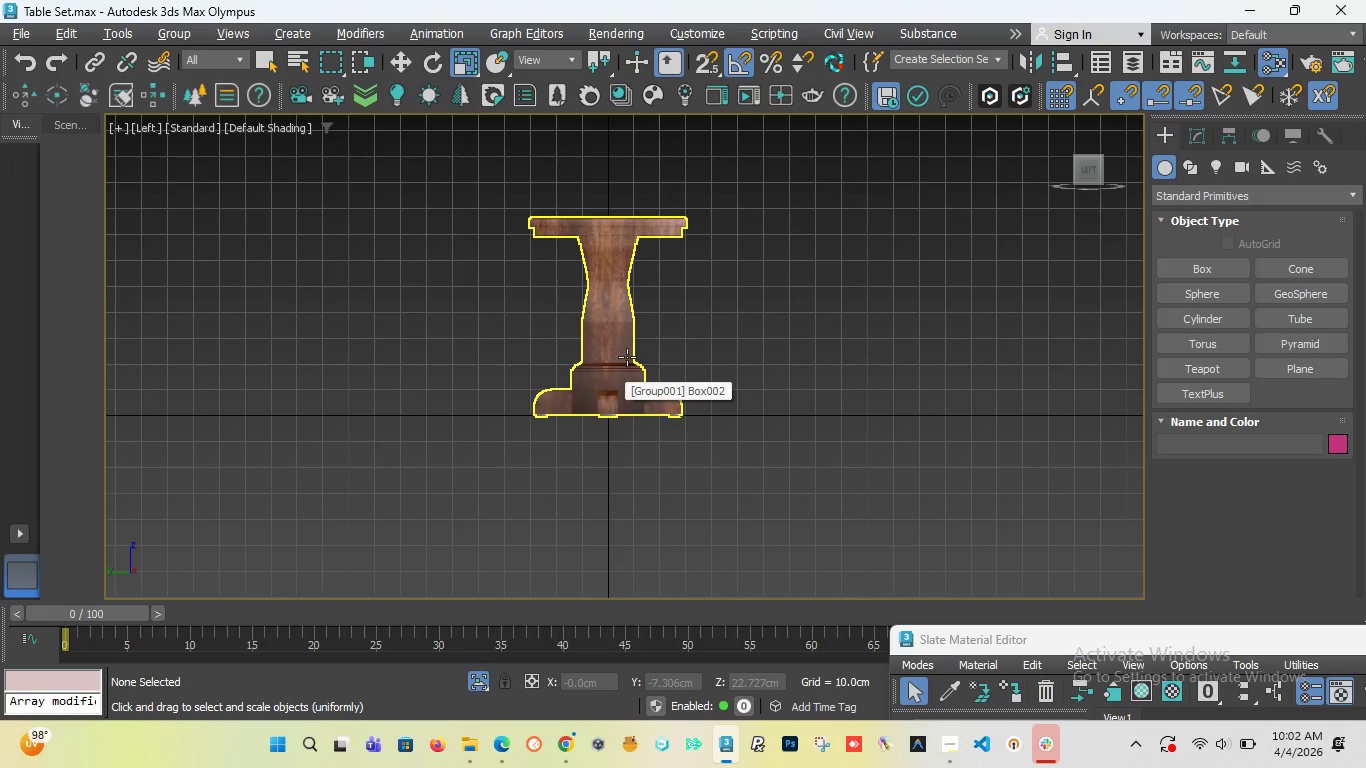 
scroll: coordinate [746, 345], scroll_direction: down, amount: 1.0
 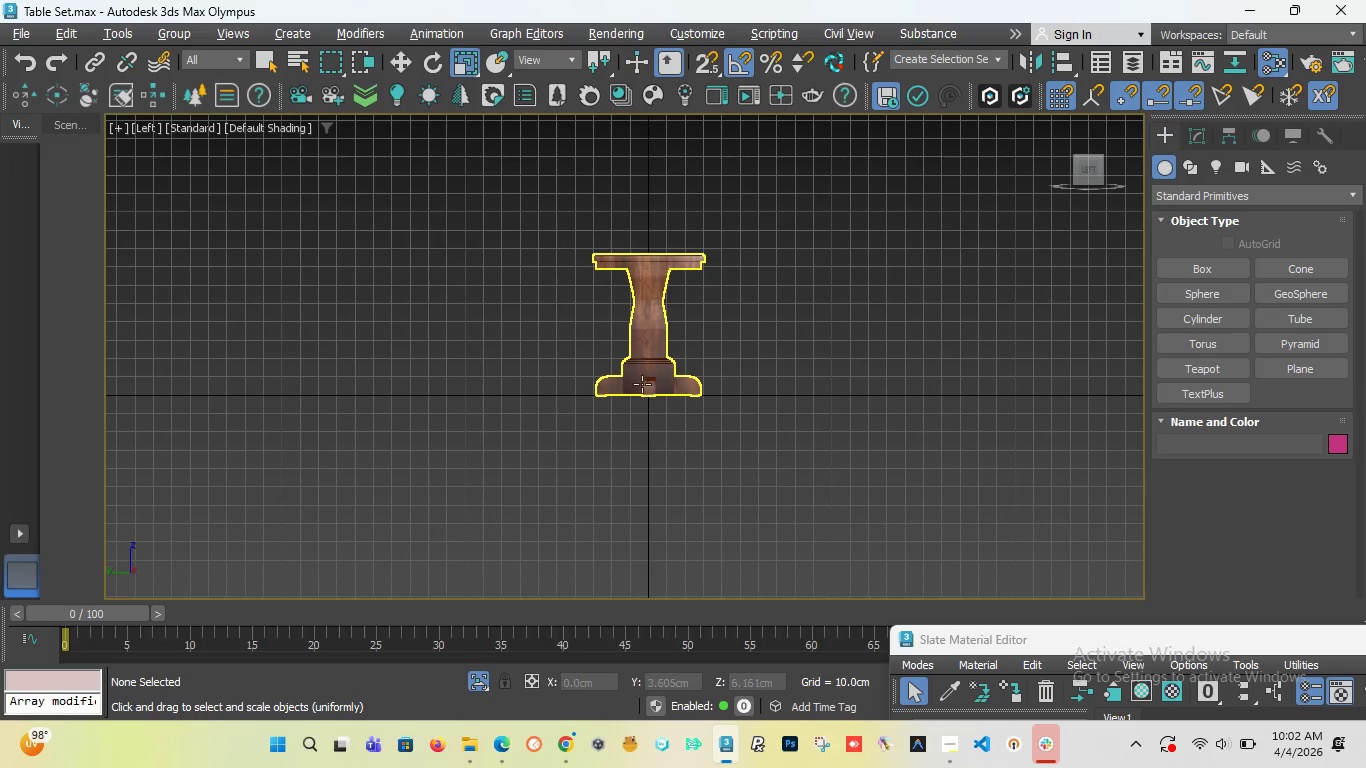 
scroll: coordinate [642, 384], scroll_direction: up, amount: 2.0
 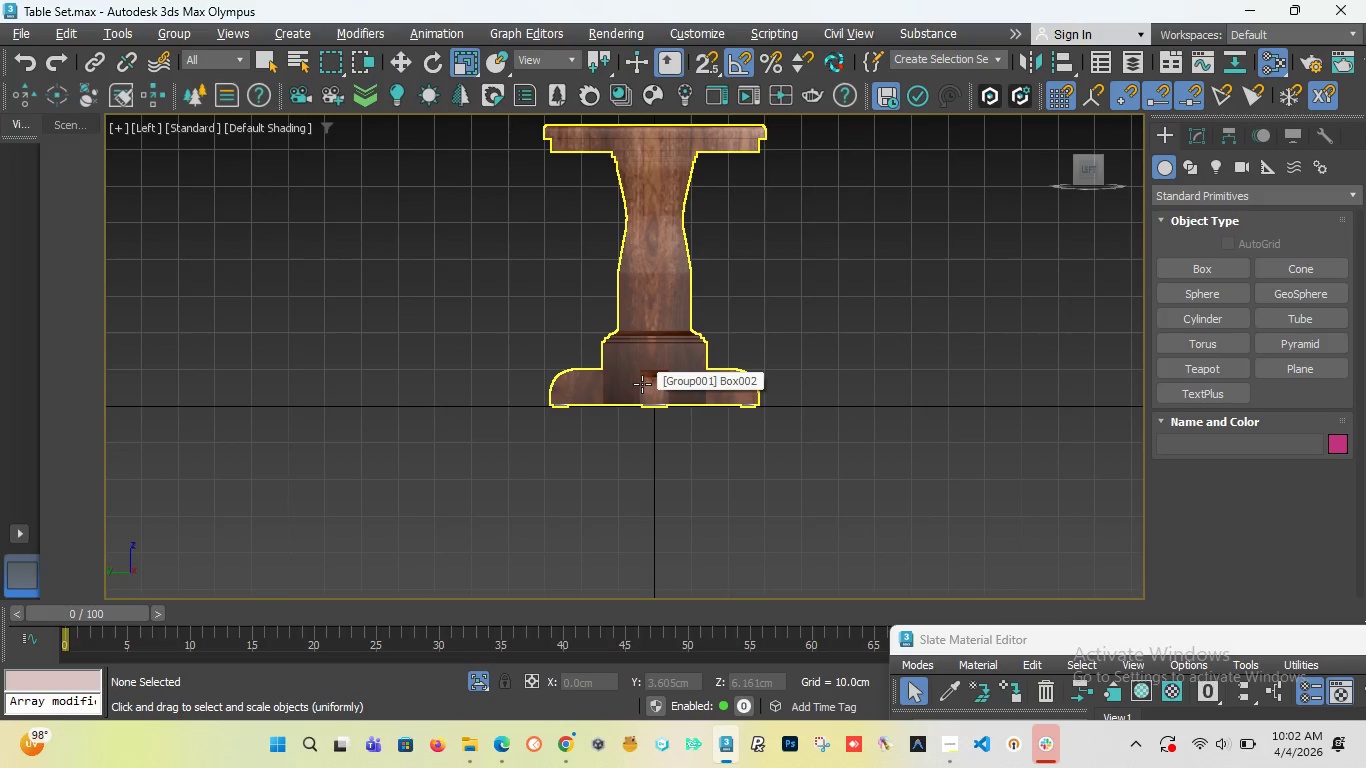 
scroll: coordinate [656, 325], scroll_direction: down, amount: 1.0
 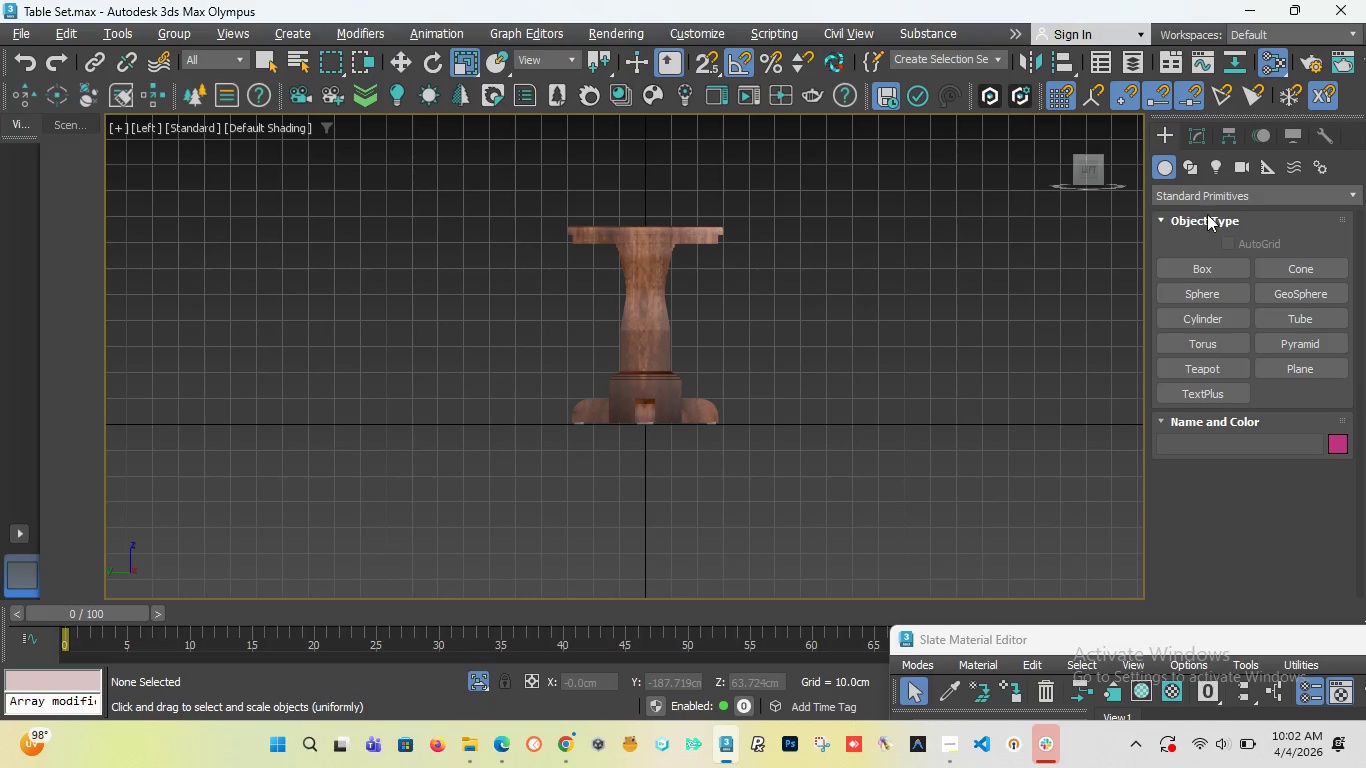 
left_click([1192, 266])
 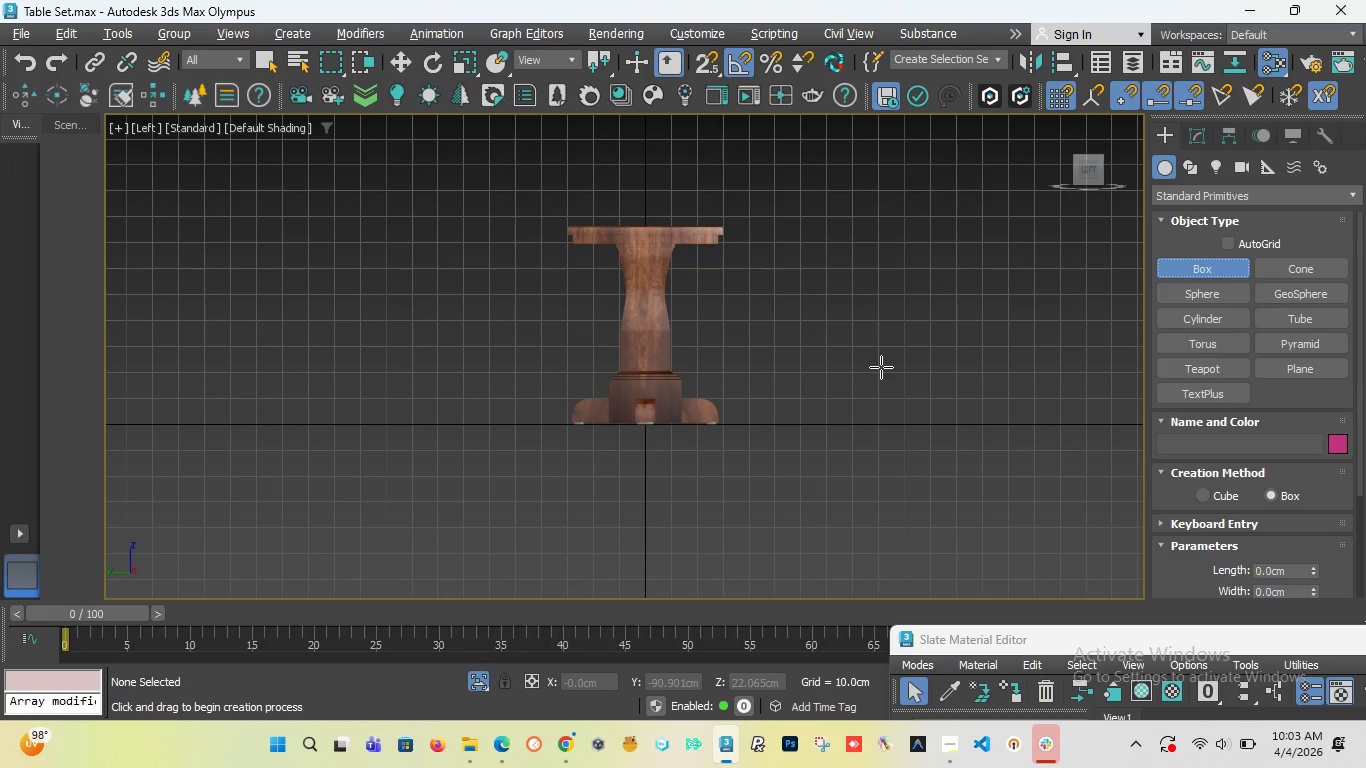 
wait(51.75)
 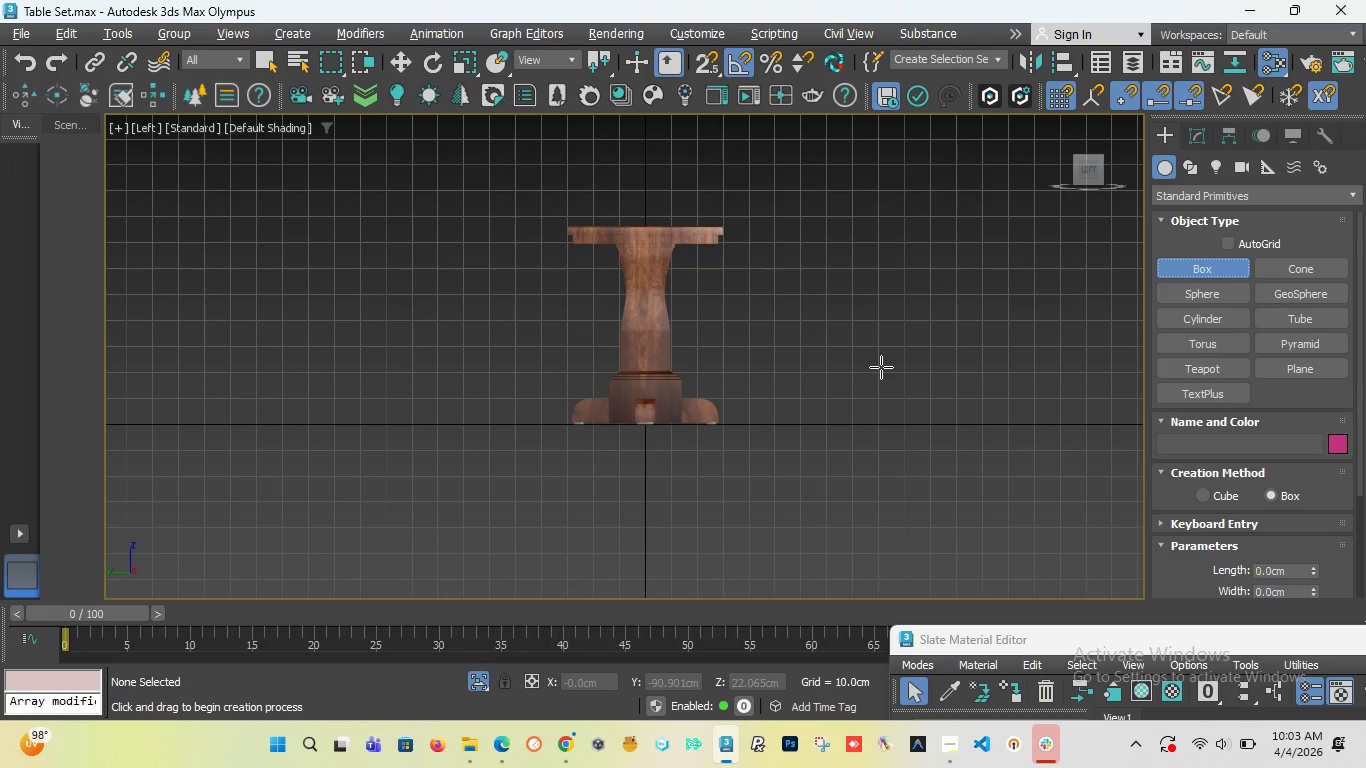 
scroll: coordinate [812, 347], scroll_direction: up, amount: 1.0
 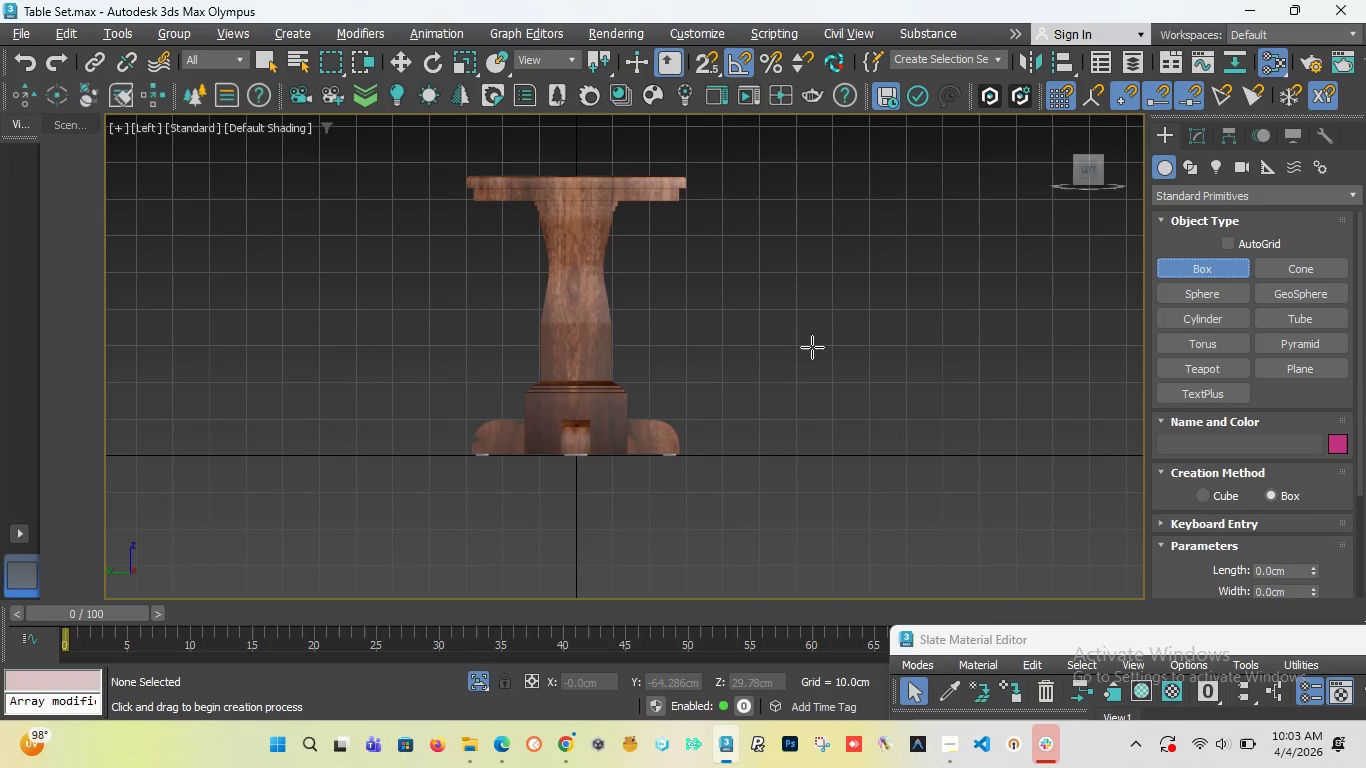 
scroll: coordinate [812, 347], scroll_direction: down, amount: 1.0
 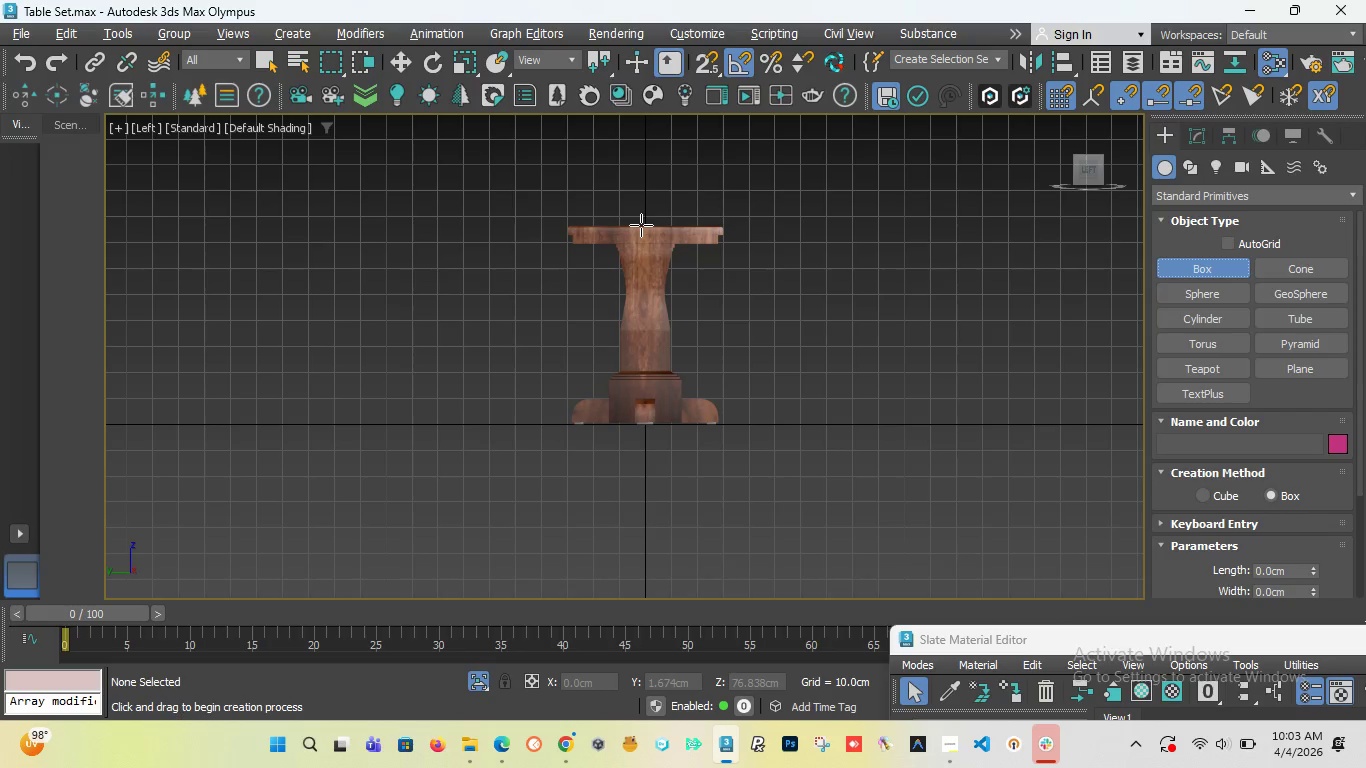 
key(T)
 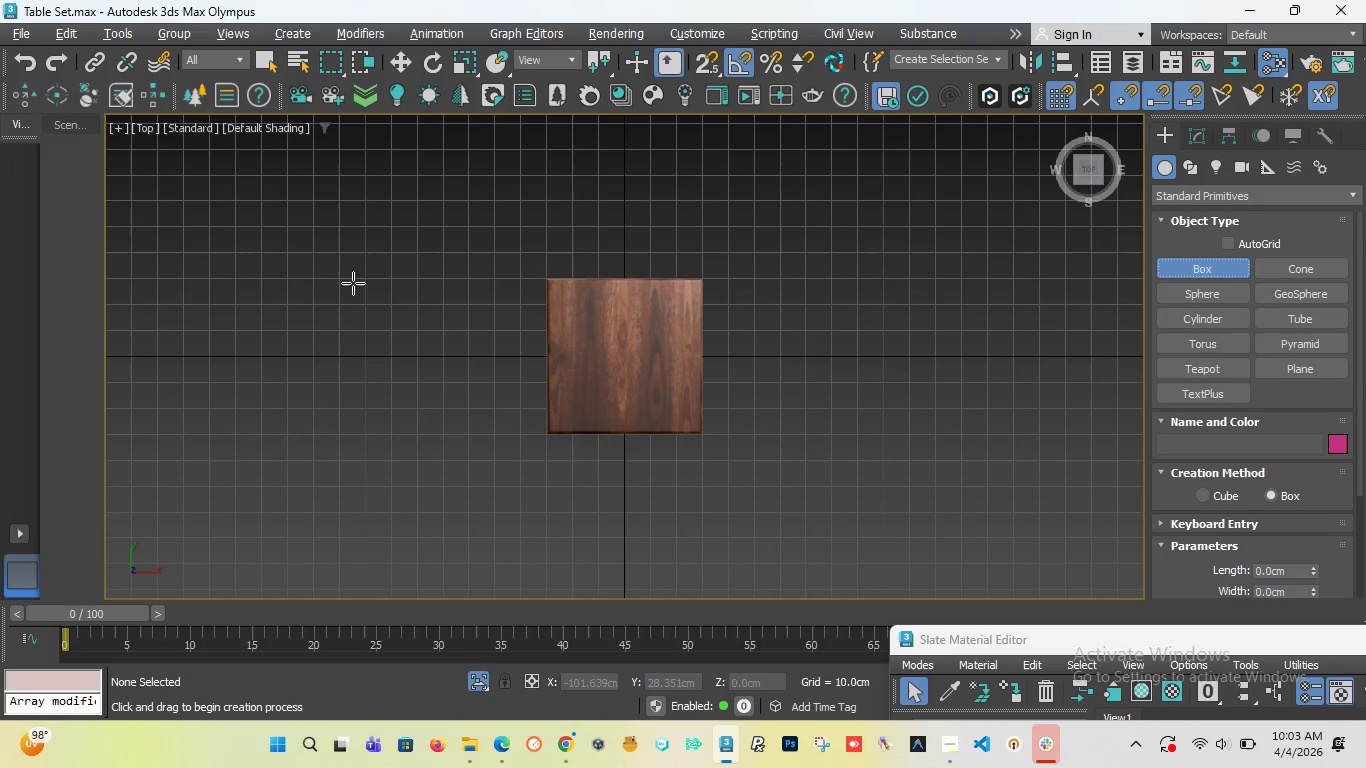 
left_click_drag(start_coordinate=[322, 280], to_coordinate=[491, 432])
 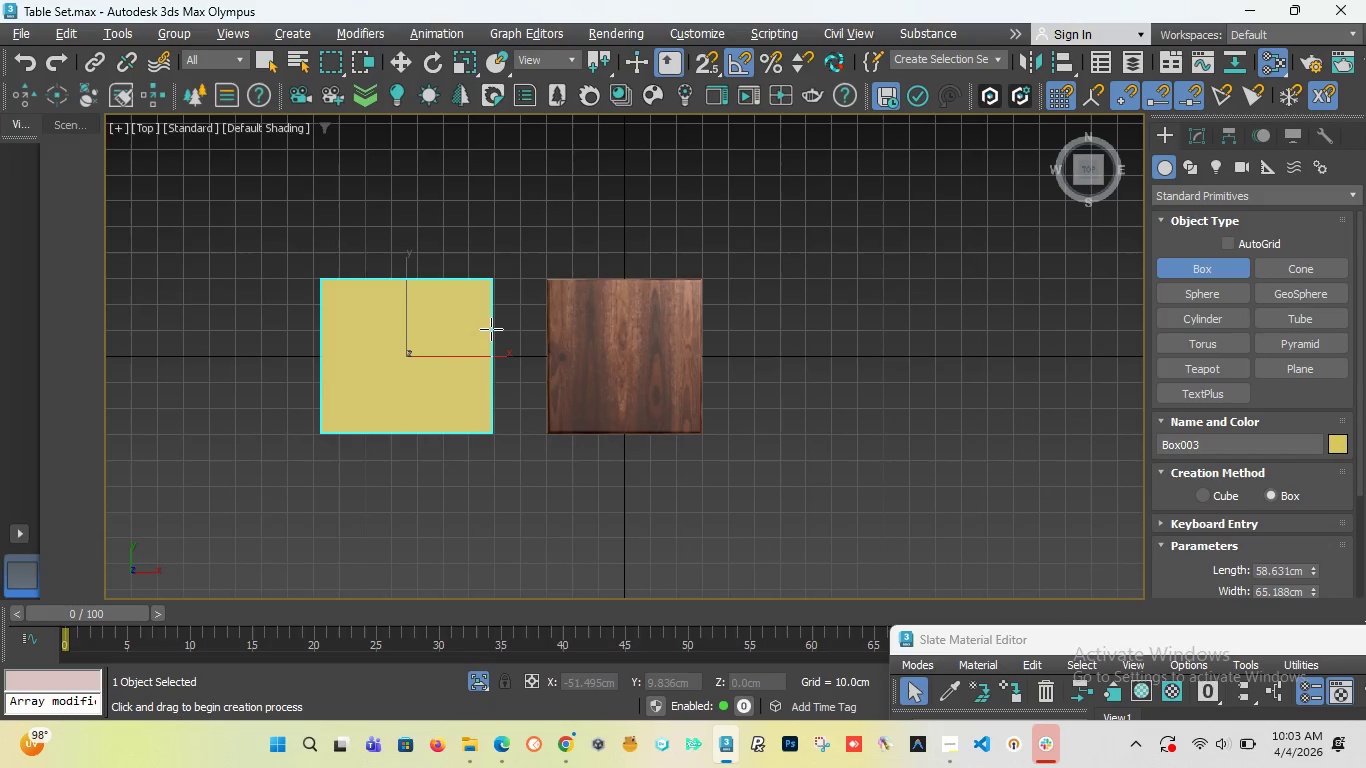 
left_click([491, 329])
 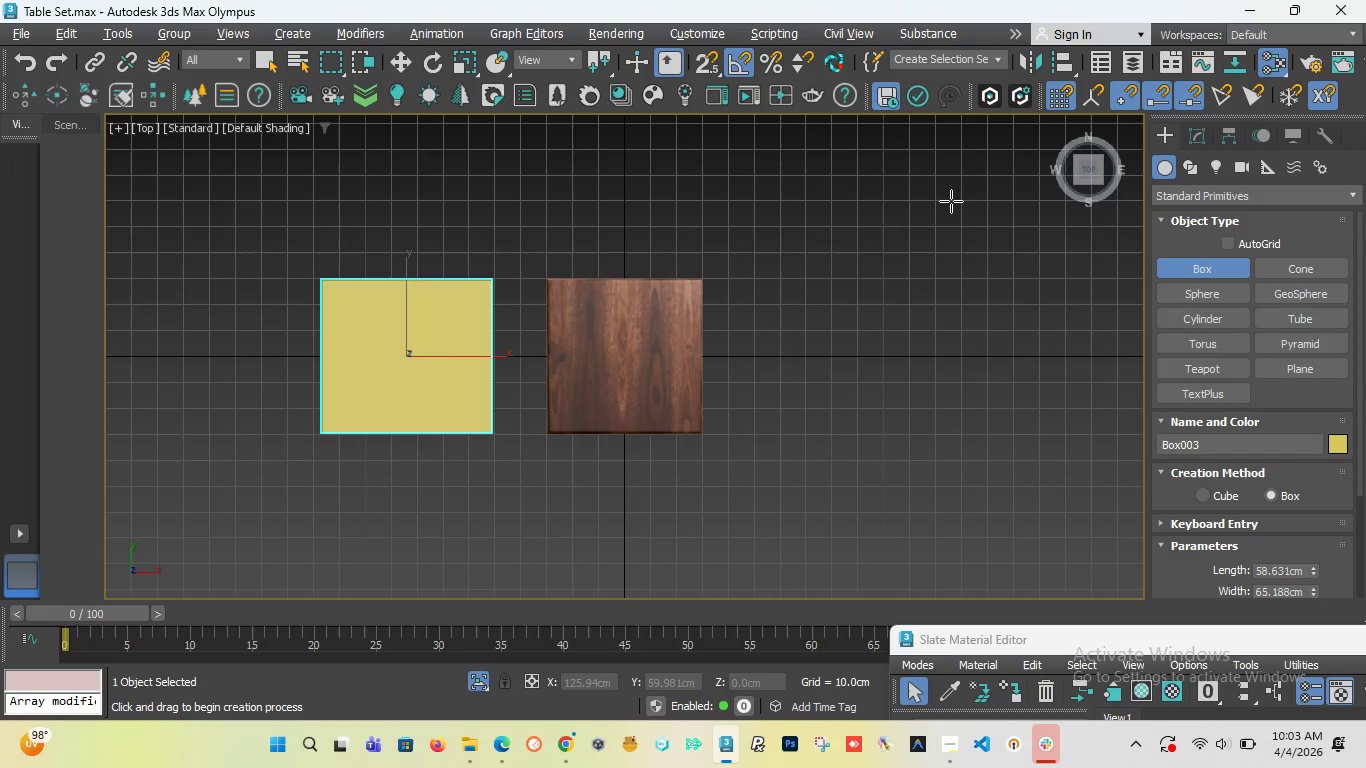 
key(L)
 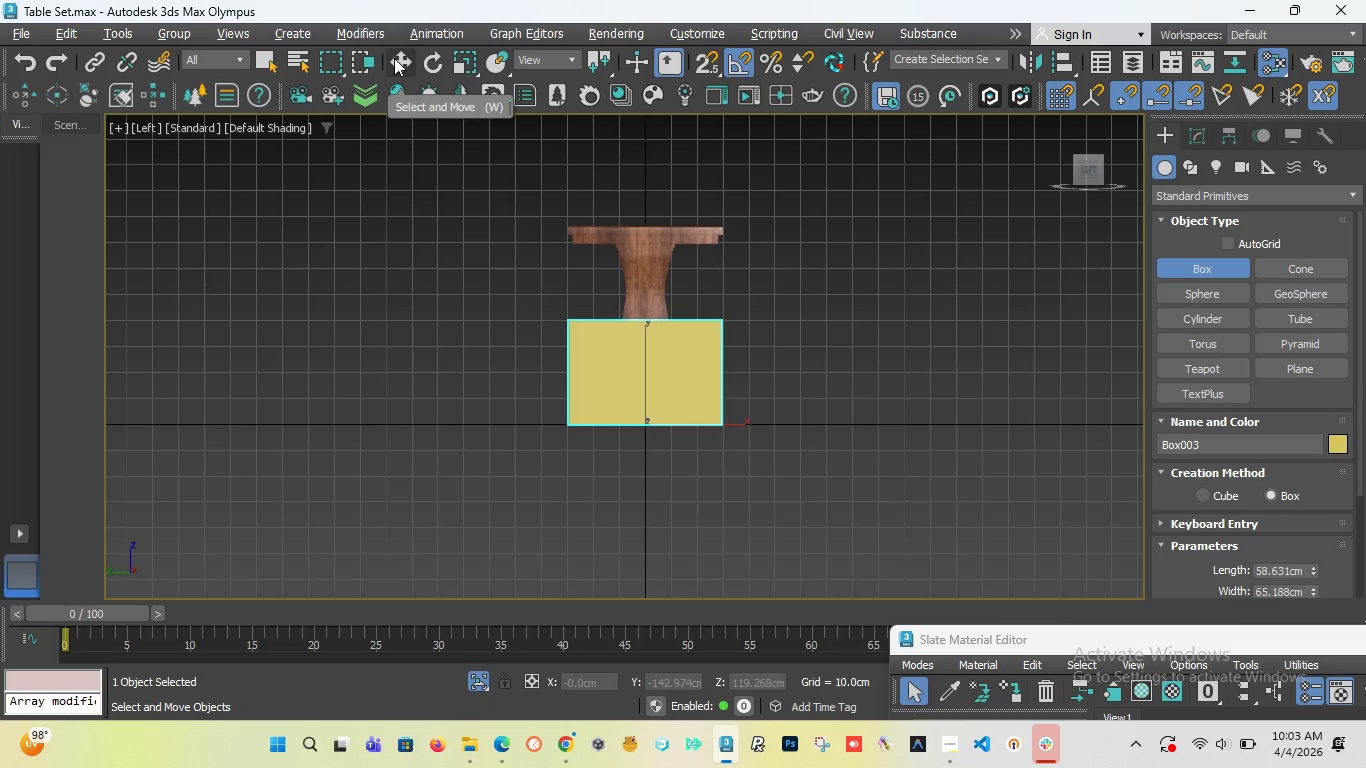 
left_click([395, 59])
 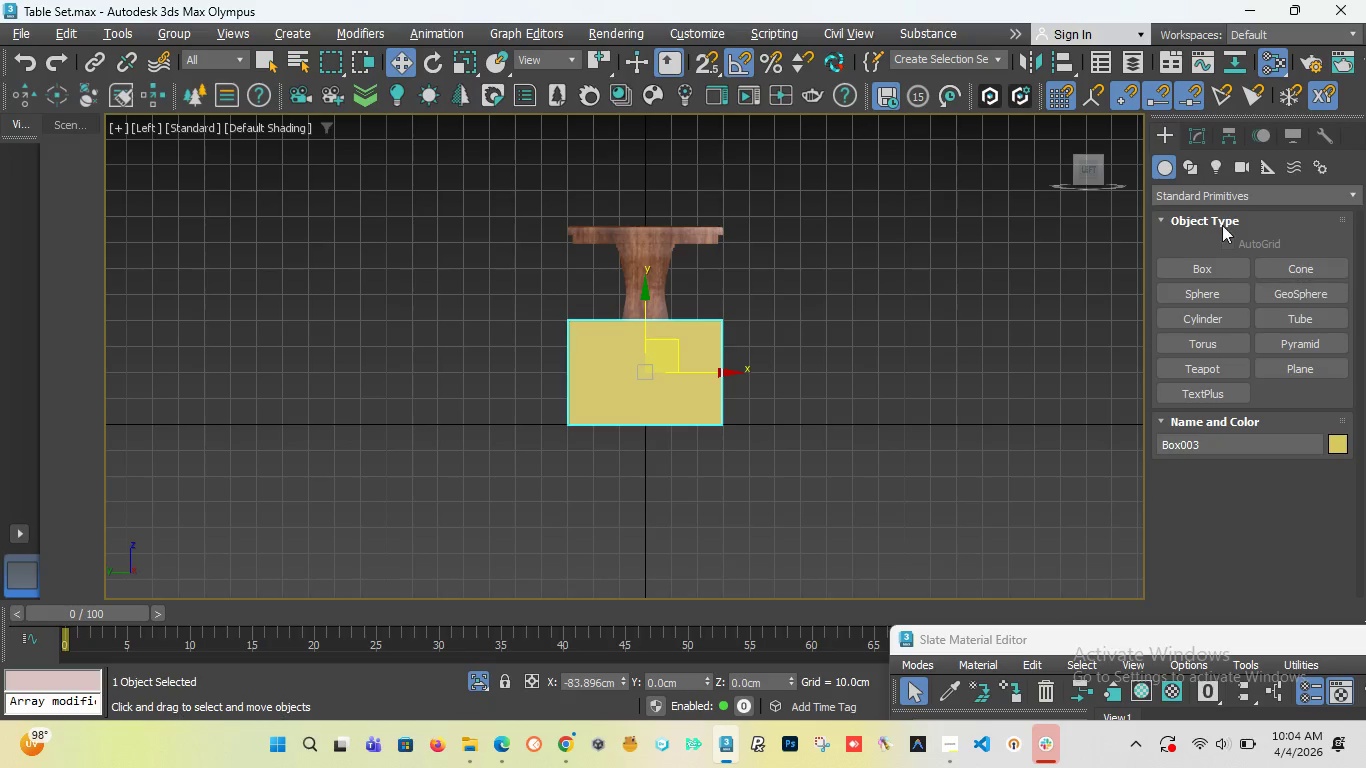 
left_click([1199, 131])
 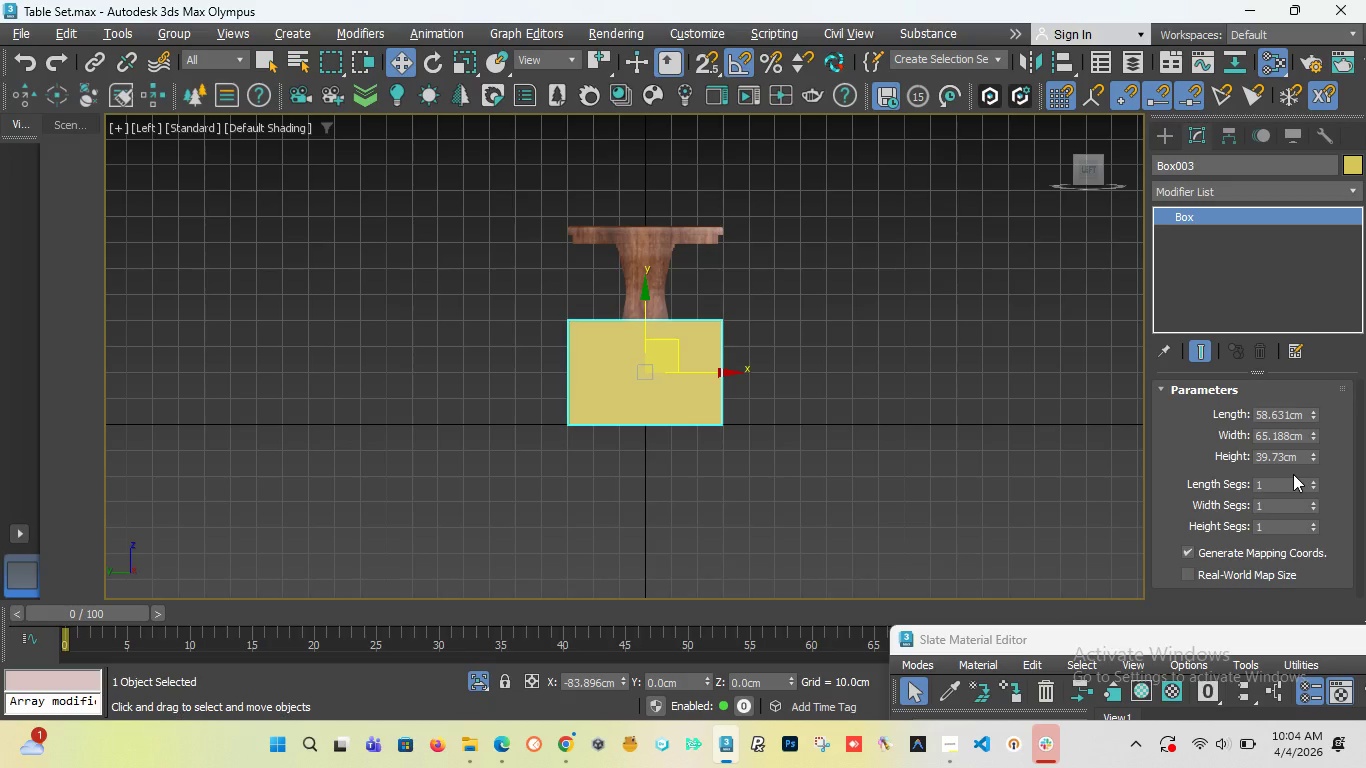 
wait(32.91)
 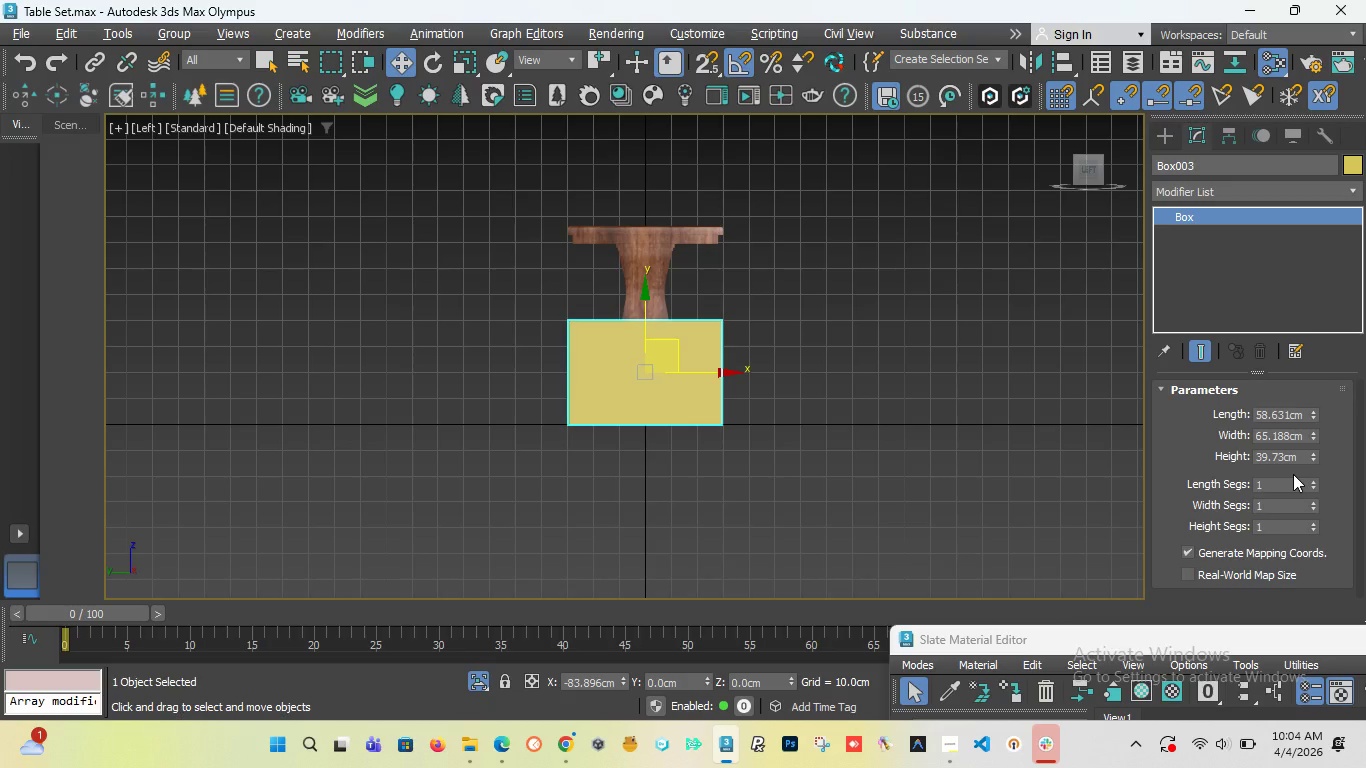 
left_click_drag(start_coordinate=[1297, 452], to_coordinate=[1184, 432])
 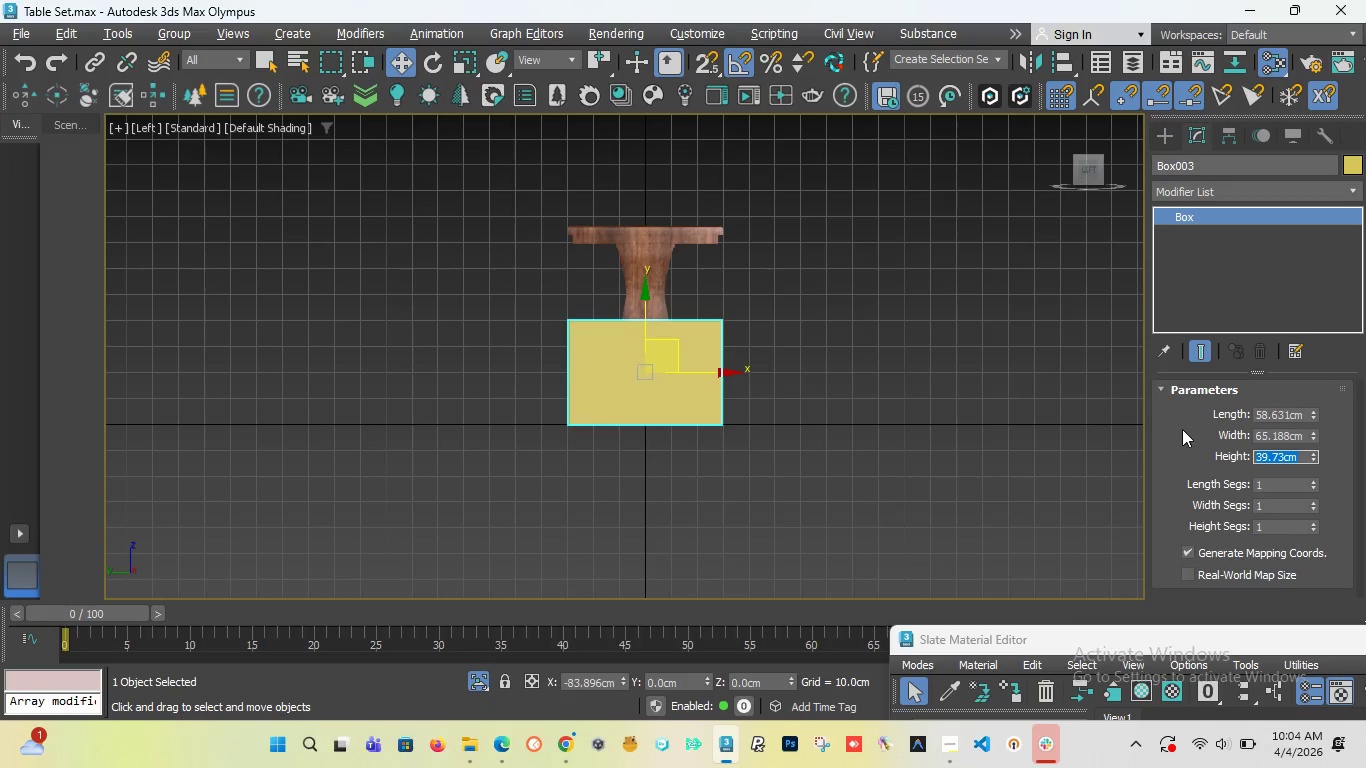 
type(45.72)
 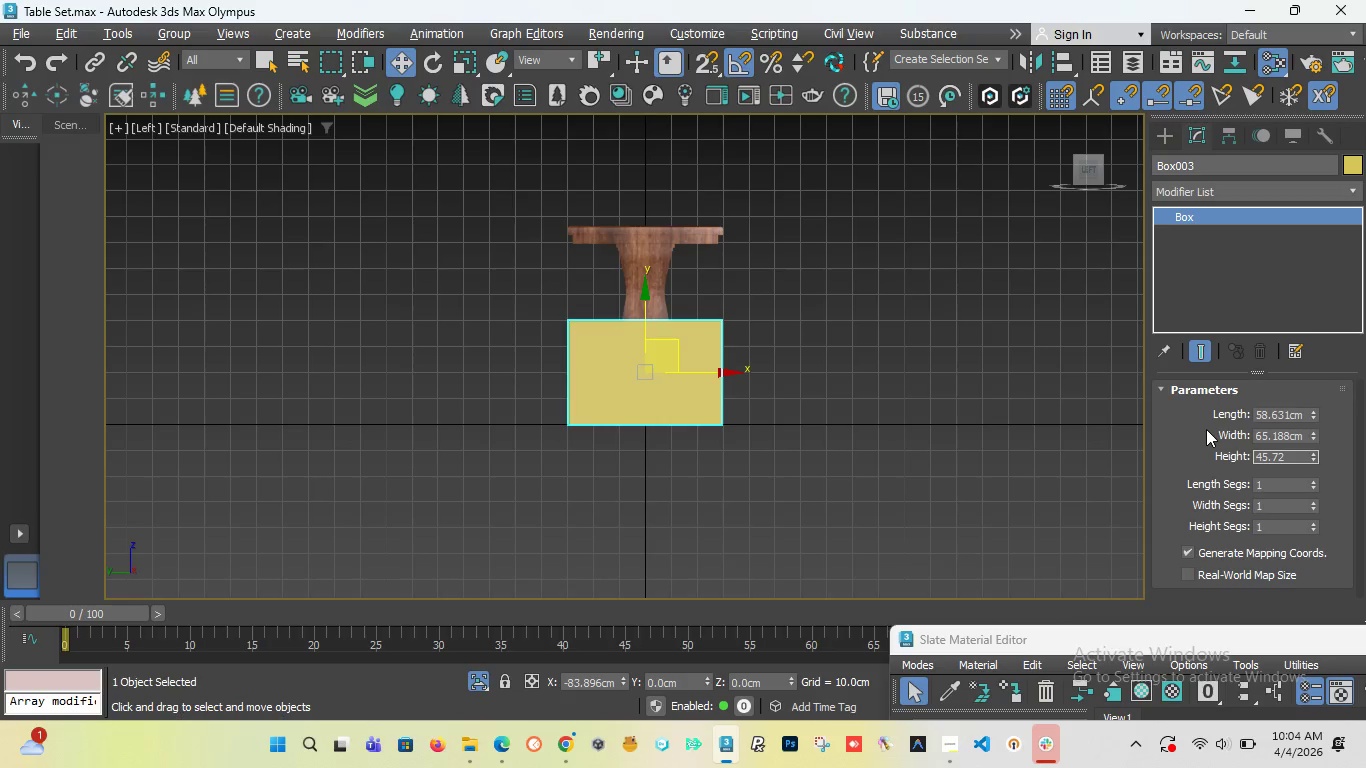 
key(Enter)
 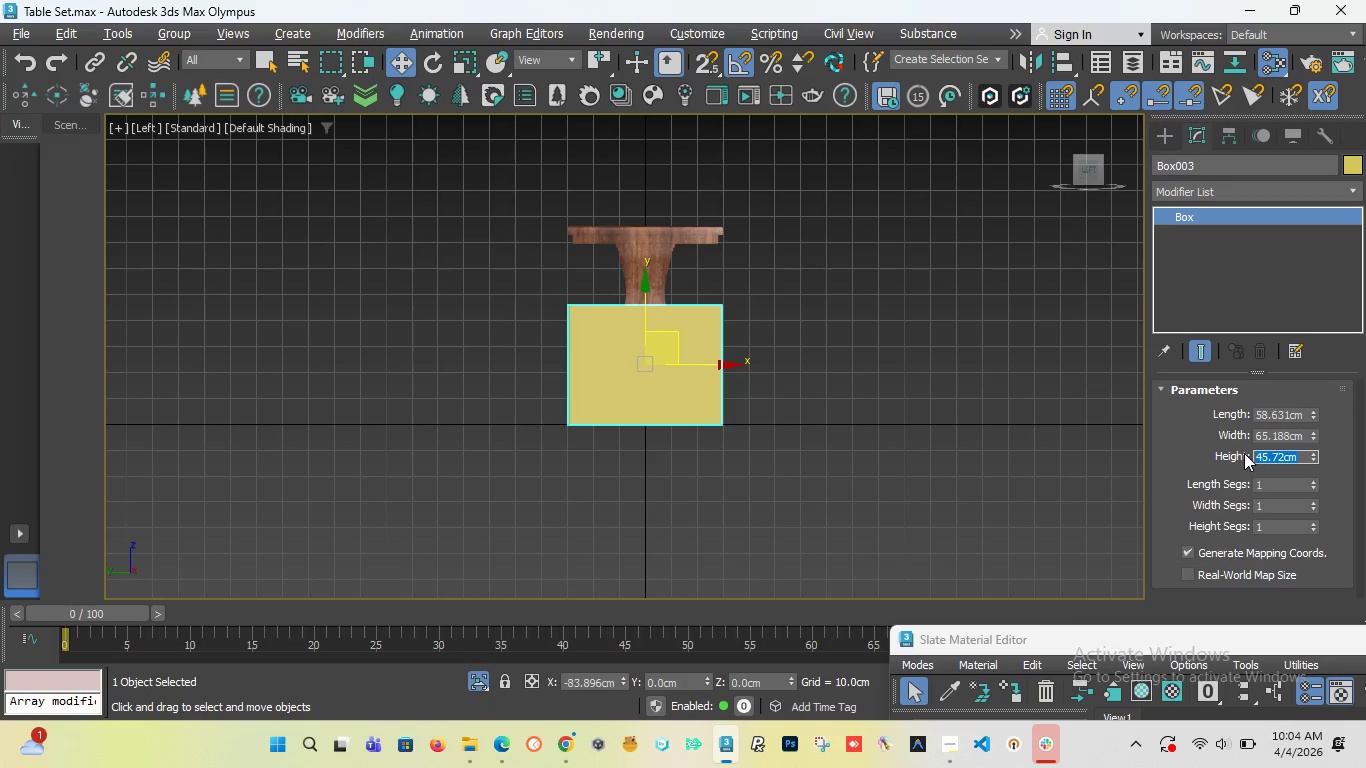 
wait(6.44)
 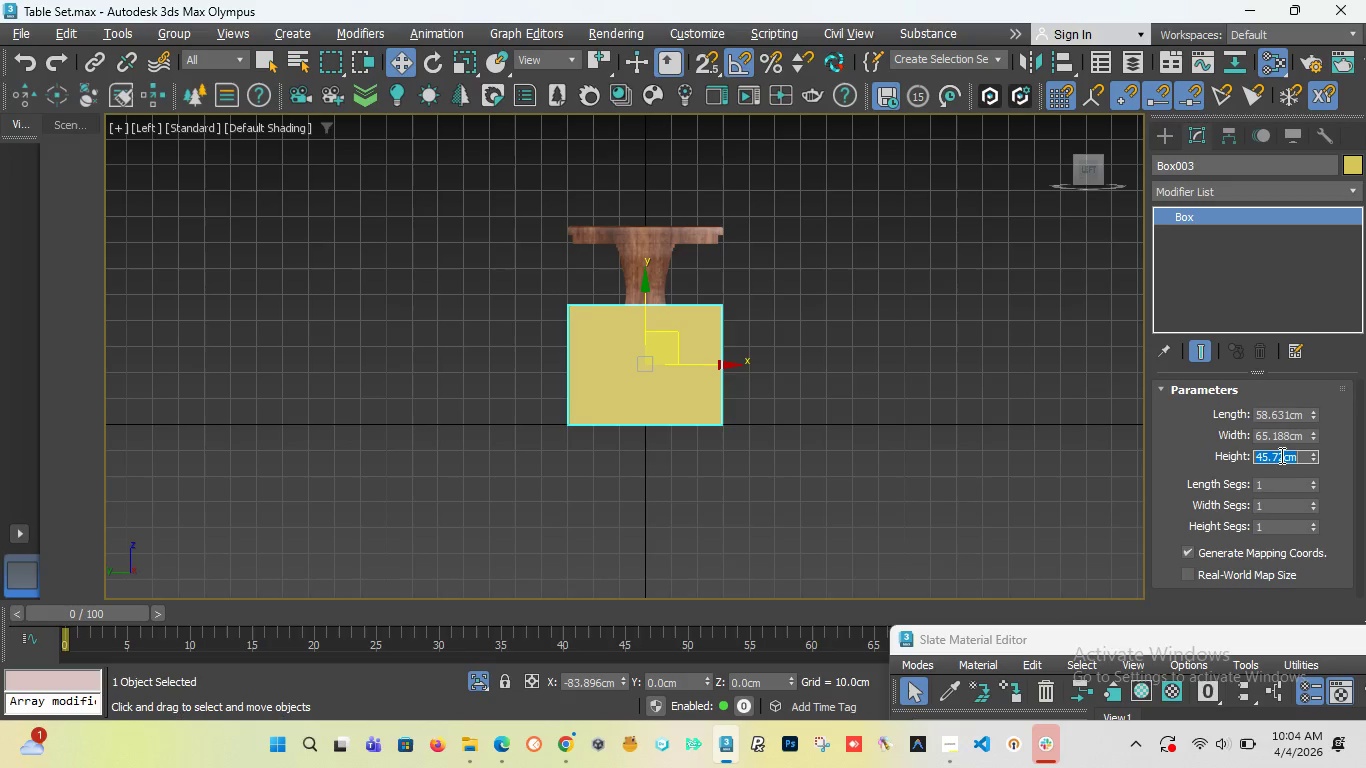 
key(T)
 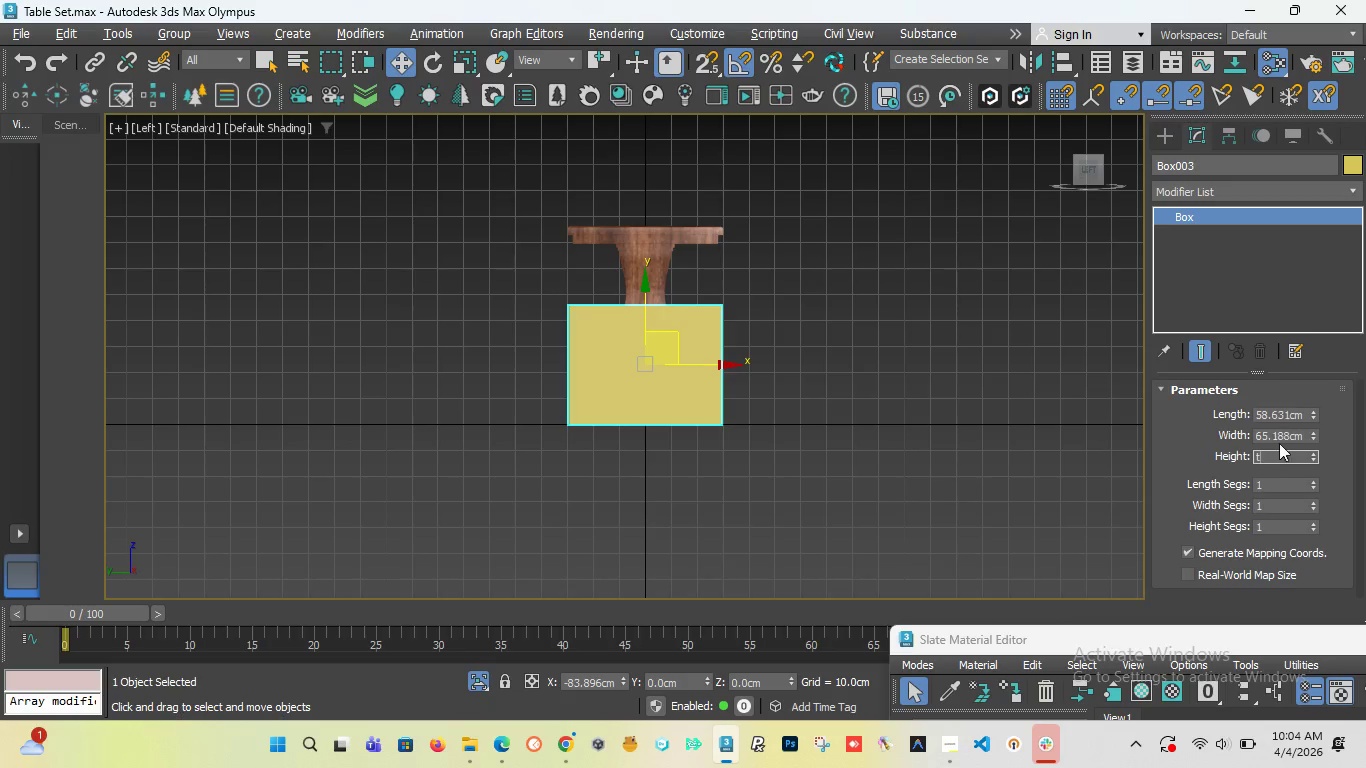 
left_click_drag(start_coordinate=[1270, 451], to_coordinate=[1136, 438])
 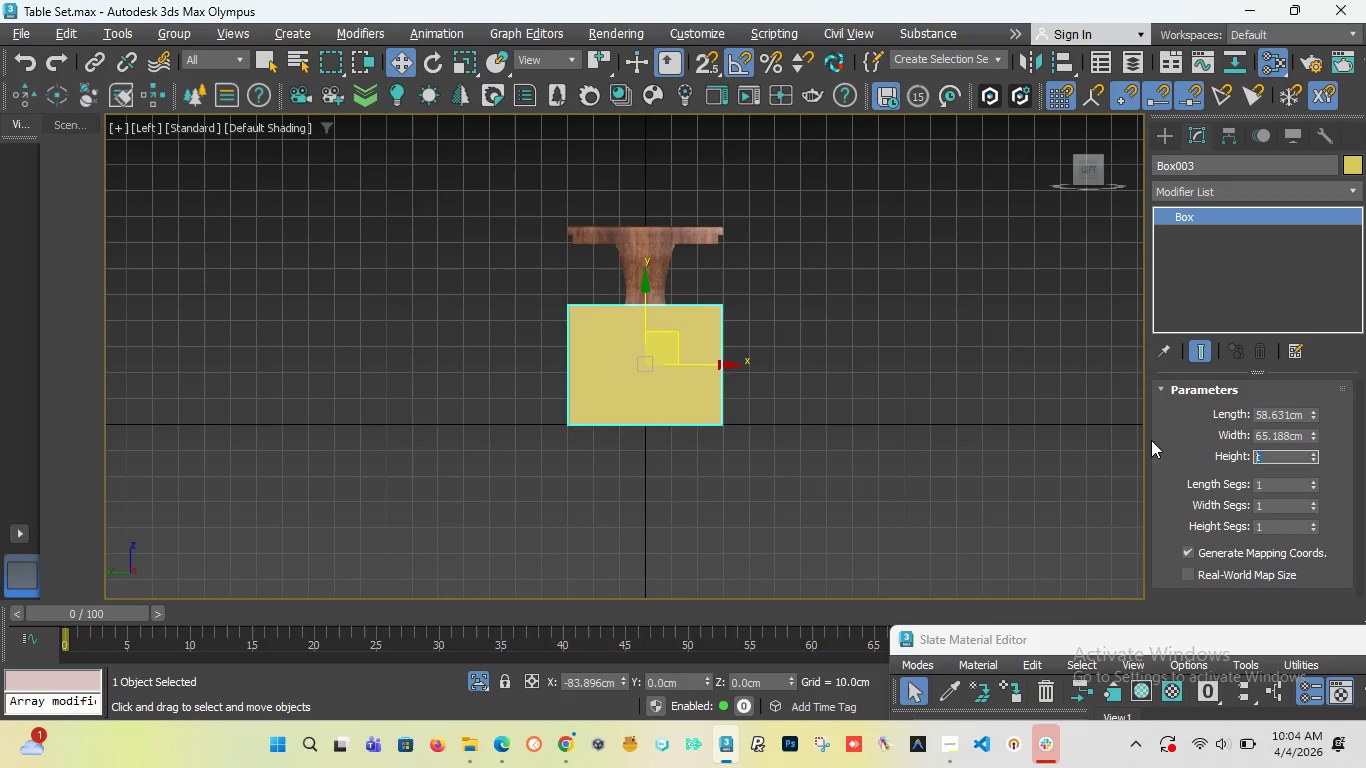 
type(45.72)
 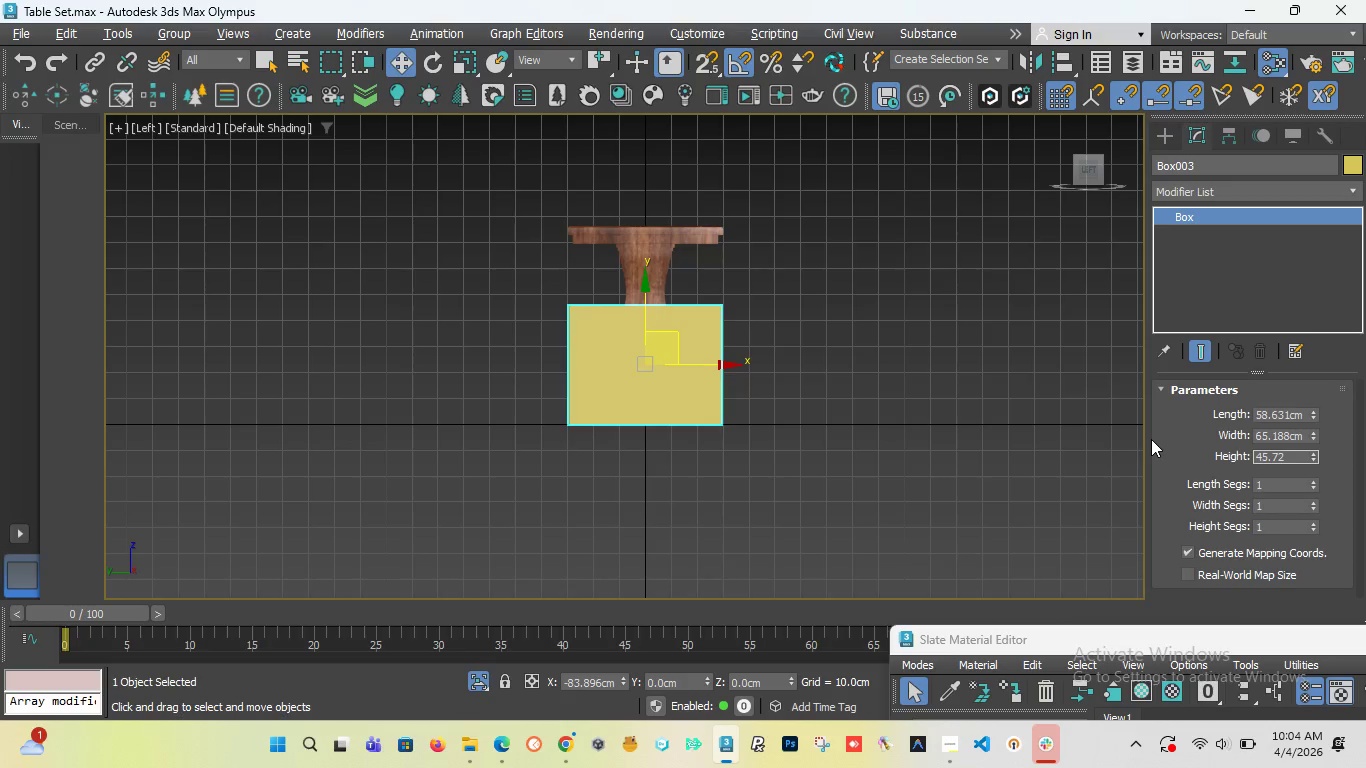 
key(Enter)
 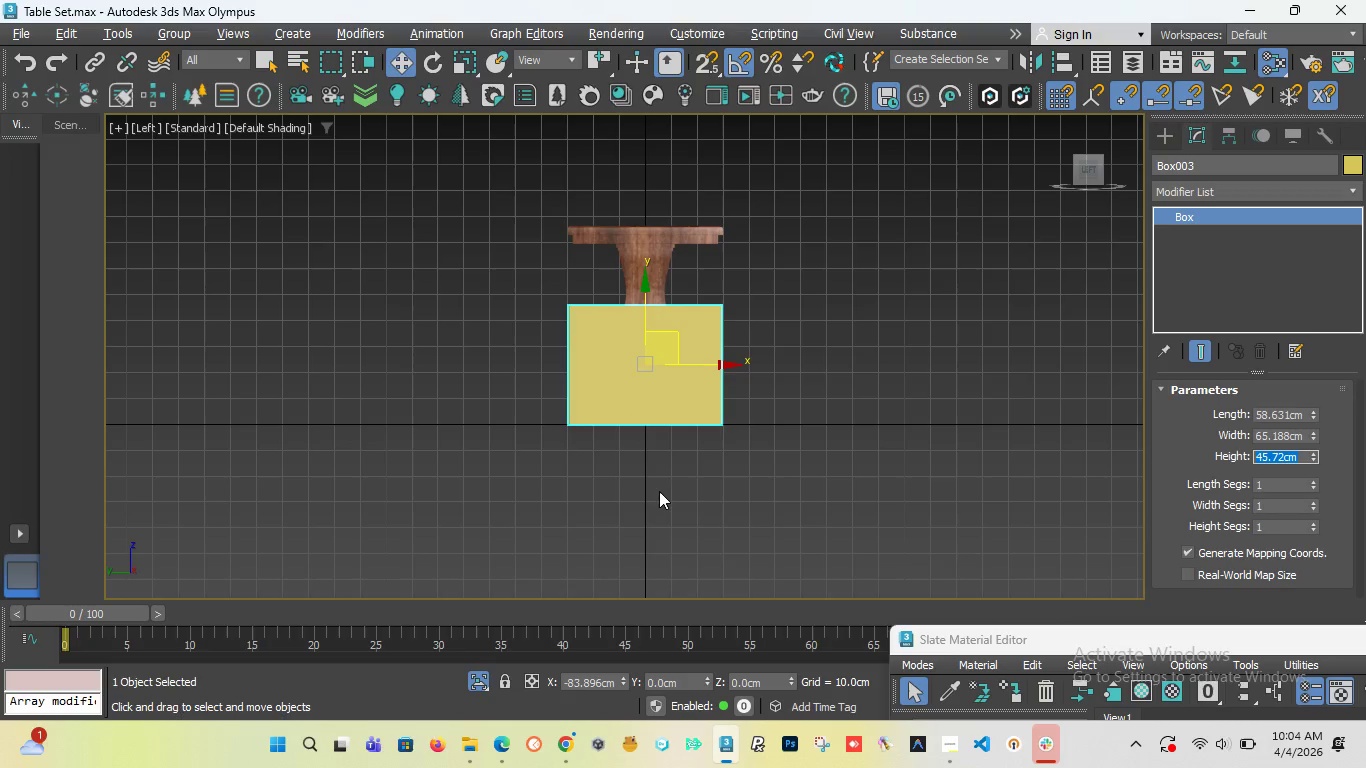 
left_click([659, 494])
 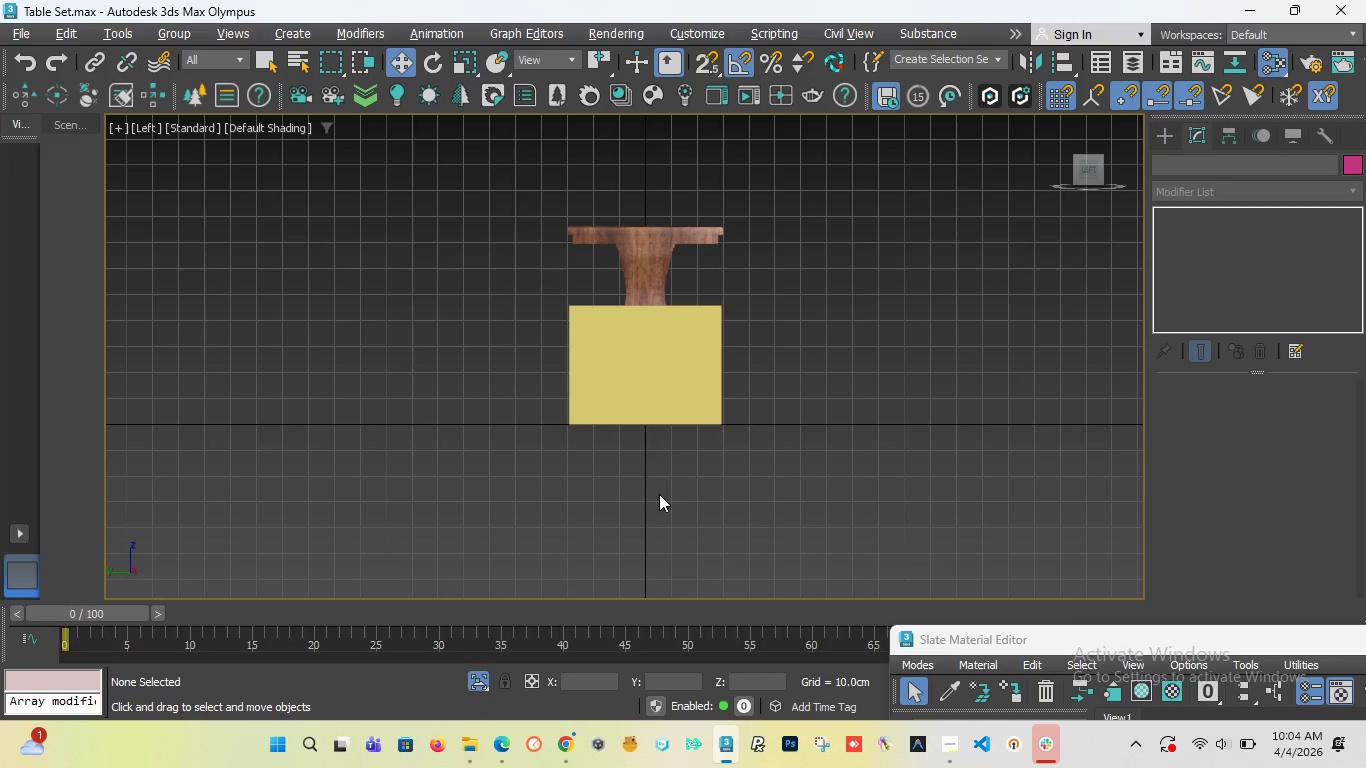 
key(T)
 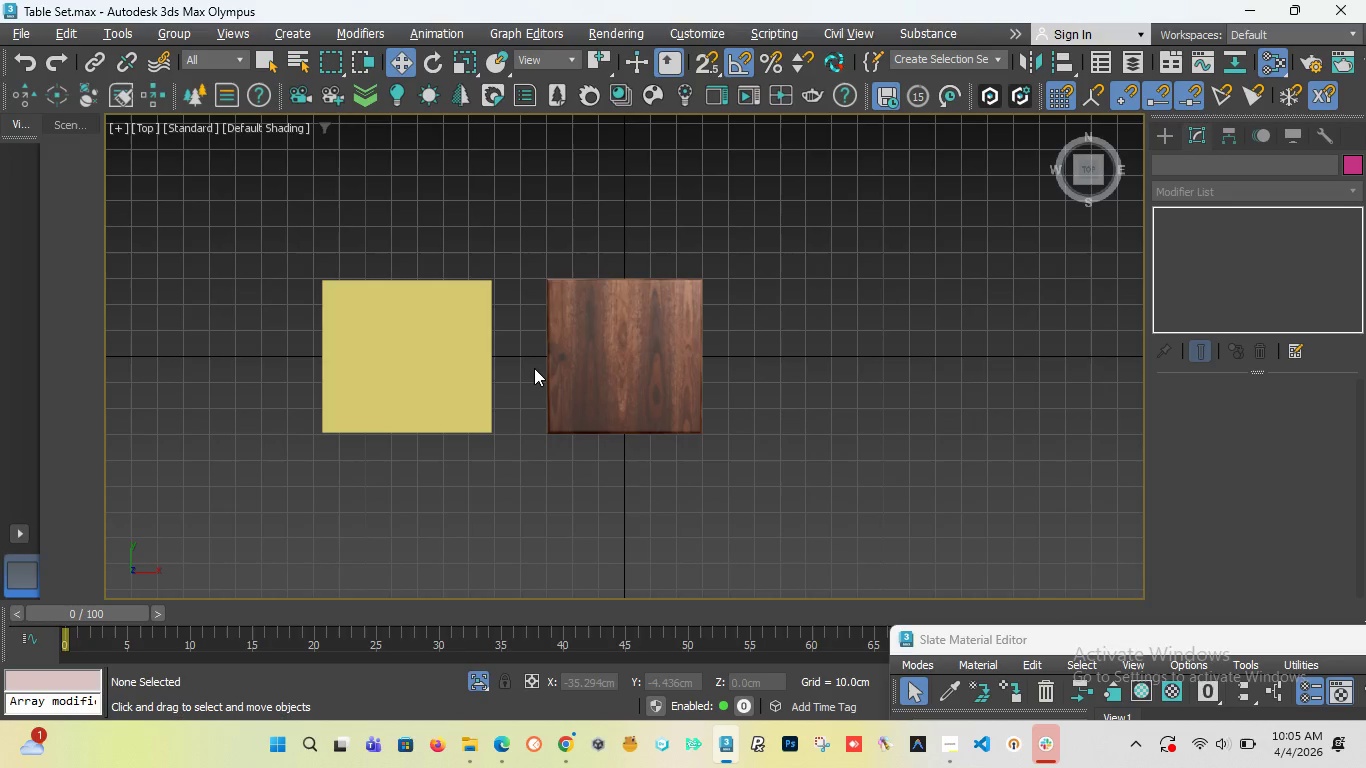 
scroll: coordinate [492, 338], scroll_direction: up, amount: 1.0
 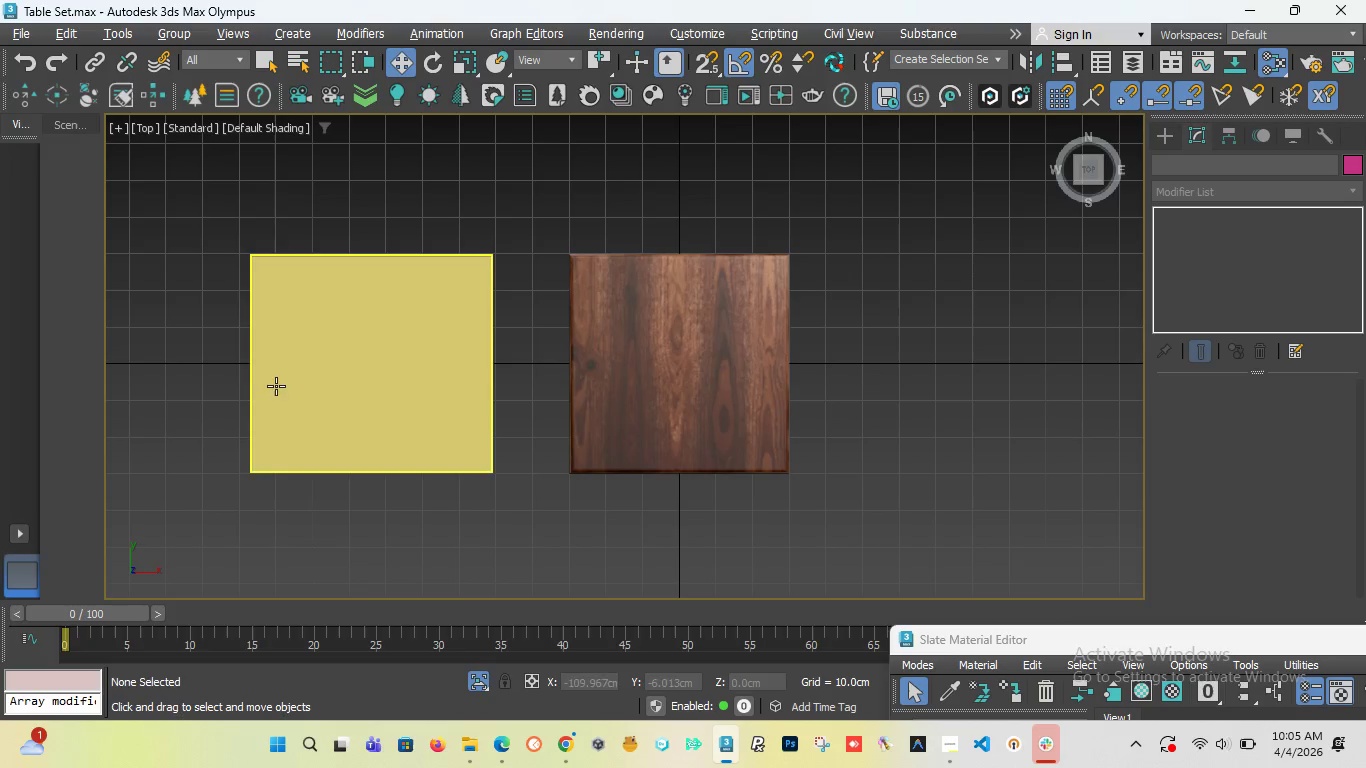 
left_click([472, 332])
 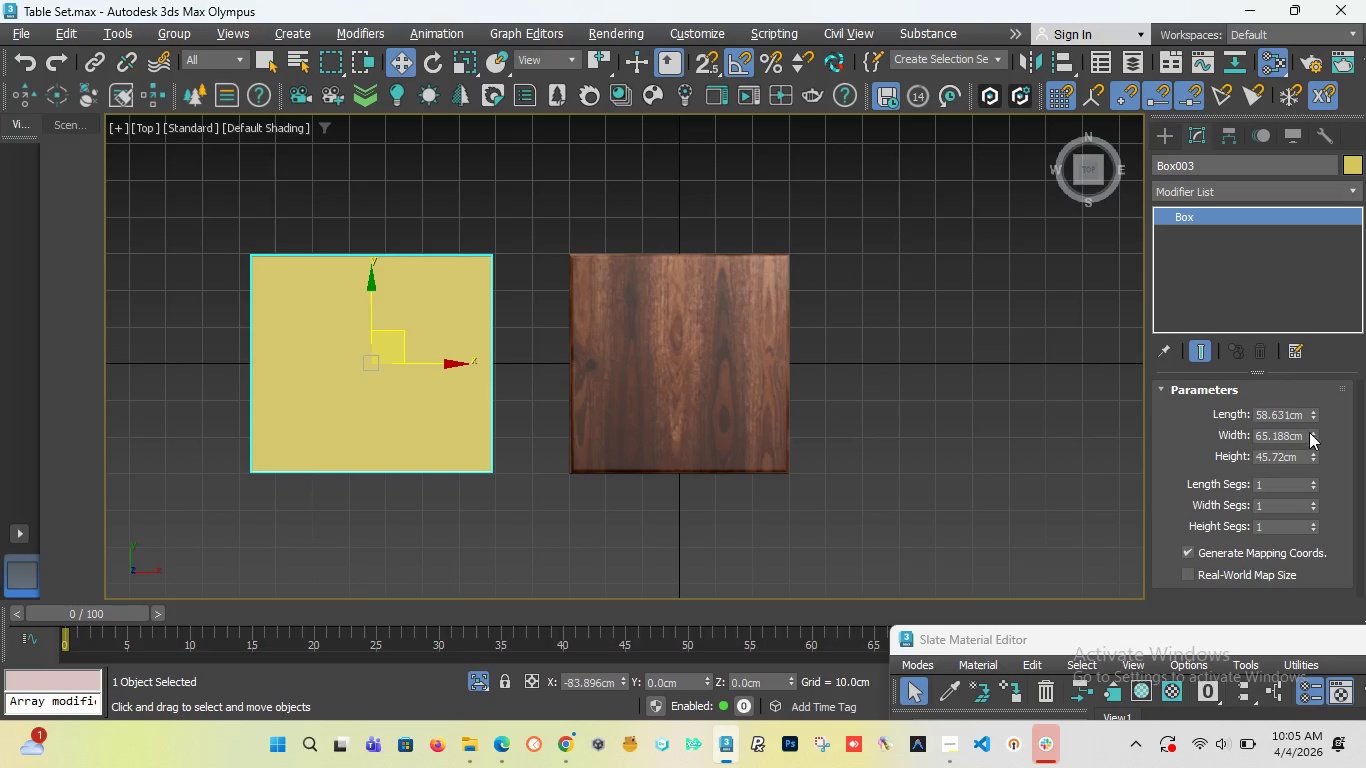 
left_click([1305, 437])
 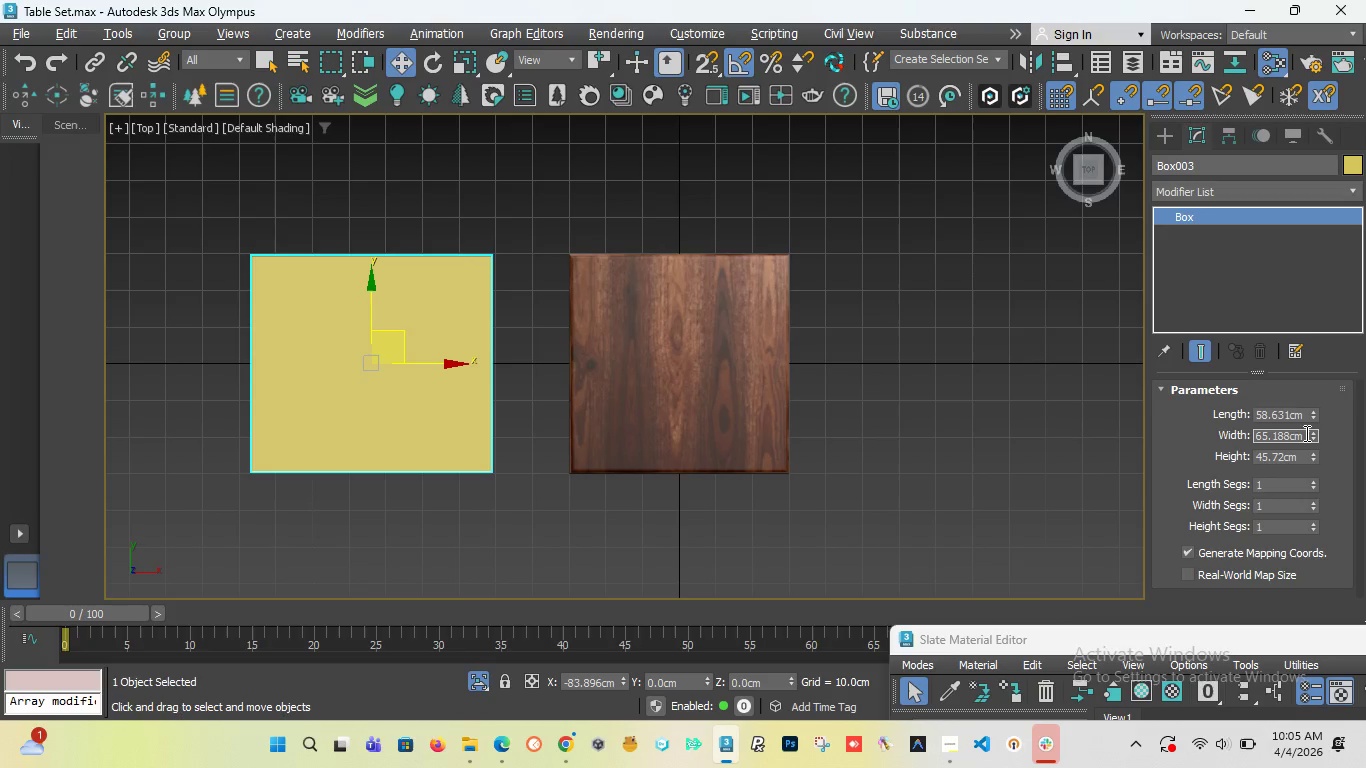 
left_click_drag(start_coordinate=[1305, 433], to_coordinate=[1194, 433])
 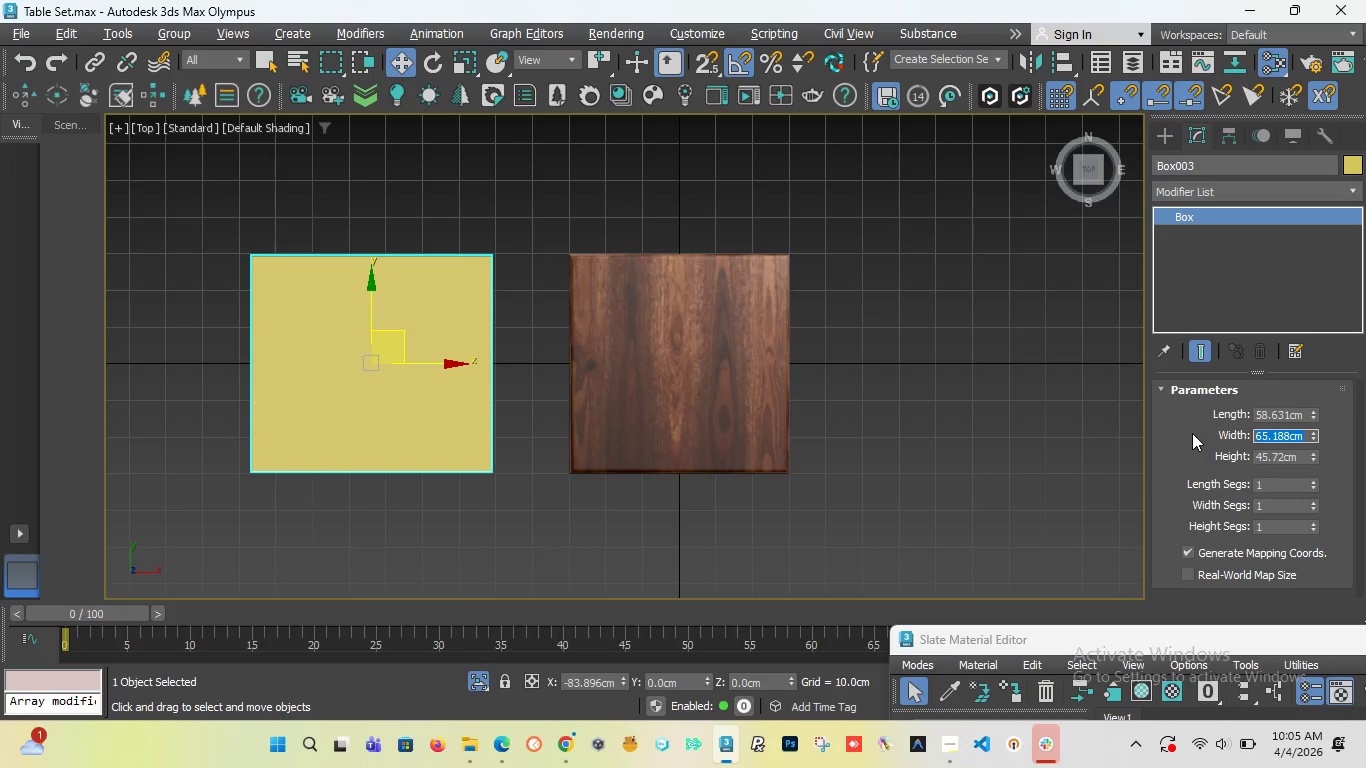 
type(50)
 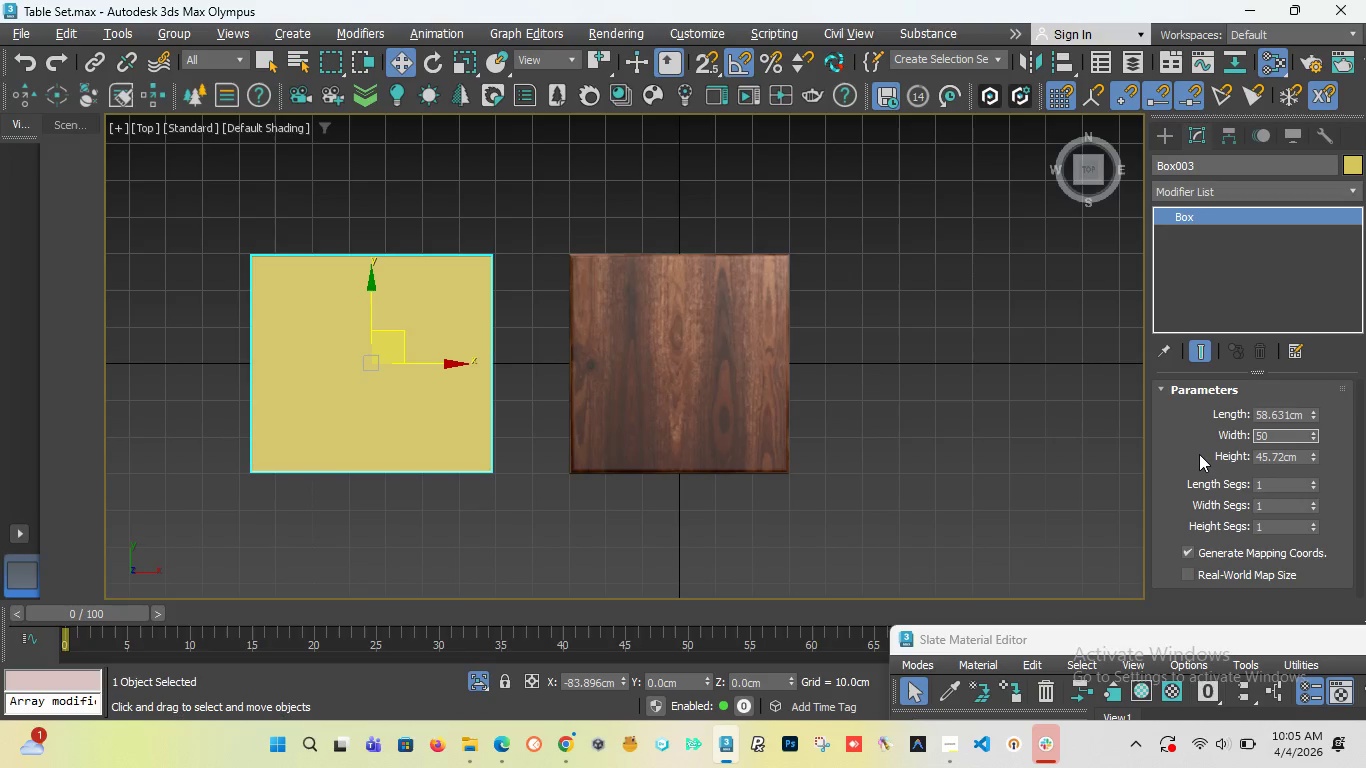 
key(Enter)
 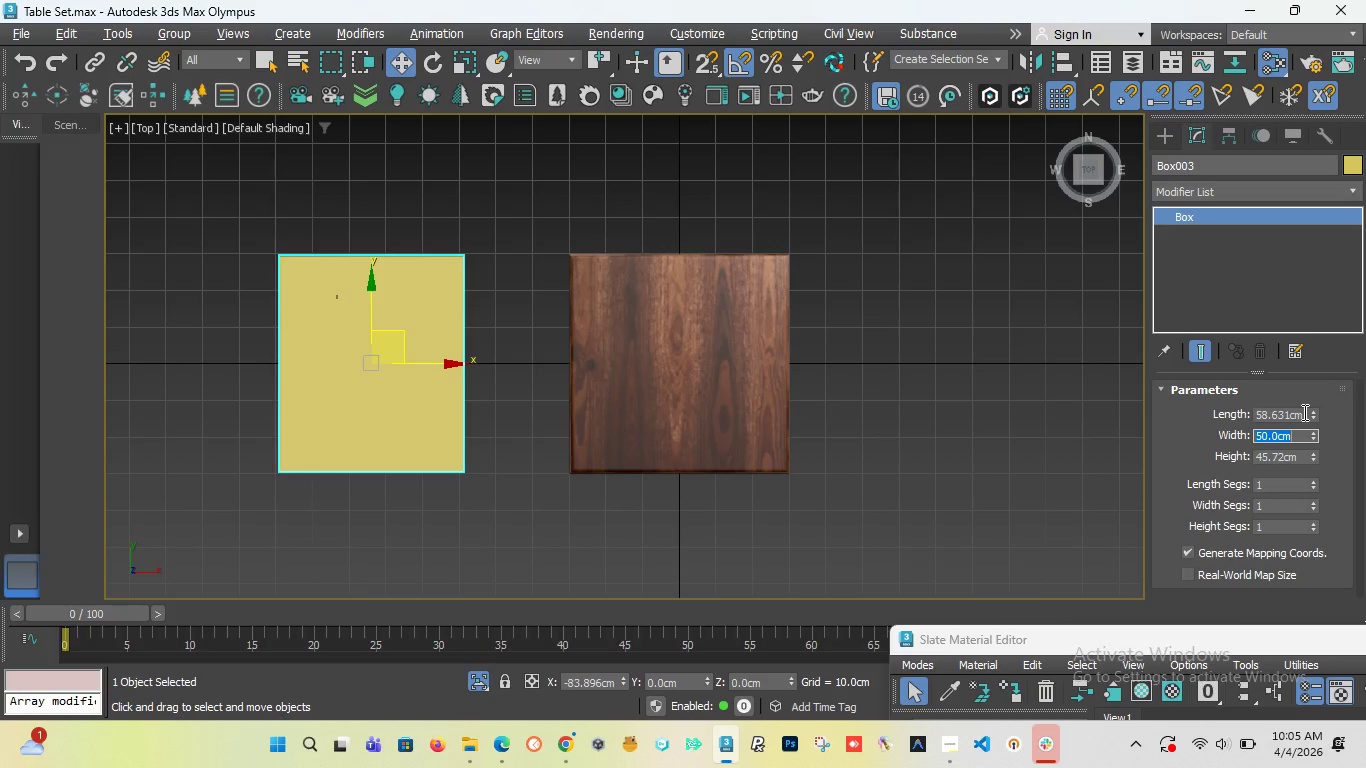 
left_click_drag(start_coordinate=[1303, 412], to_coordinate=[1171, 399])
 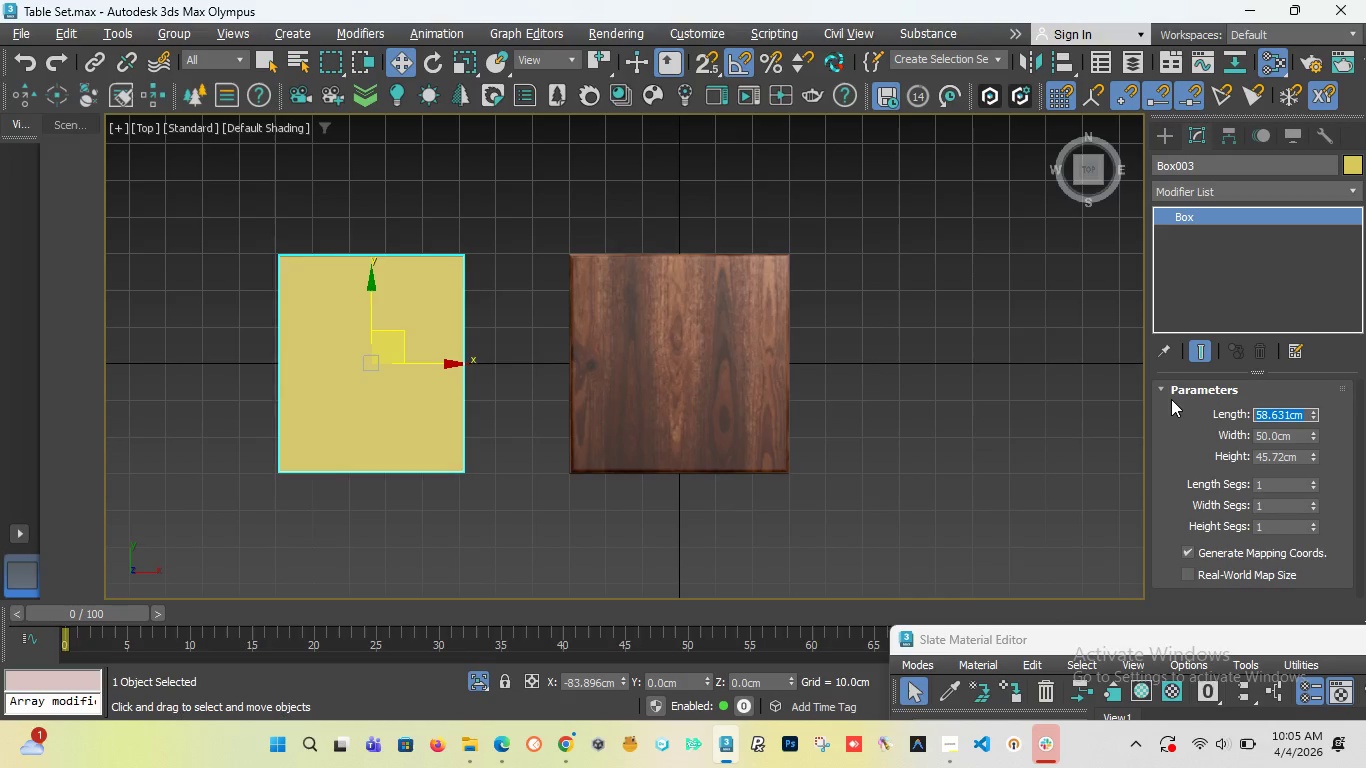 
type(50)
 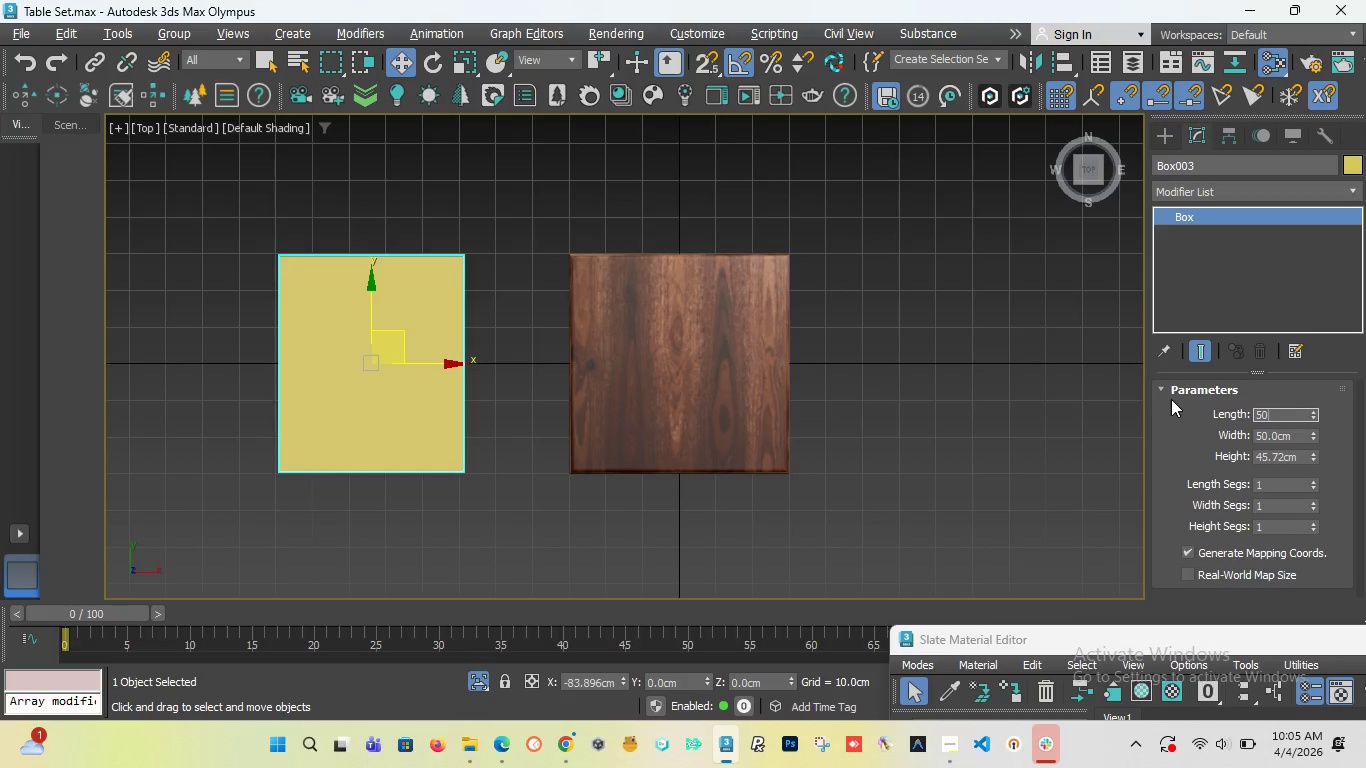 
key(Enter)
 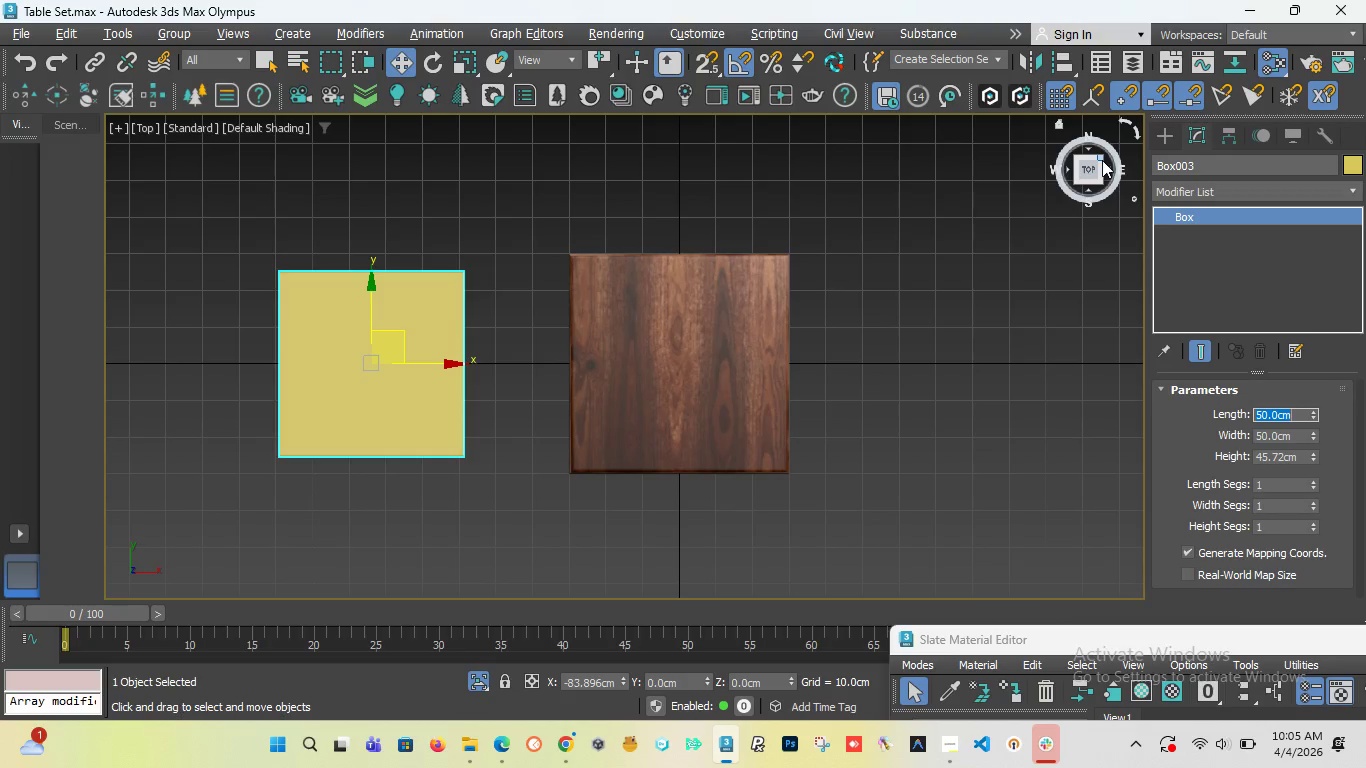 
left_click_drag(start_coordinate=[1094, 164], to_coordinate=[1103, 118])
 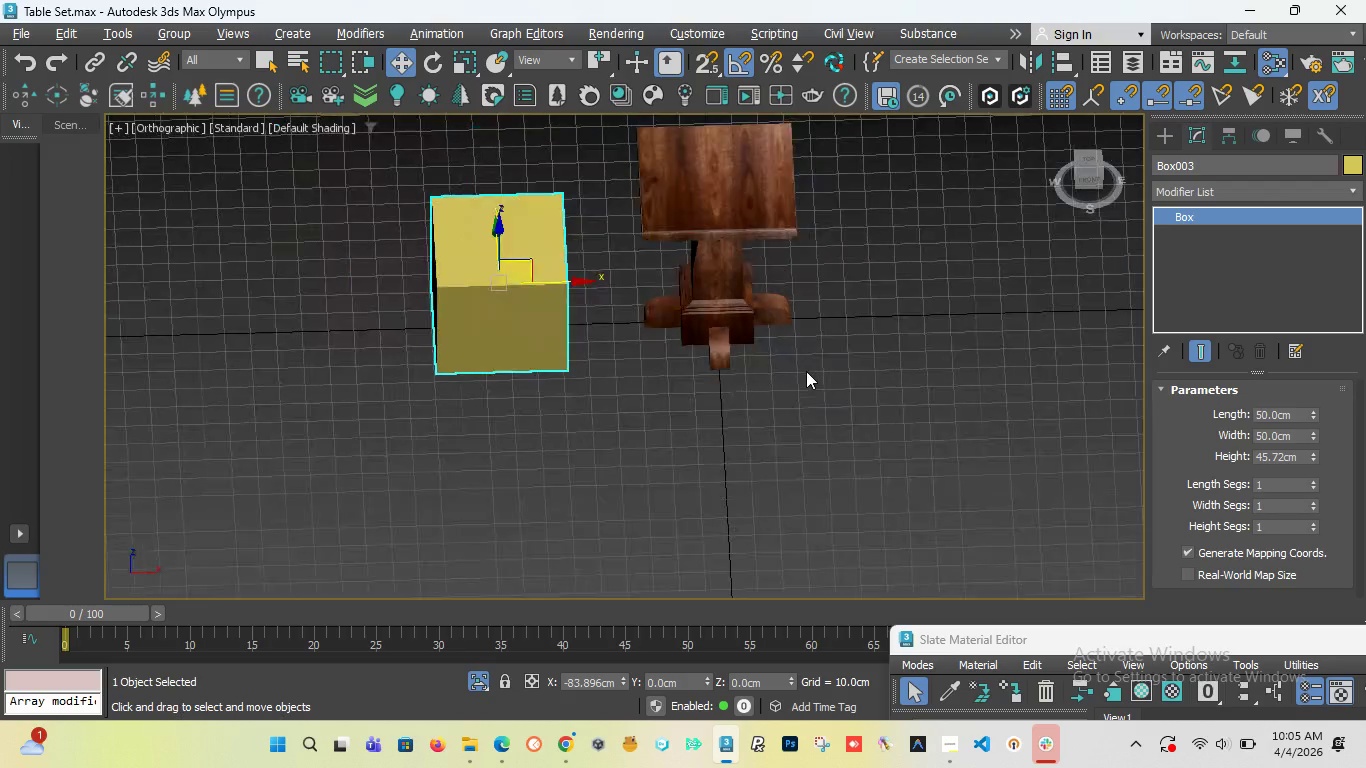 
scroll: coordinate [806, 371], scroll_direction: down, amount: 1.0
 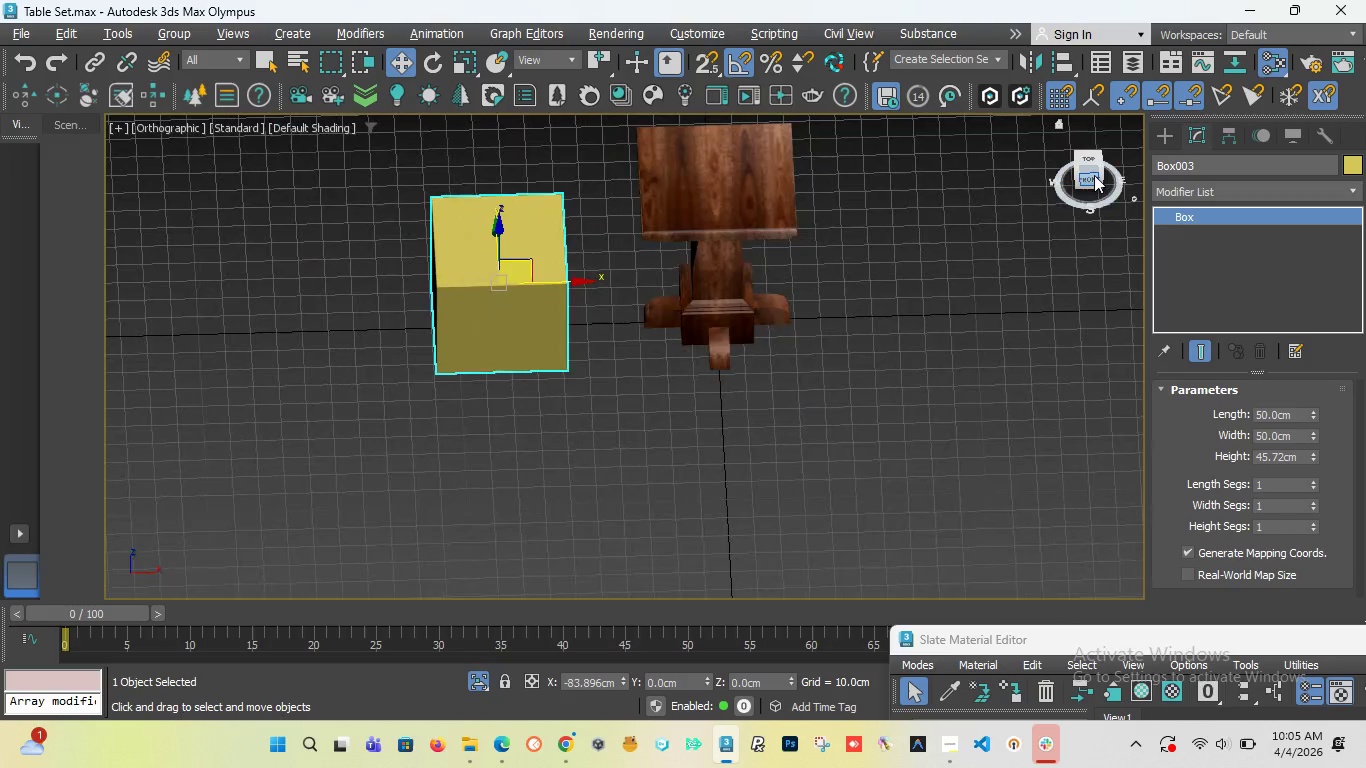 
left_click_drag(start_coordinate=[1093, 175], to_coordinate=[1077, 140])
 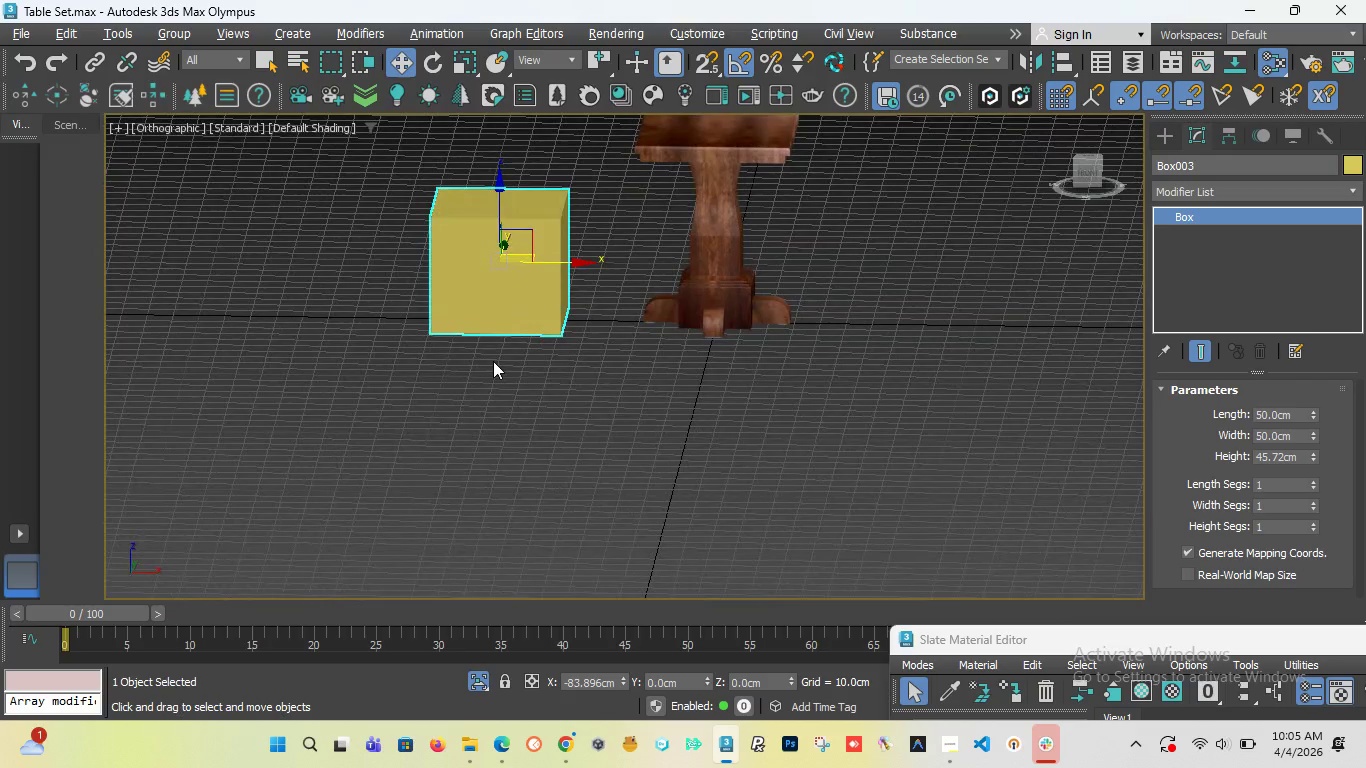 
key(L)
 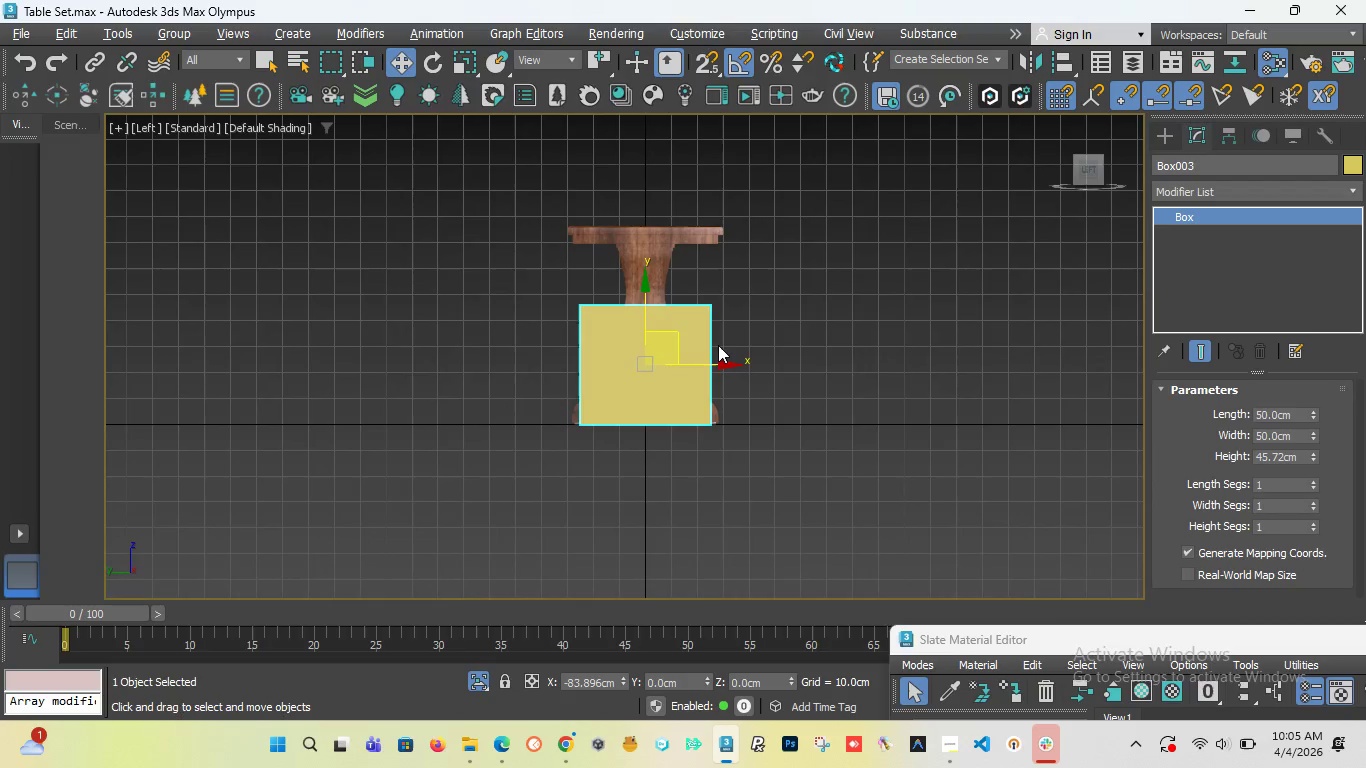 
key(F)
 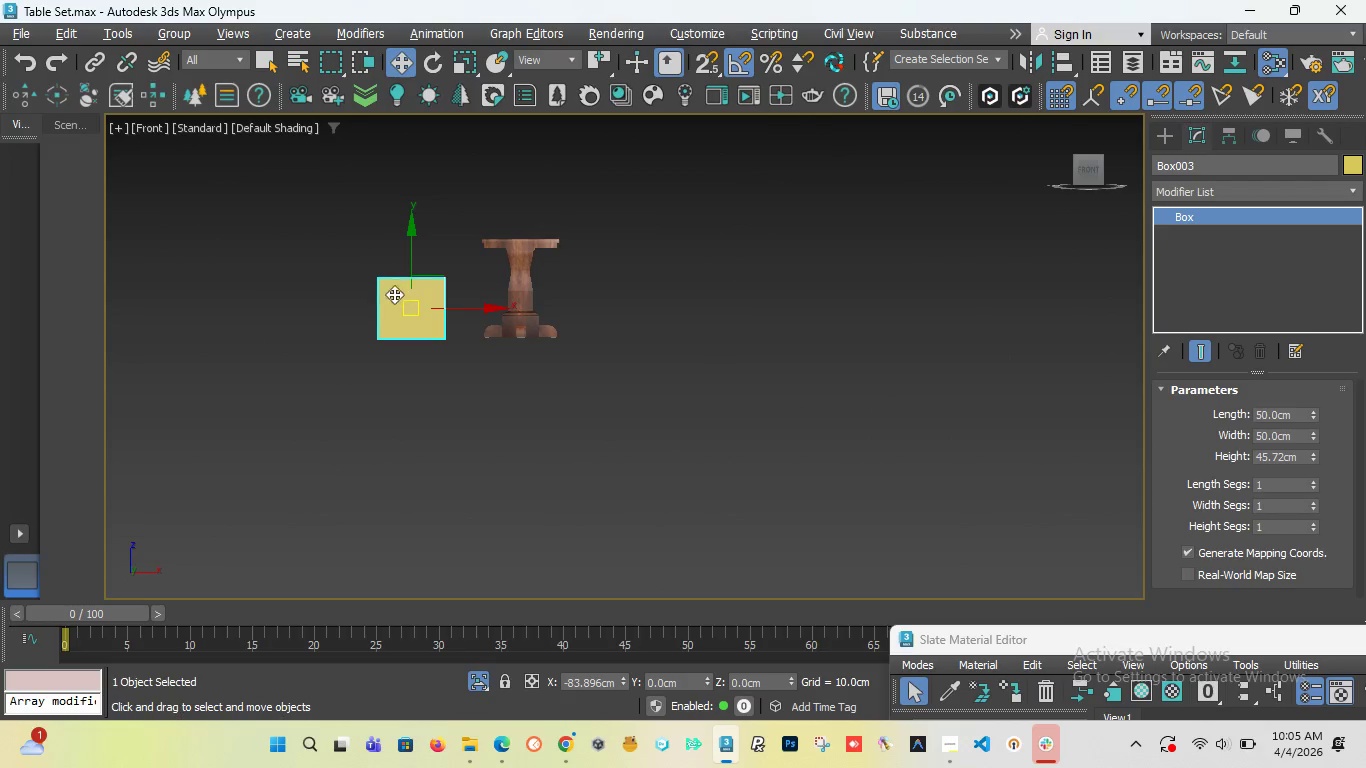 
scroll: coordinate [633, 381], scroll_direction: up, amount: 5.0
 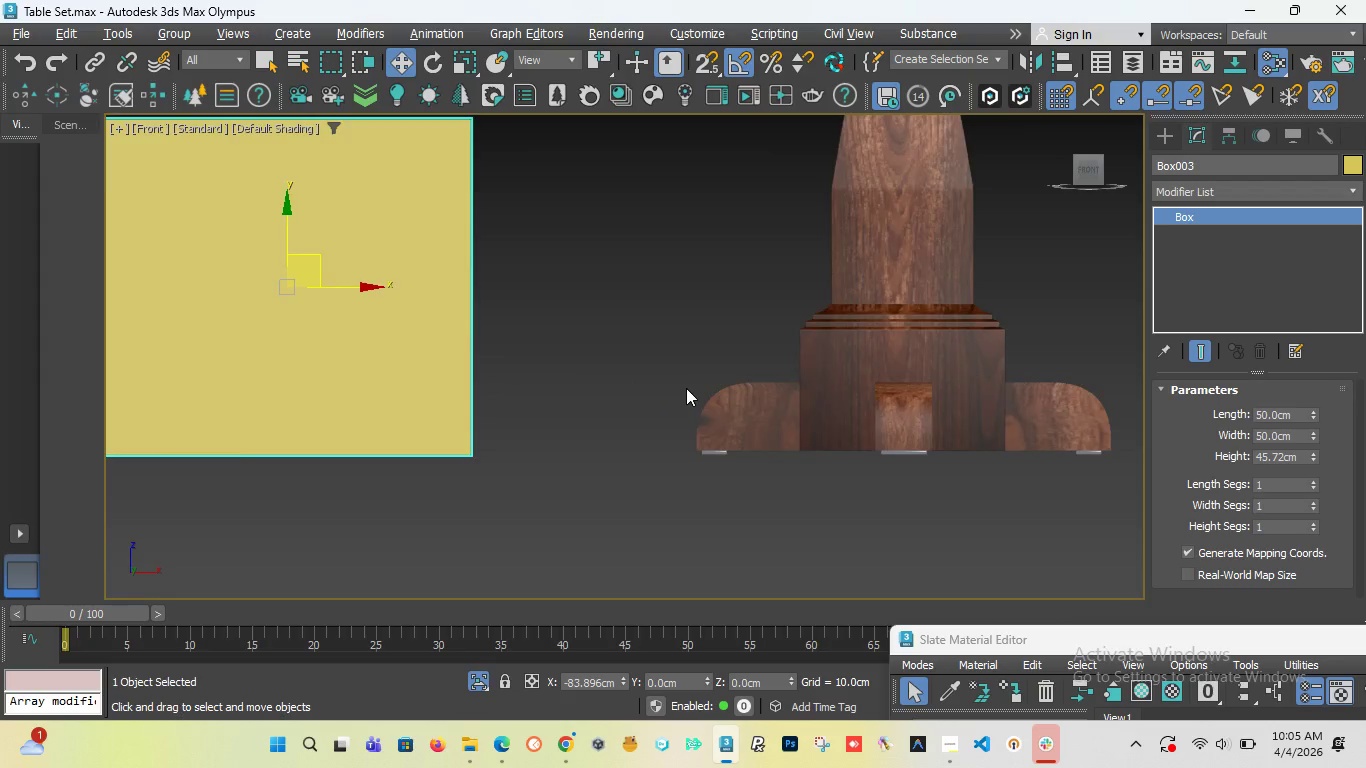 
scroll: coordinate [687, 392], scroll_direction: down, amount: 2.0
 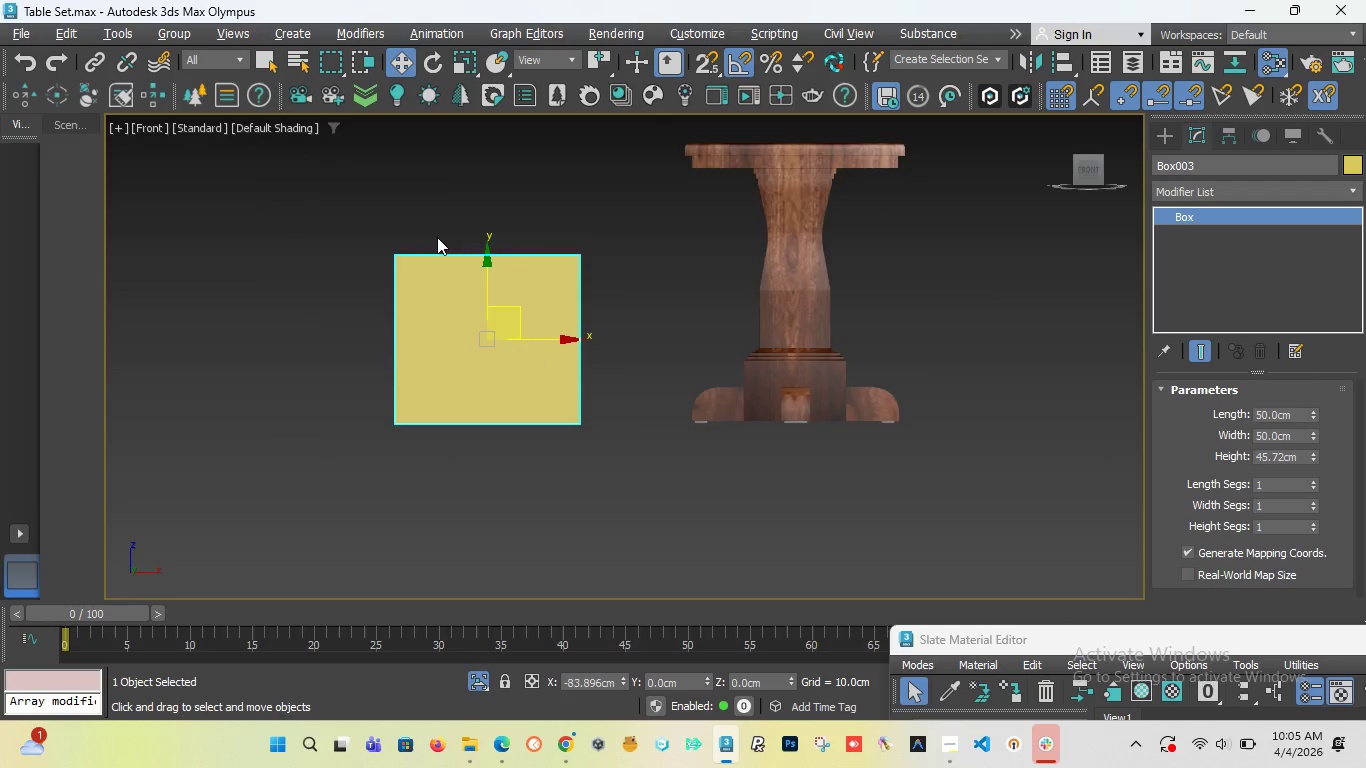 
scroll: coordinate [437, 238], scroll_direction: up, amount: 1.0
 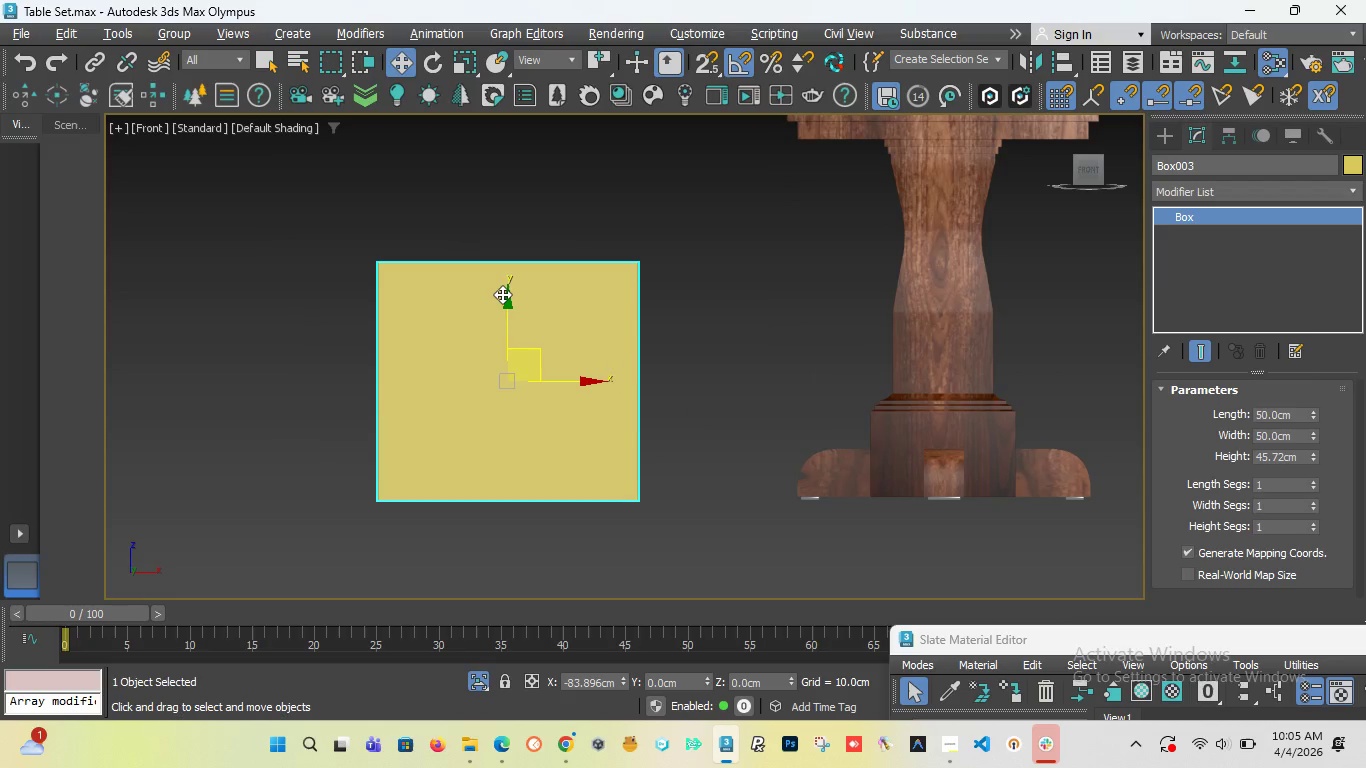 
wait(6.41)
 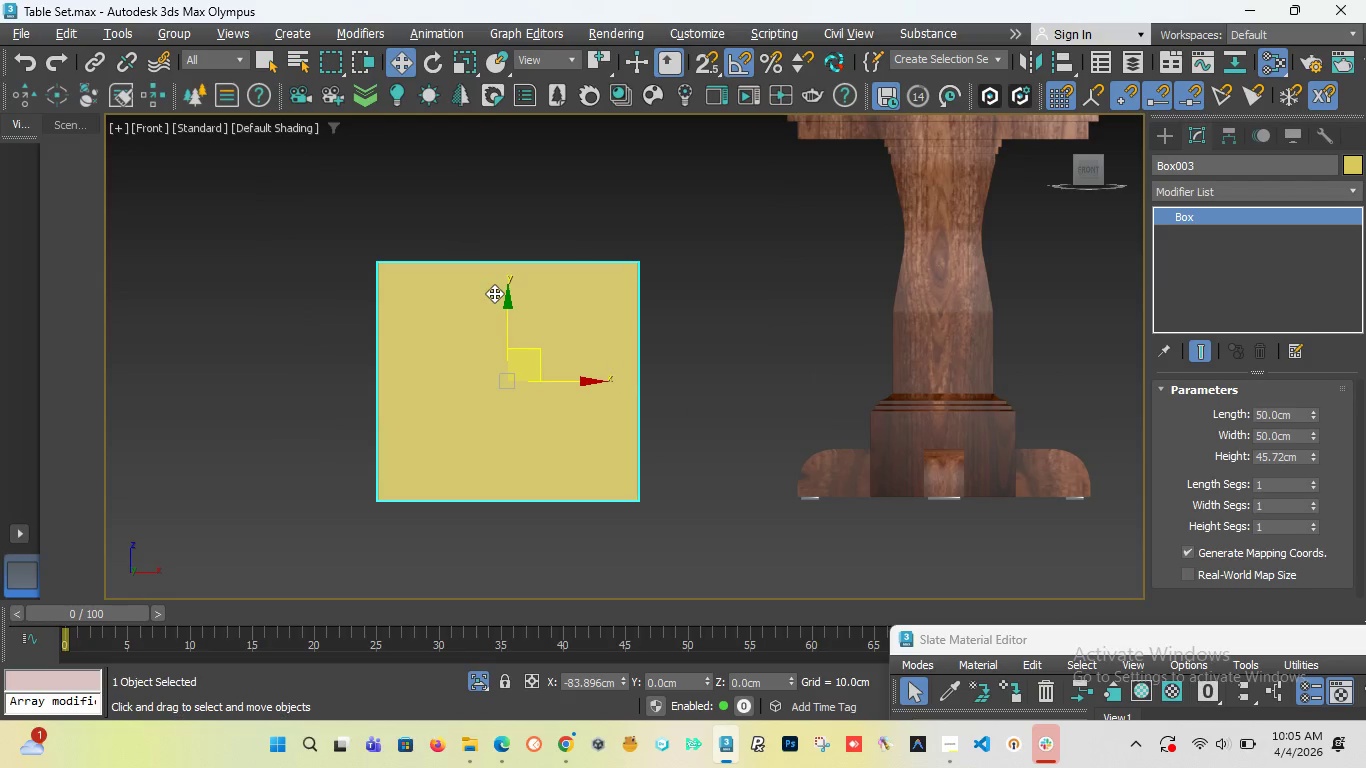 
scroll: coordinate [506, 295], scroll_direction: down, amount: 1.0
 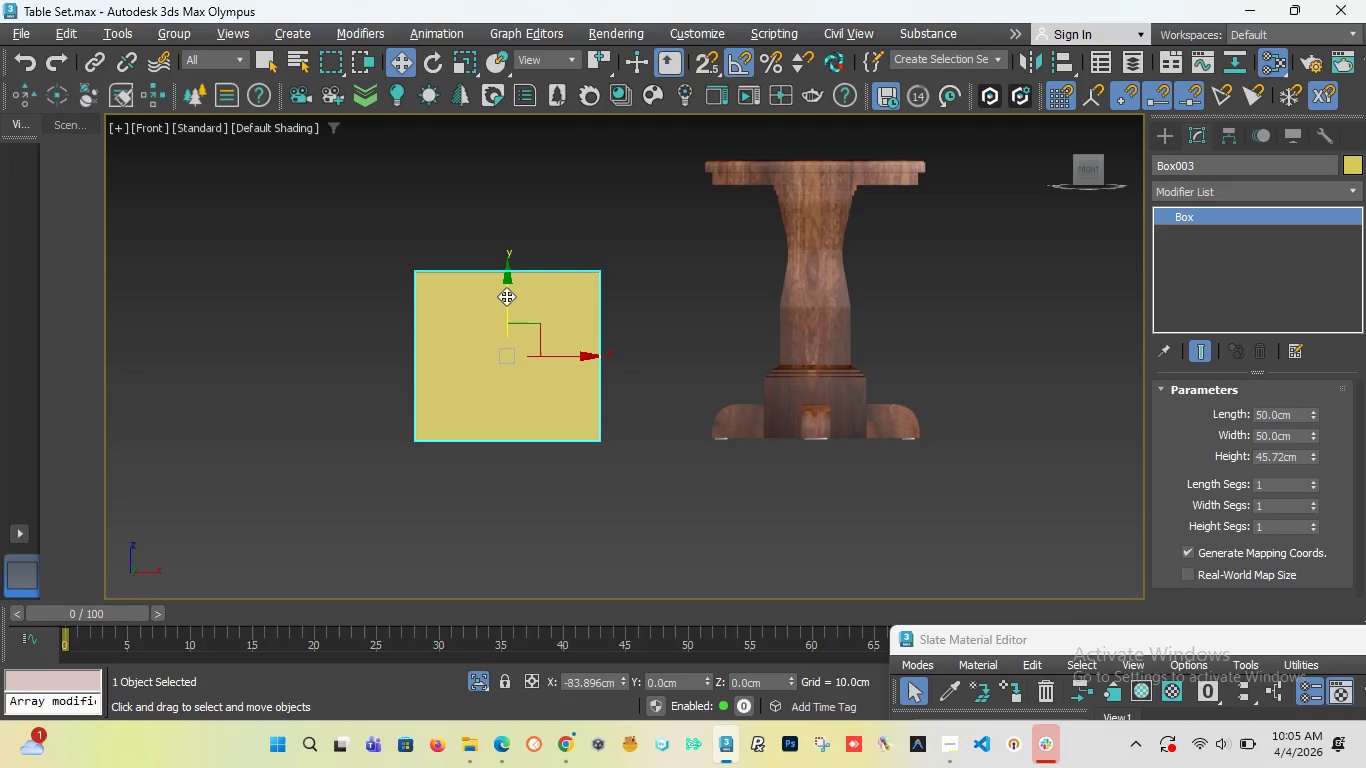 
right_click([483, 320])
 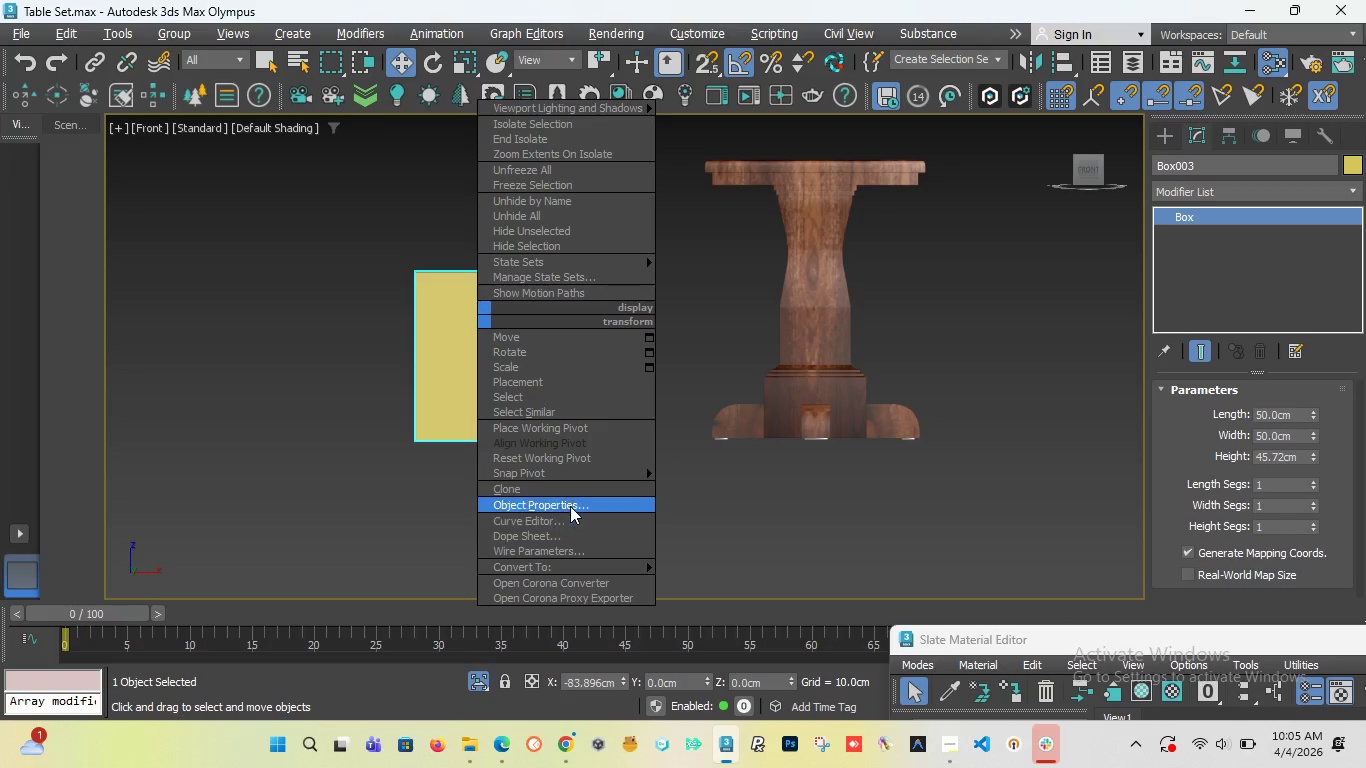 
left_click([570, 506])
 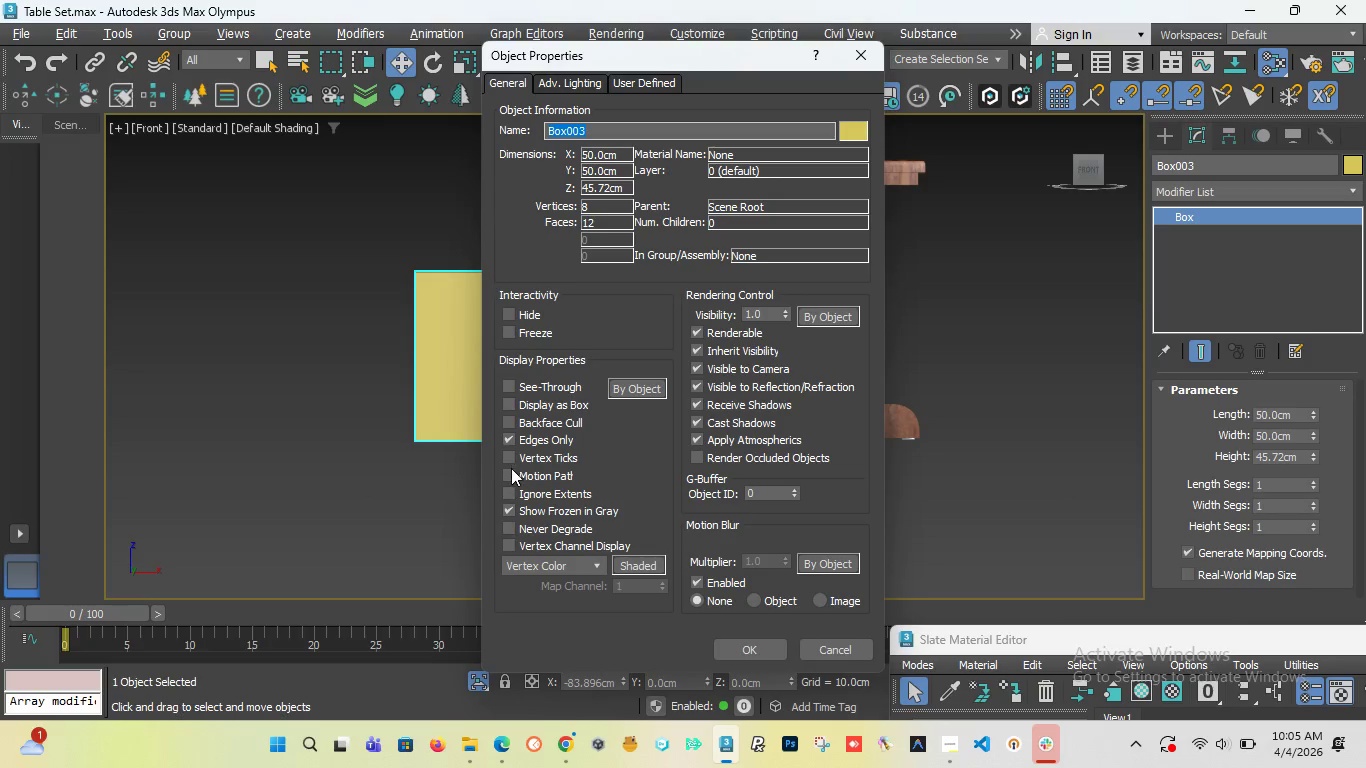 
left_click([505, 405])
 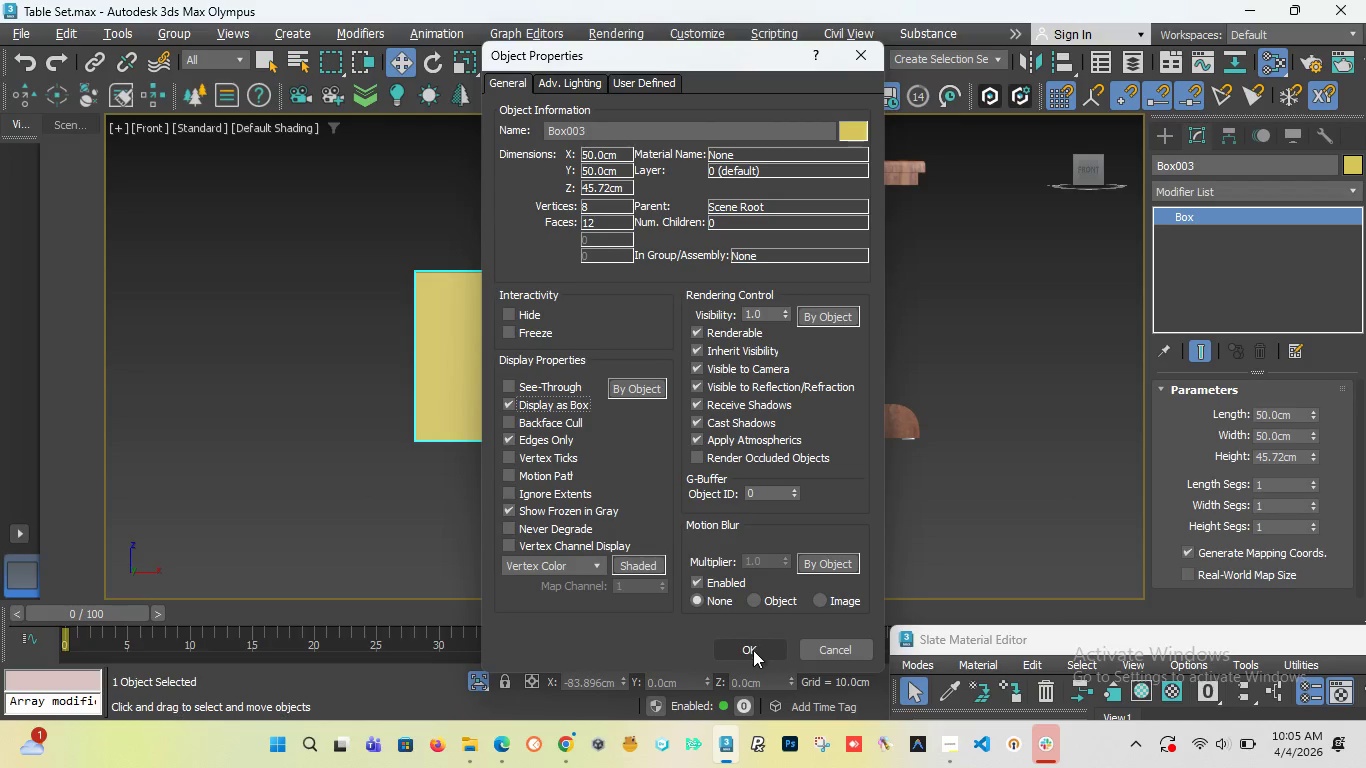 
left_click([752, 653])
 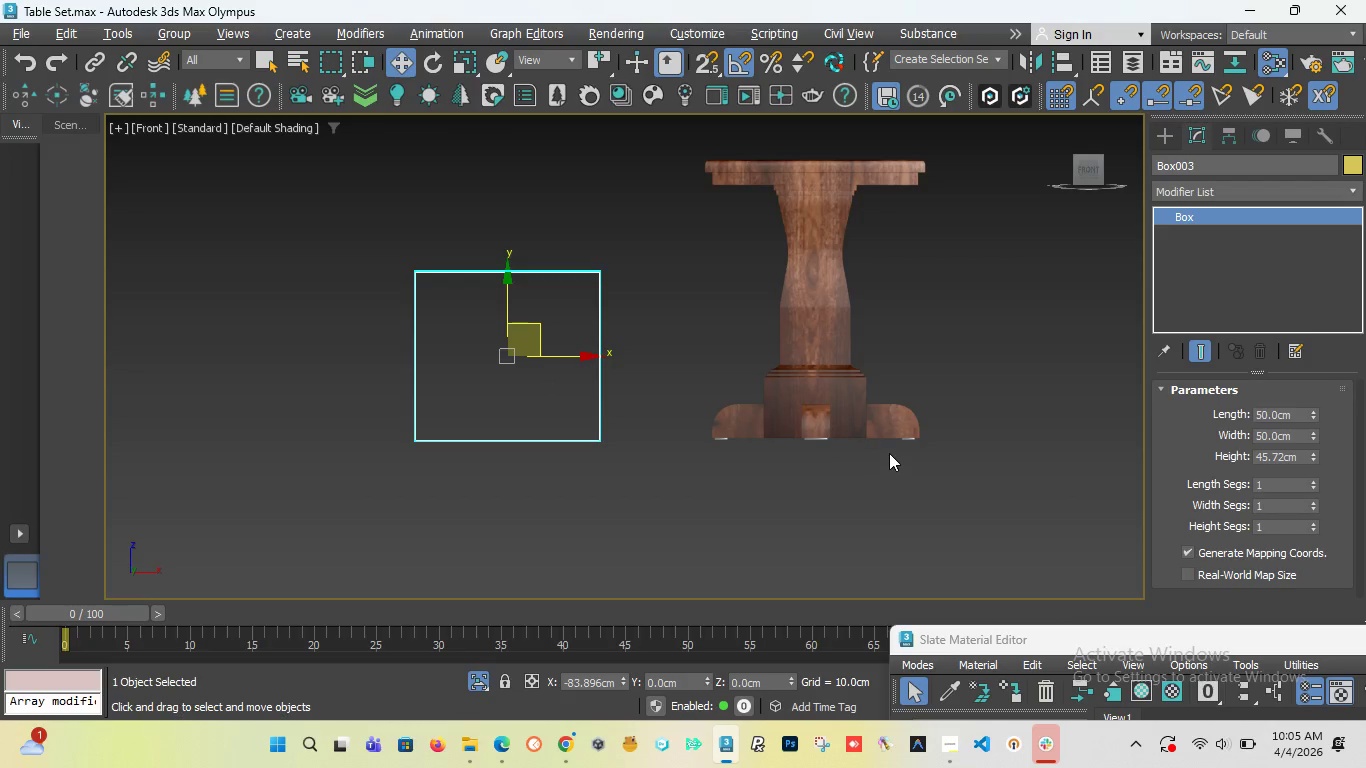 
left_click([1174, 132])
 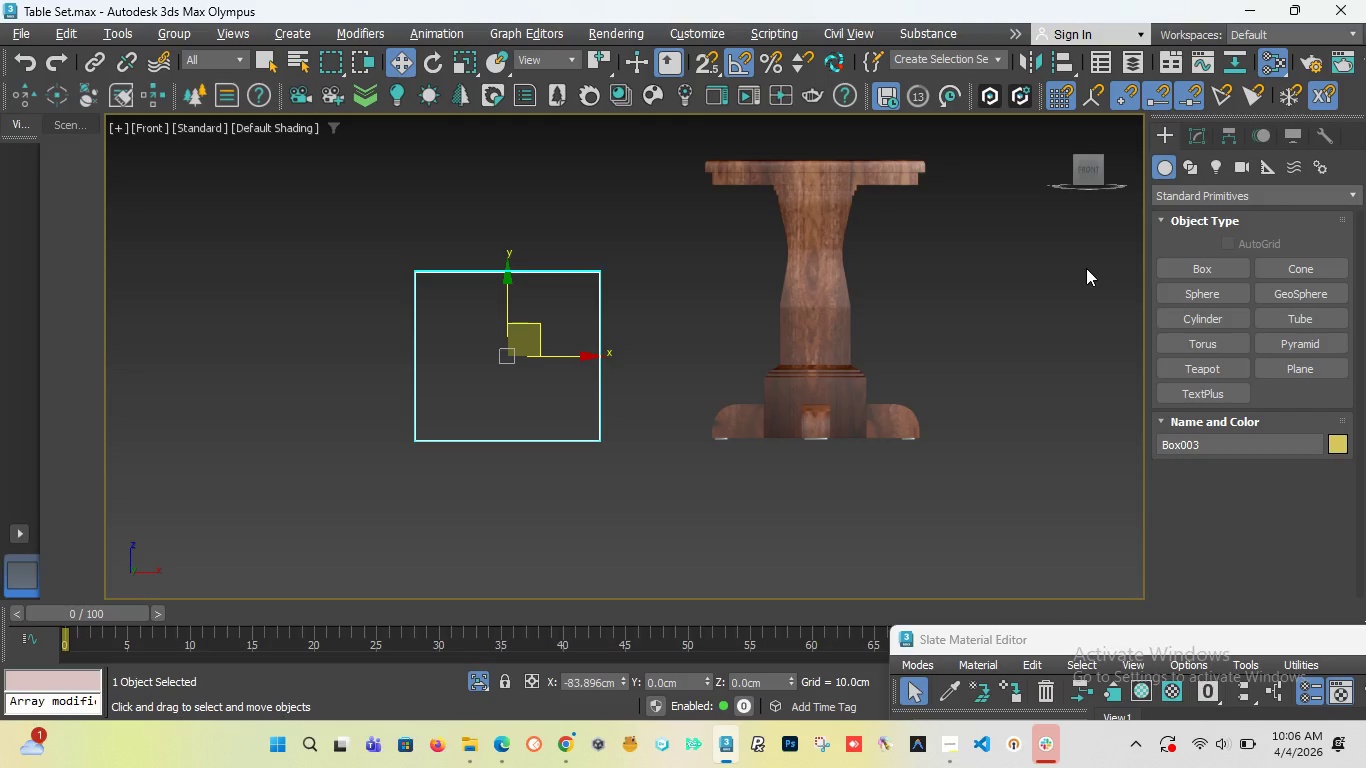 
wait(25.41)
 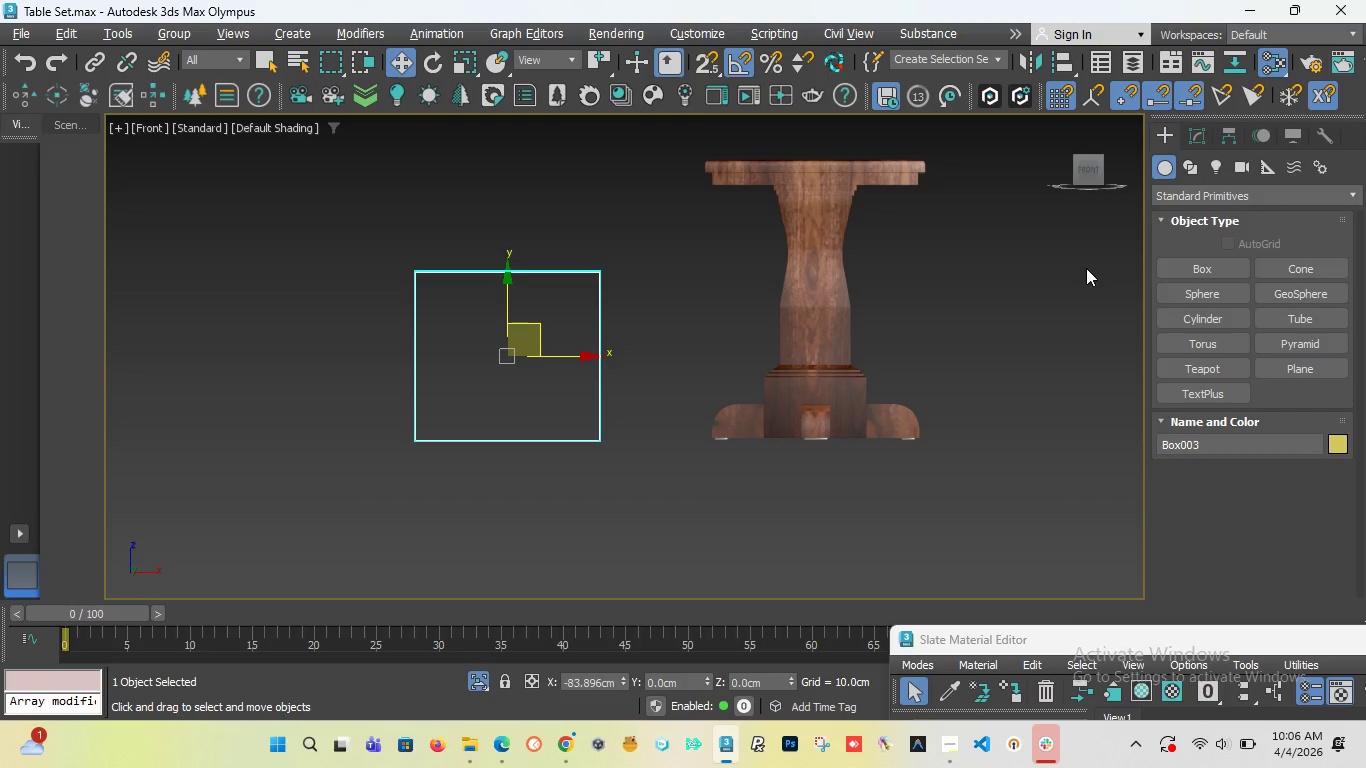 
left_click([1193, 274])
 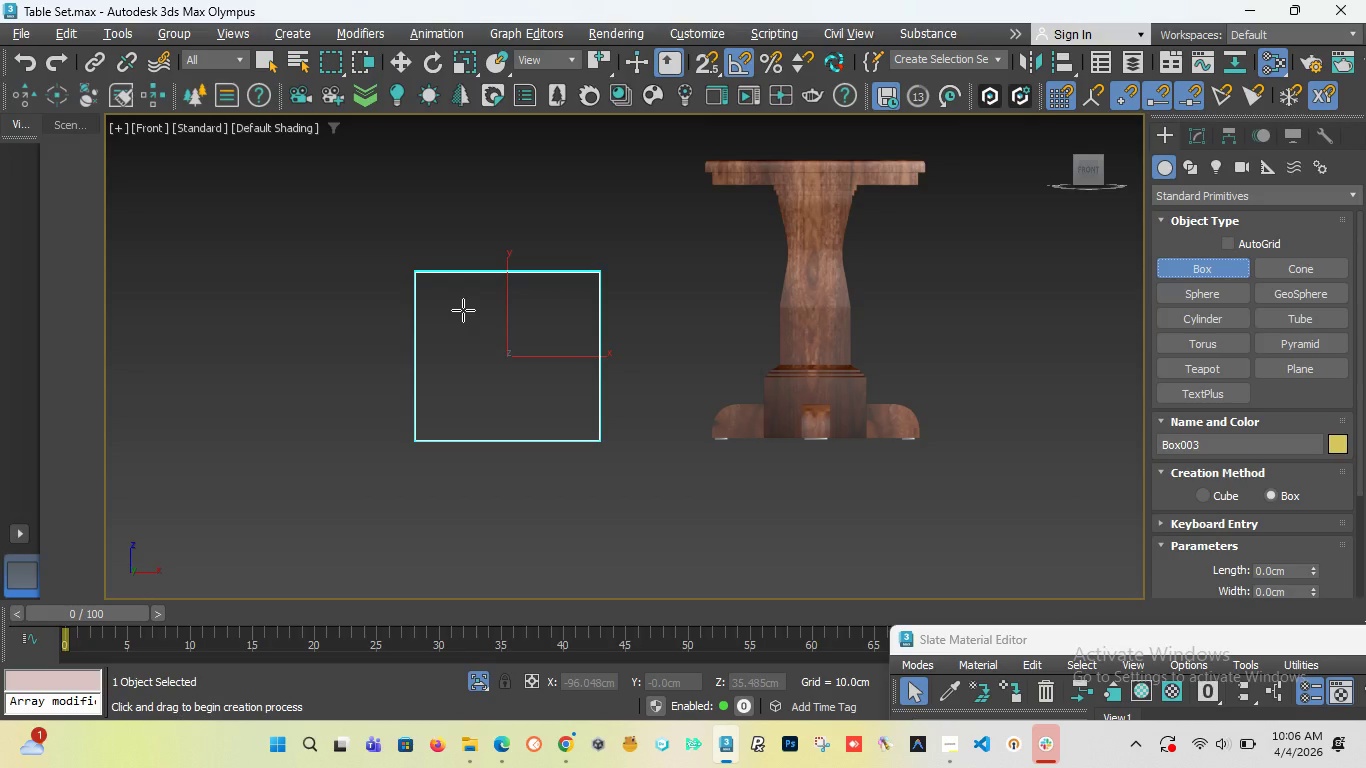 
key(T)
 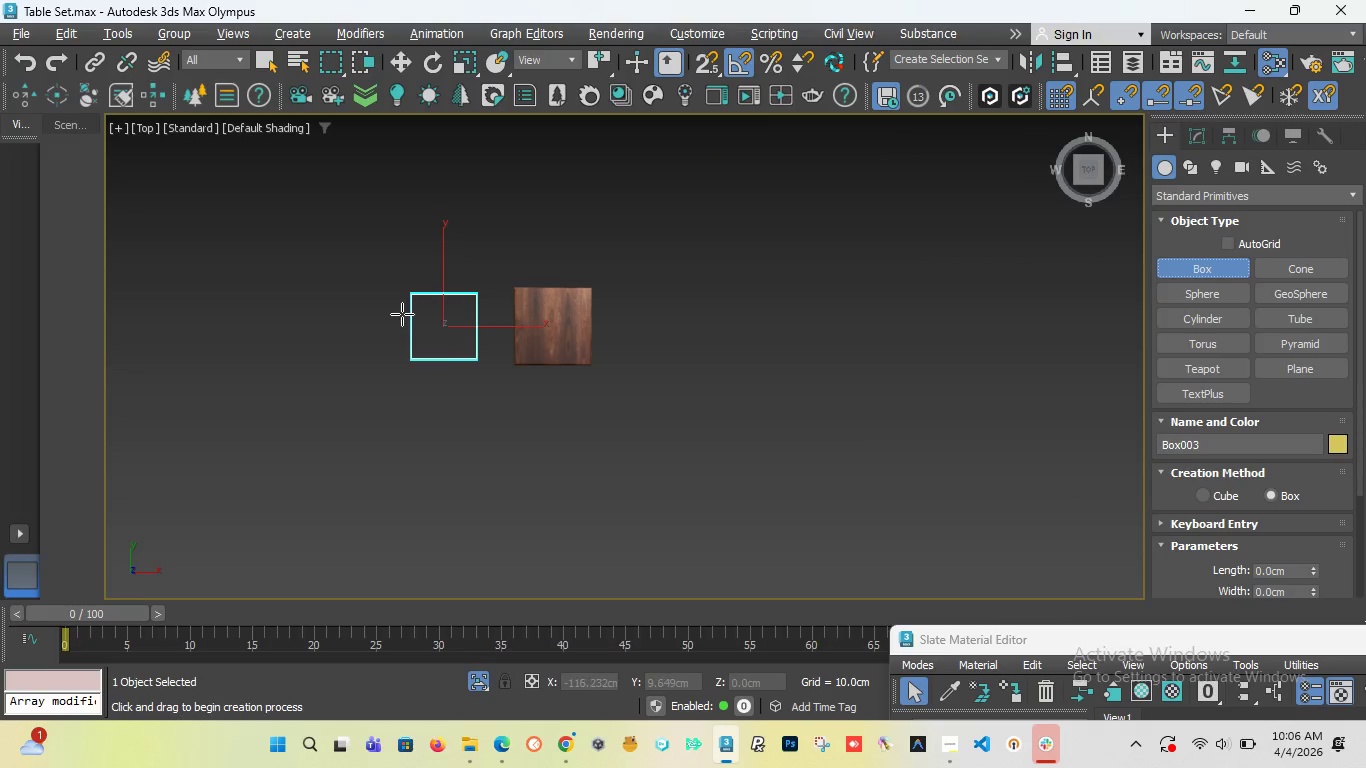 
scroll: coordinate [418, 275], scroll_direction: up, amount: 4.0
 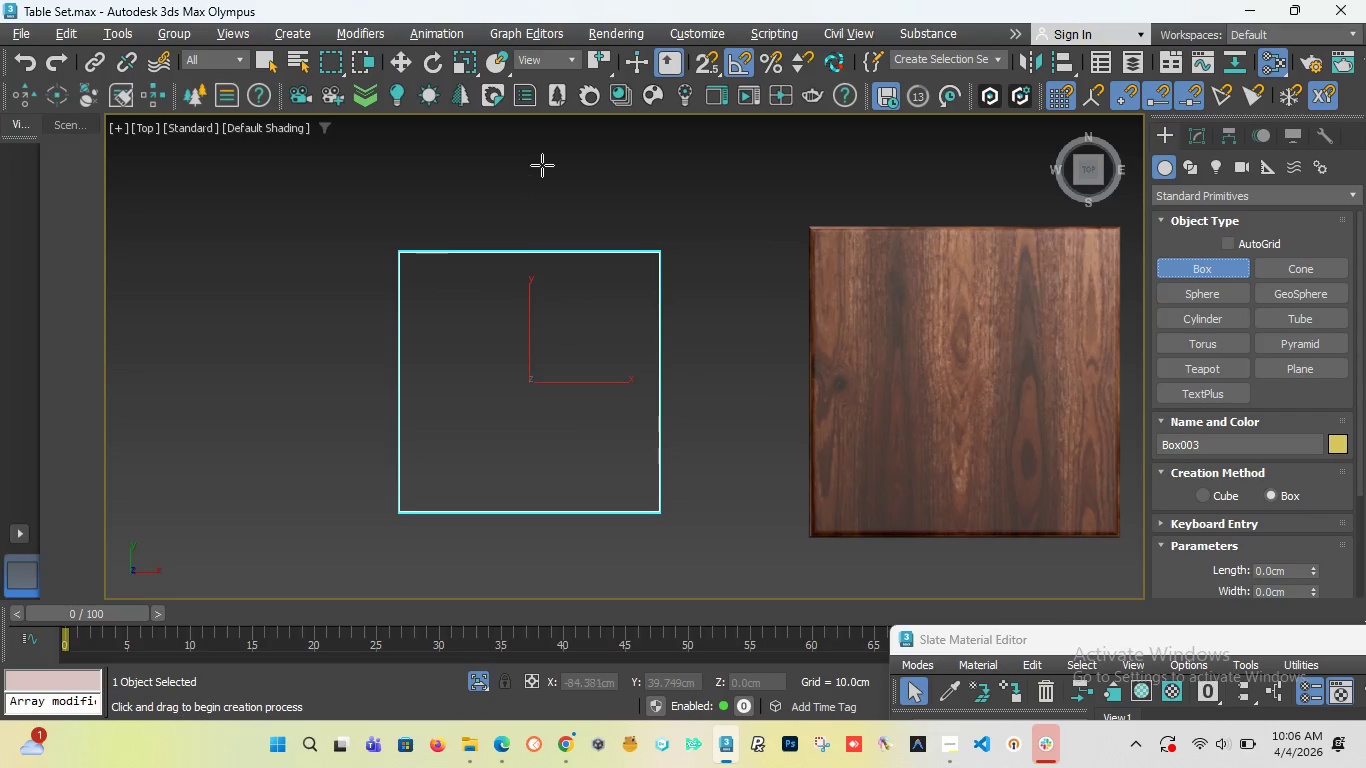 
left_click([706, 63])
 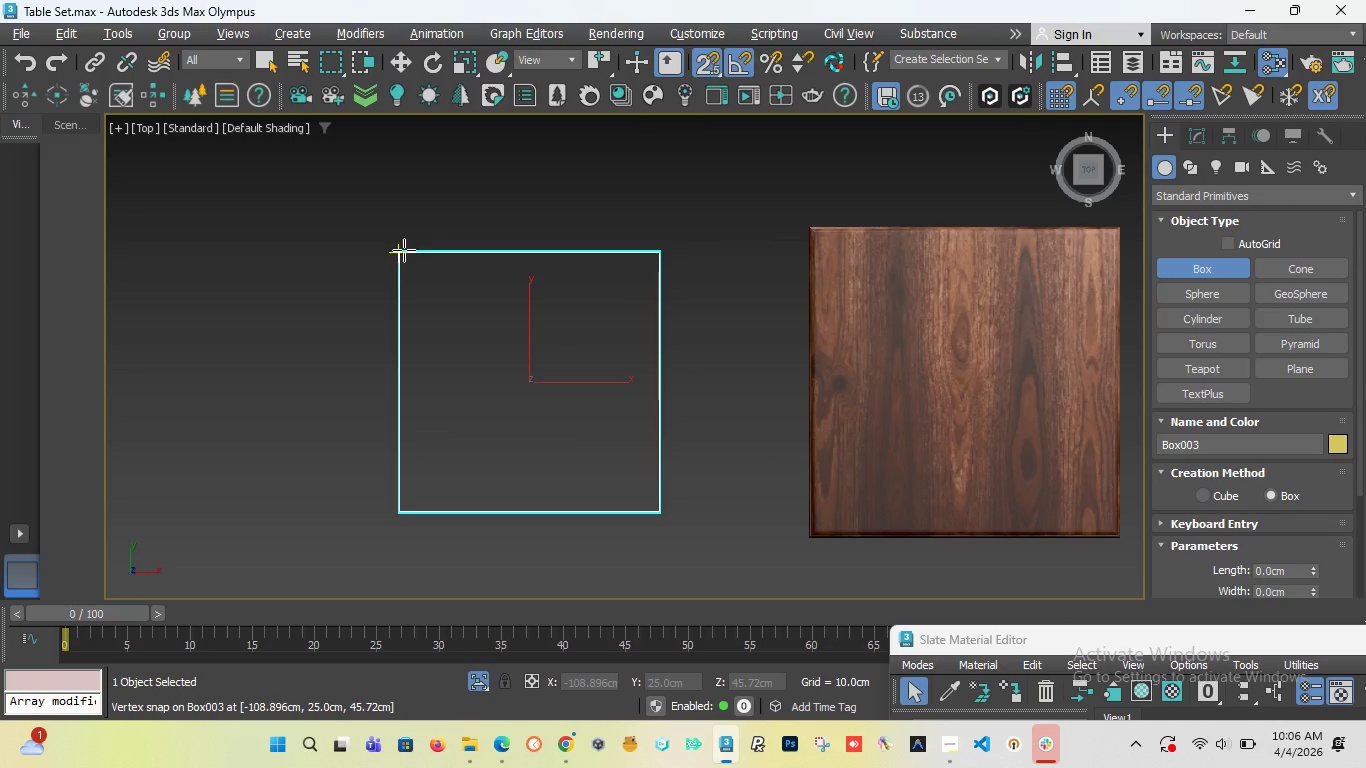 
left_click_drag(start_coordinate=[403, 250], to_coordinate=[657, 505])
 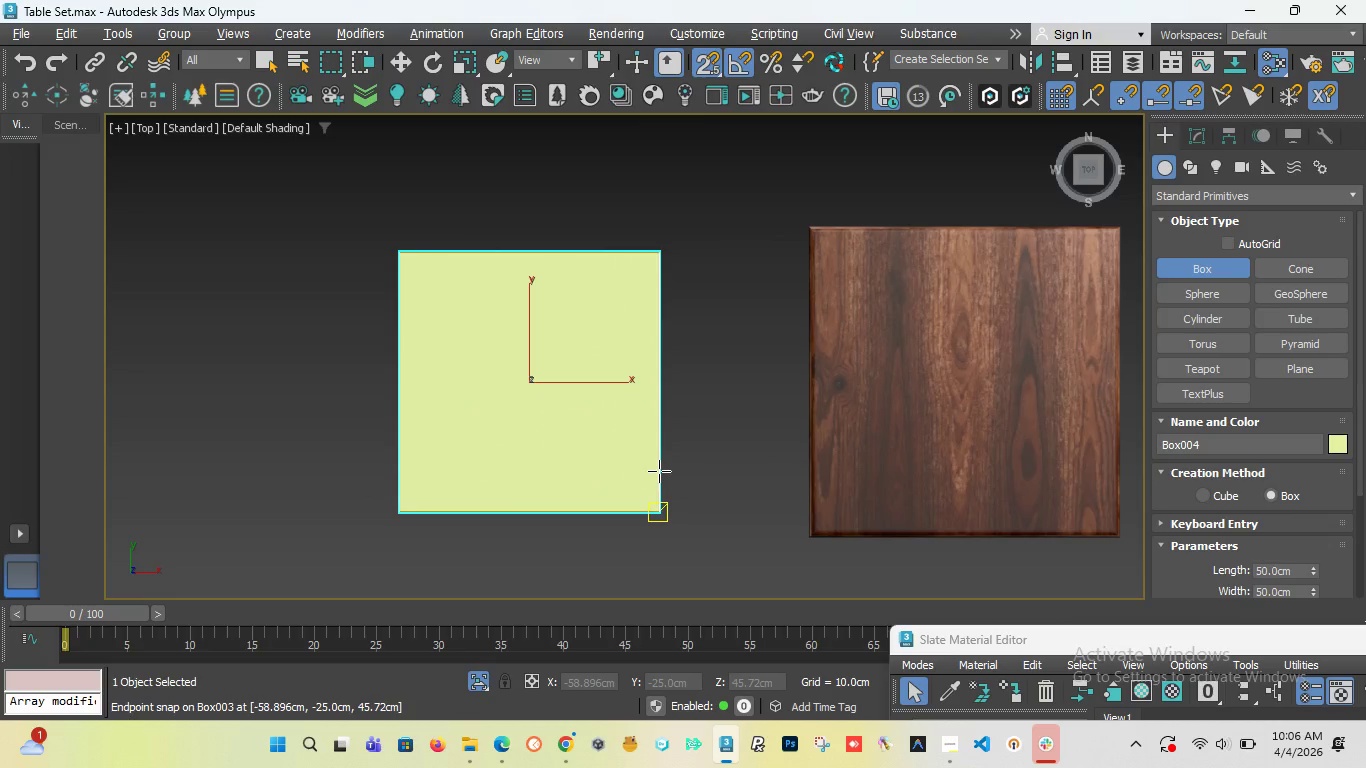 
left_click([659, 471])
 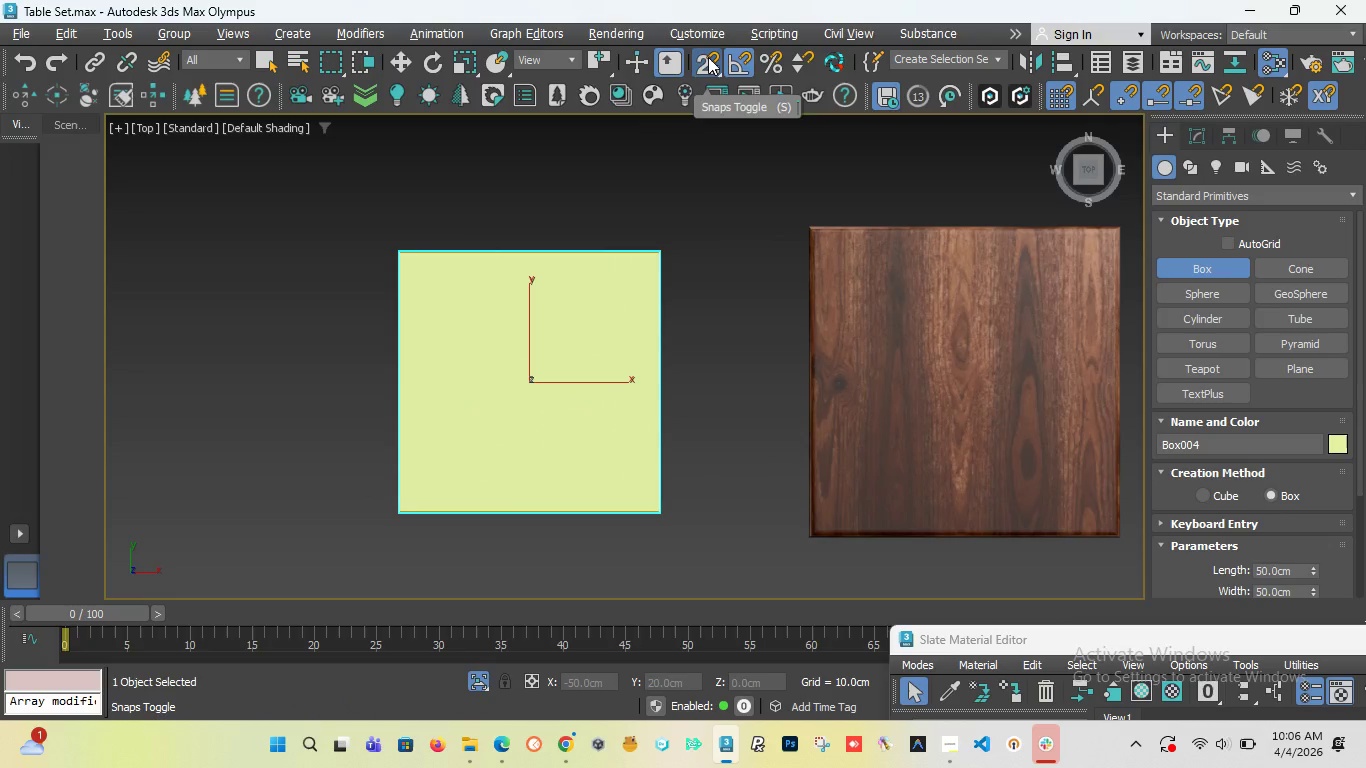 
left_click([708, 57])
 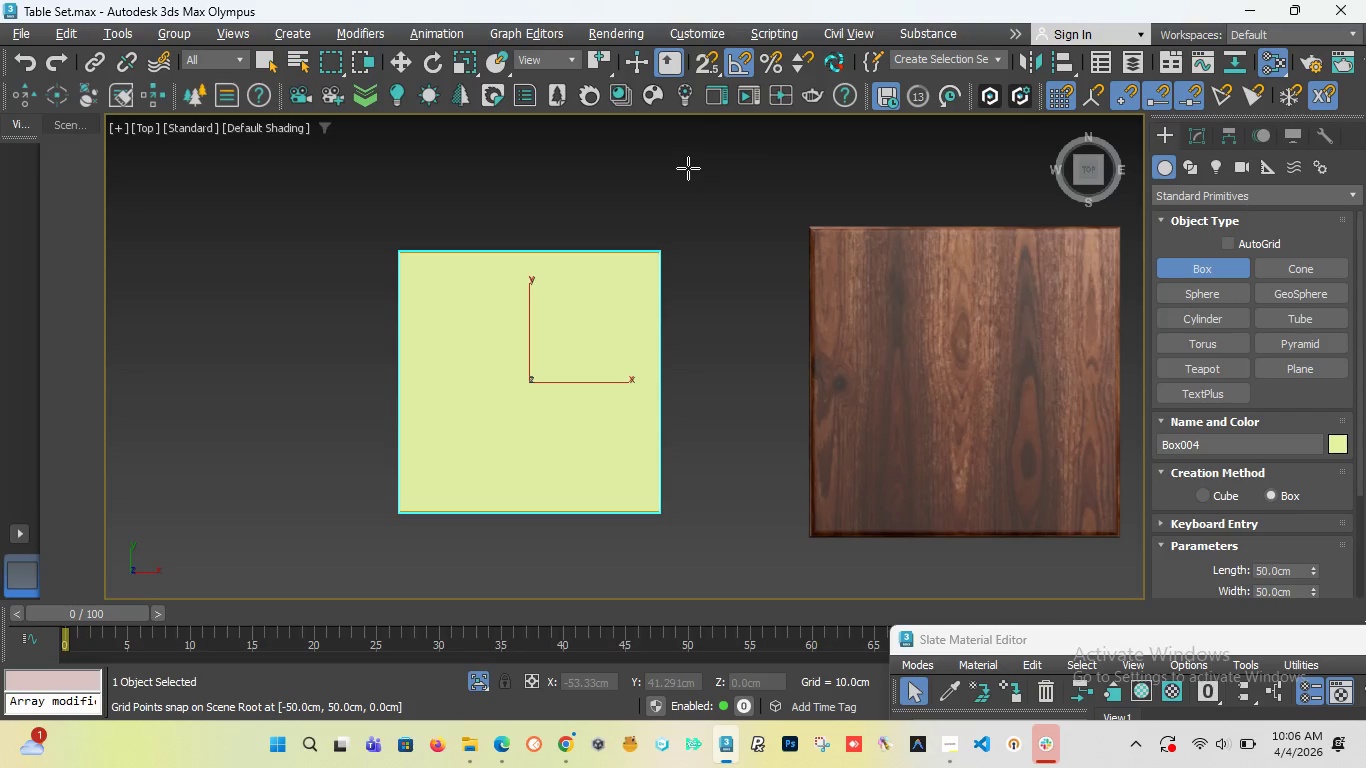 
key(L)
 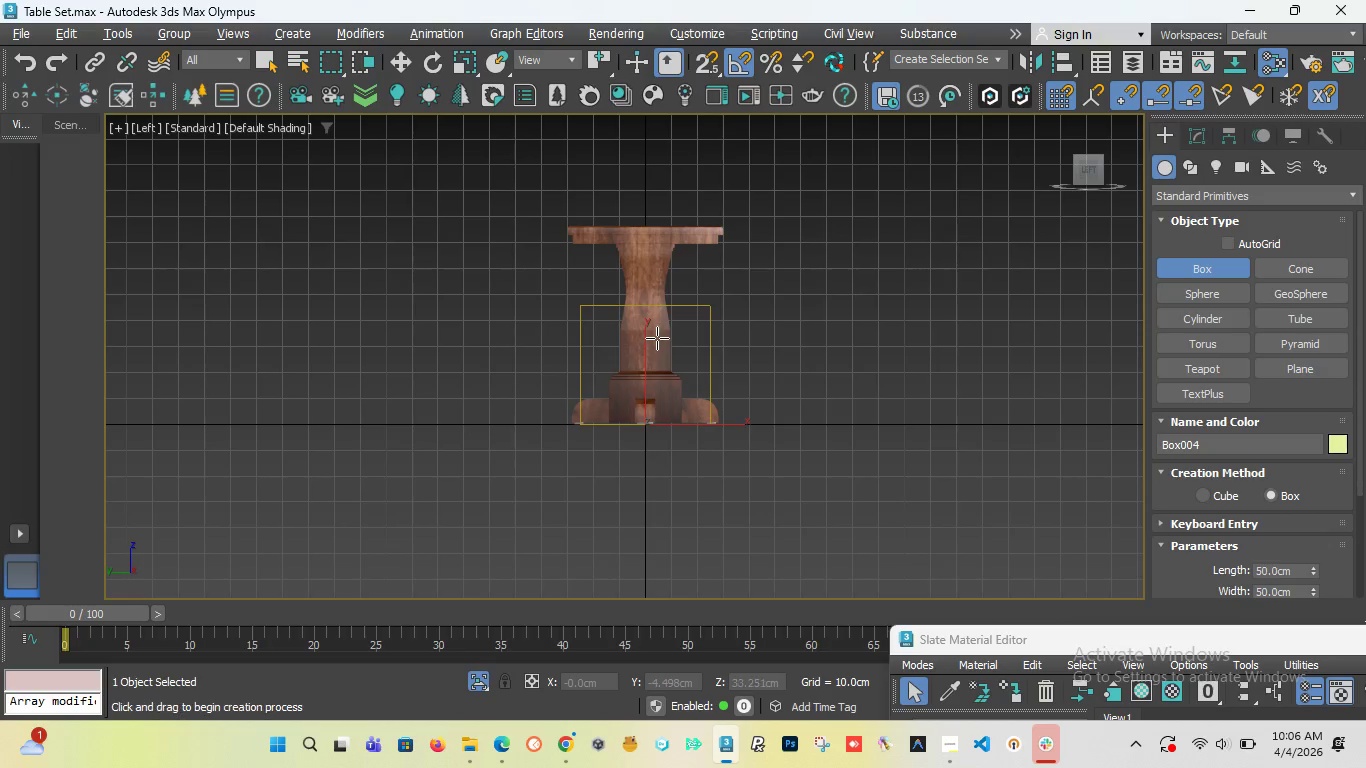 
scroll: coordinate [657, 338], scroll_direction: up, amount: 2.0
 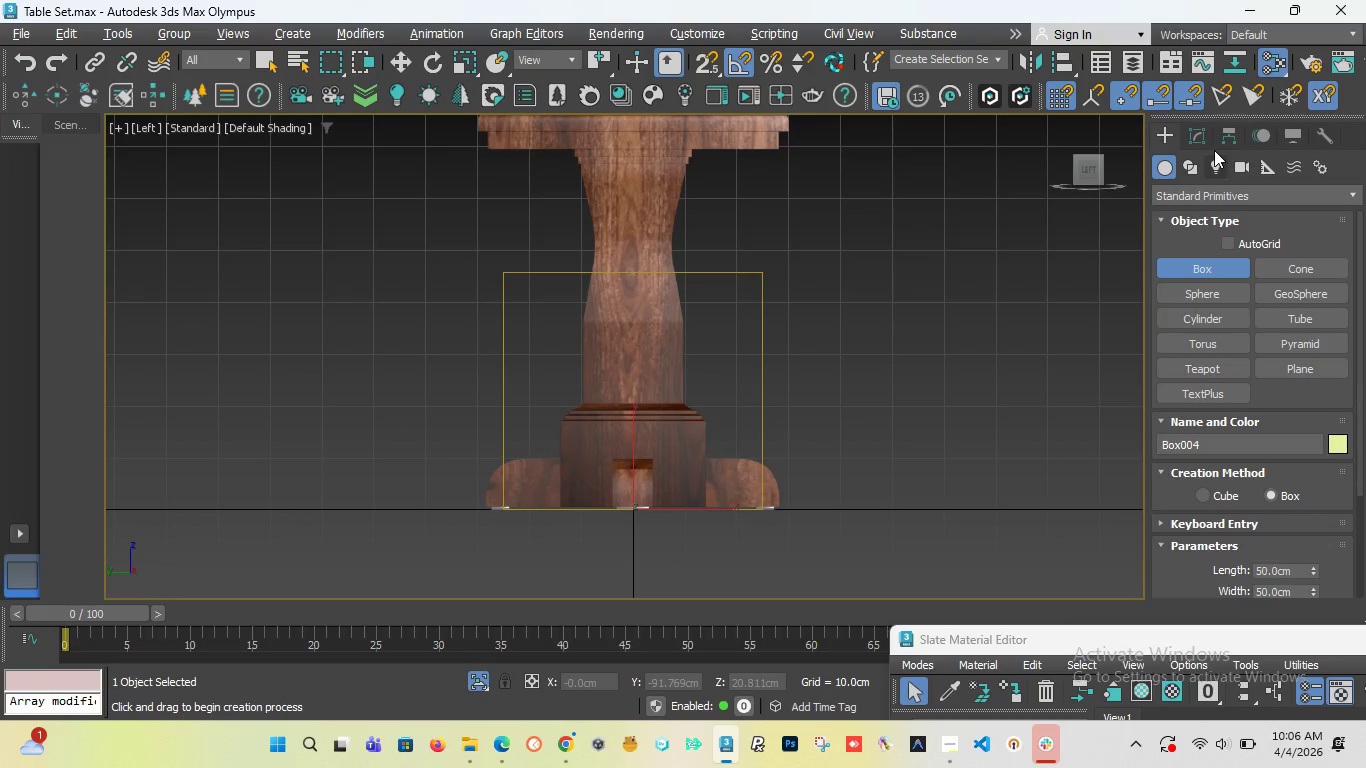 
left_click([1195, 138])
 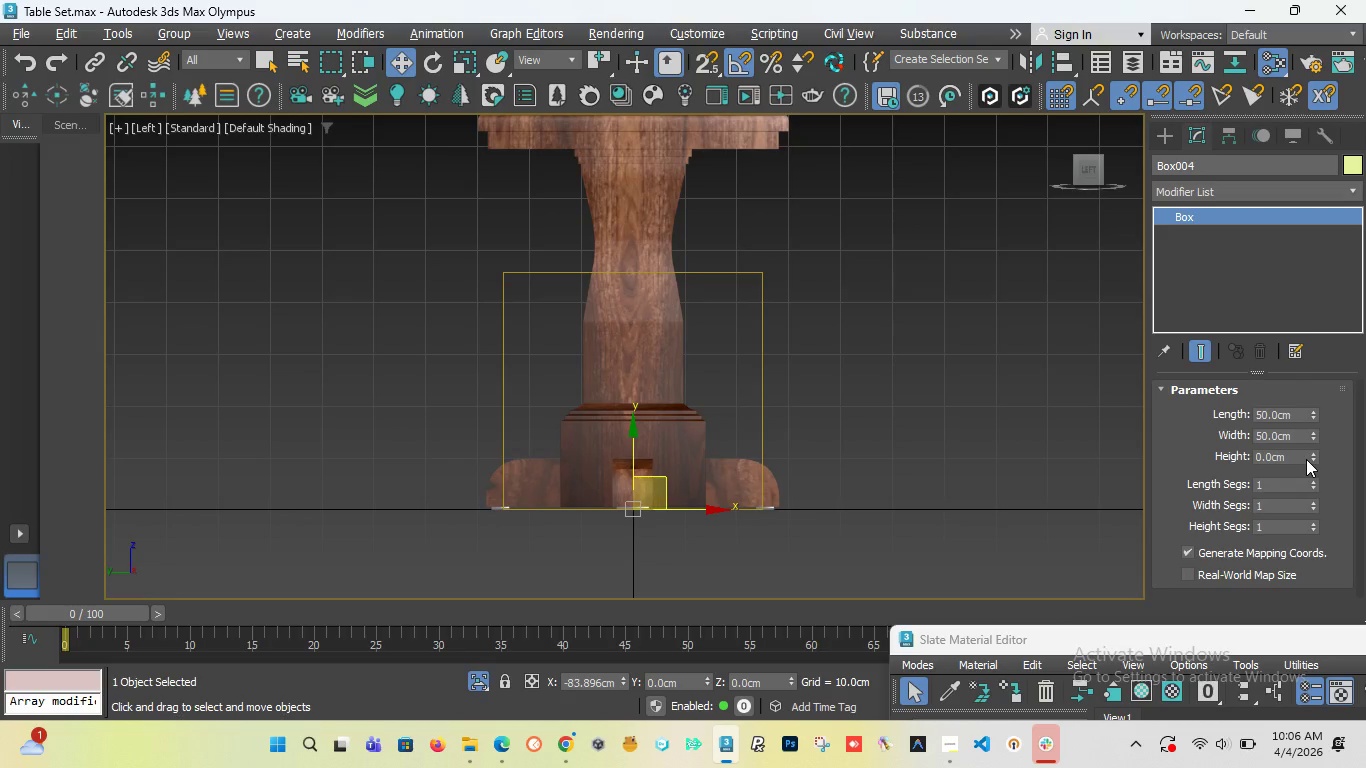 
left_click_drag(start_coordinate=[1314, 458], to_coordinate=[1308, 300])
 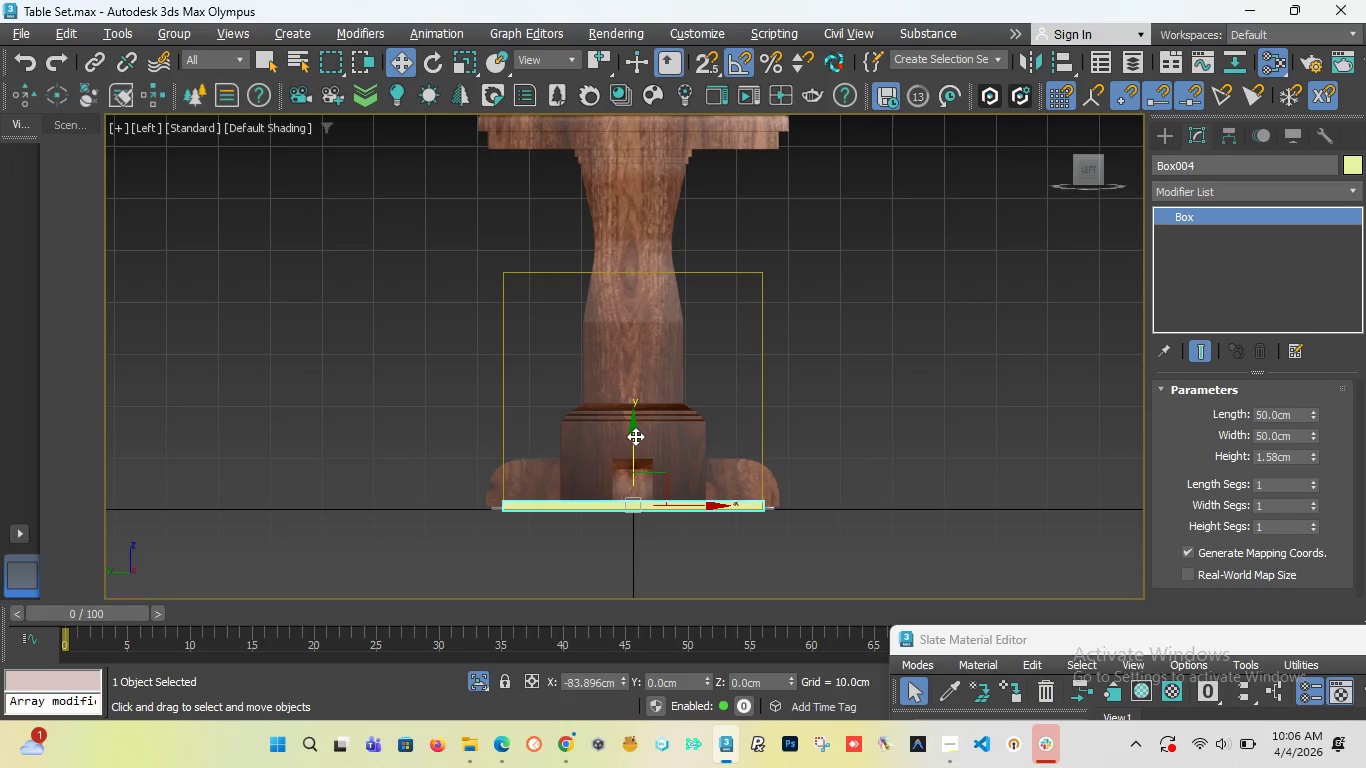 
left_click_drag(start_coordinate=[633, 437], to_coordinate=[644, 211])
 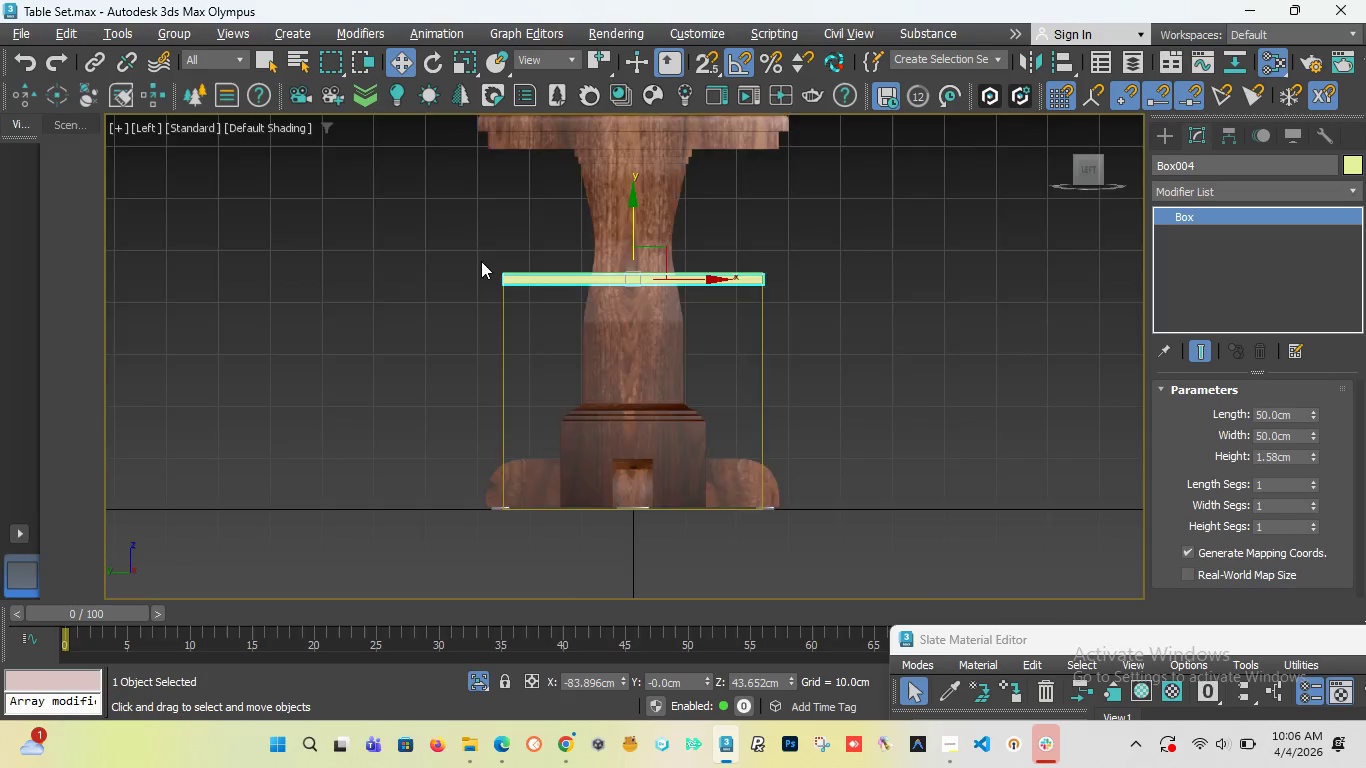 
scroll: coordinate [663, 306], scroll_direction: up, amount: 8.0
 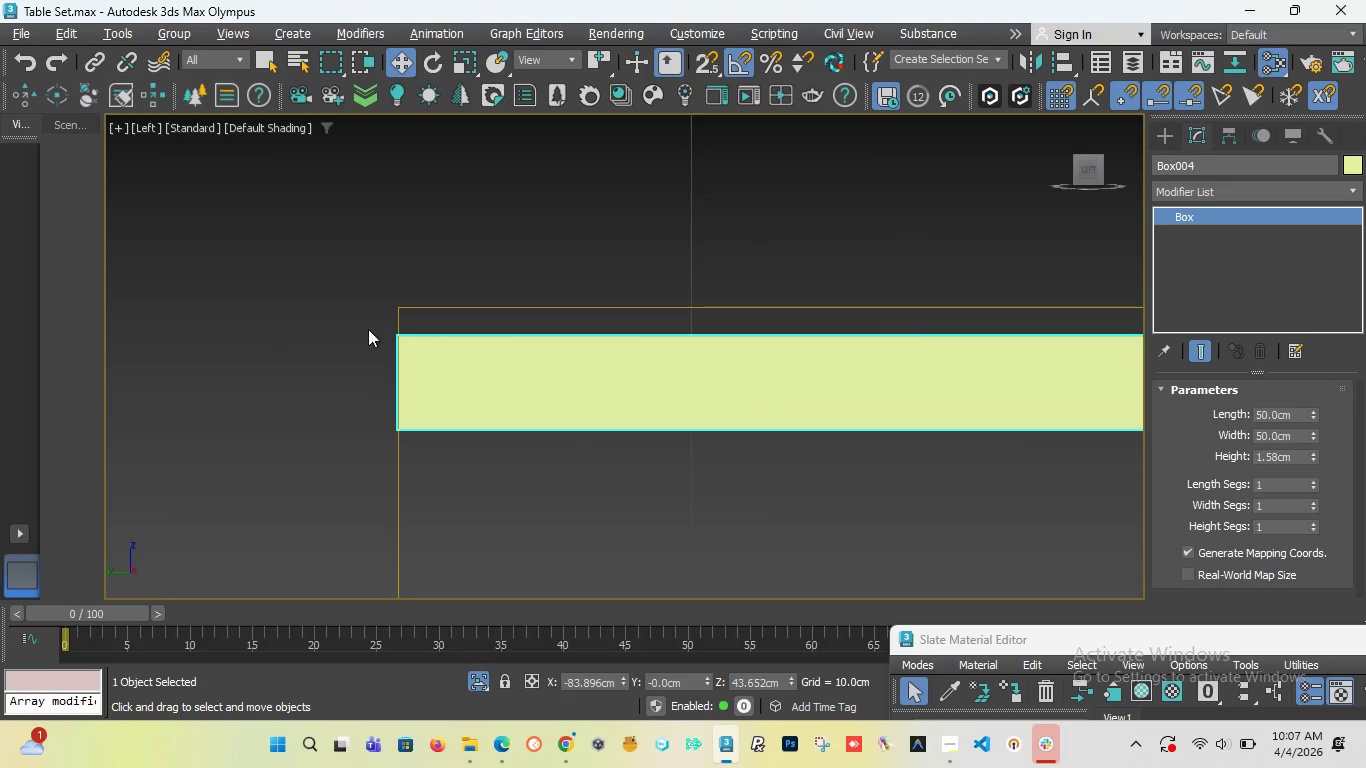 
scroll: coordinate [312, 326], scroll_direction: down, amount: 3.0
 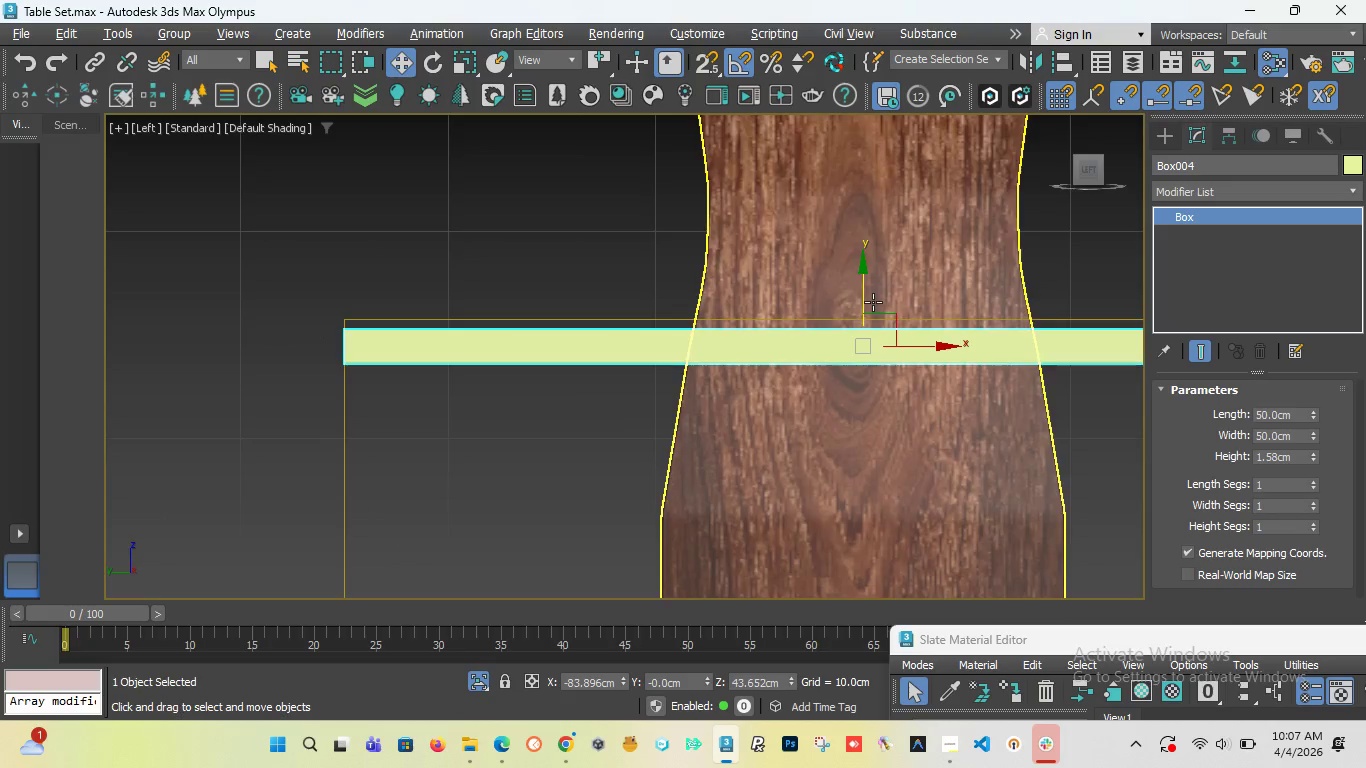 
scroll: coordinate [856, 364], scroll_direction: none, amount: 0.0
 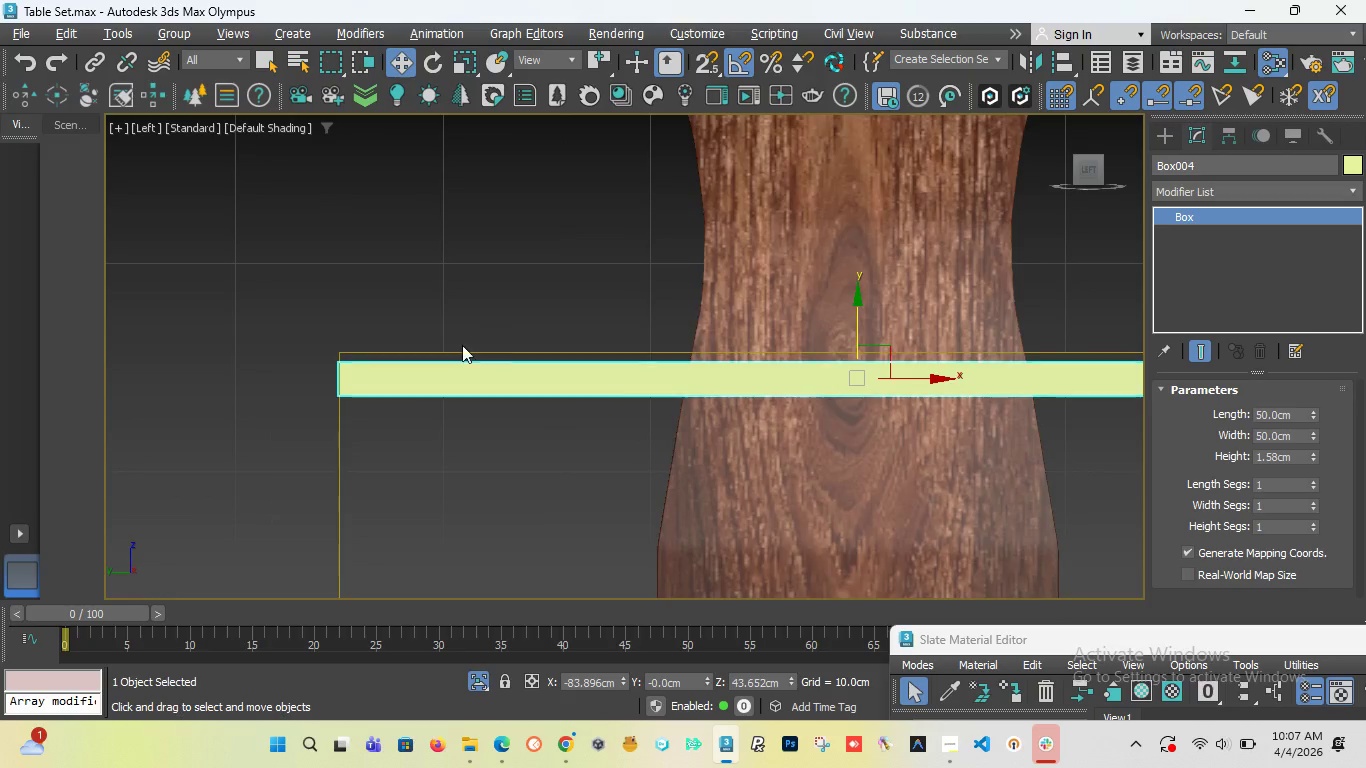 
scroll: coordinate [602, 338], scroll_direction: down, amount: 3.0
 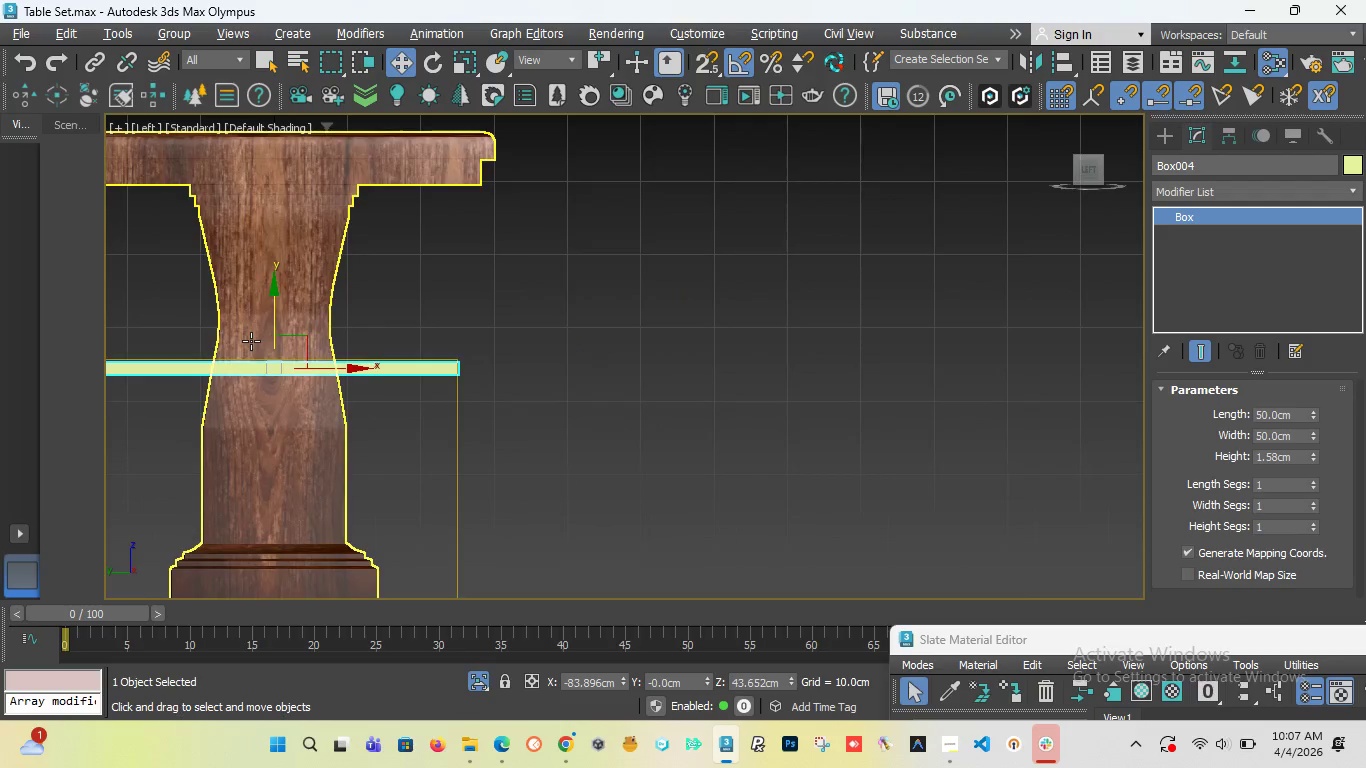 
scroll: coordinate [251, 341], scroll_direction: up, amount: 2.0
 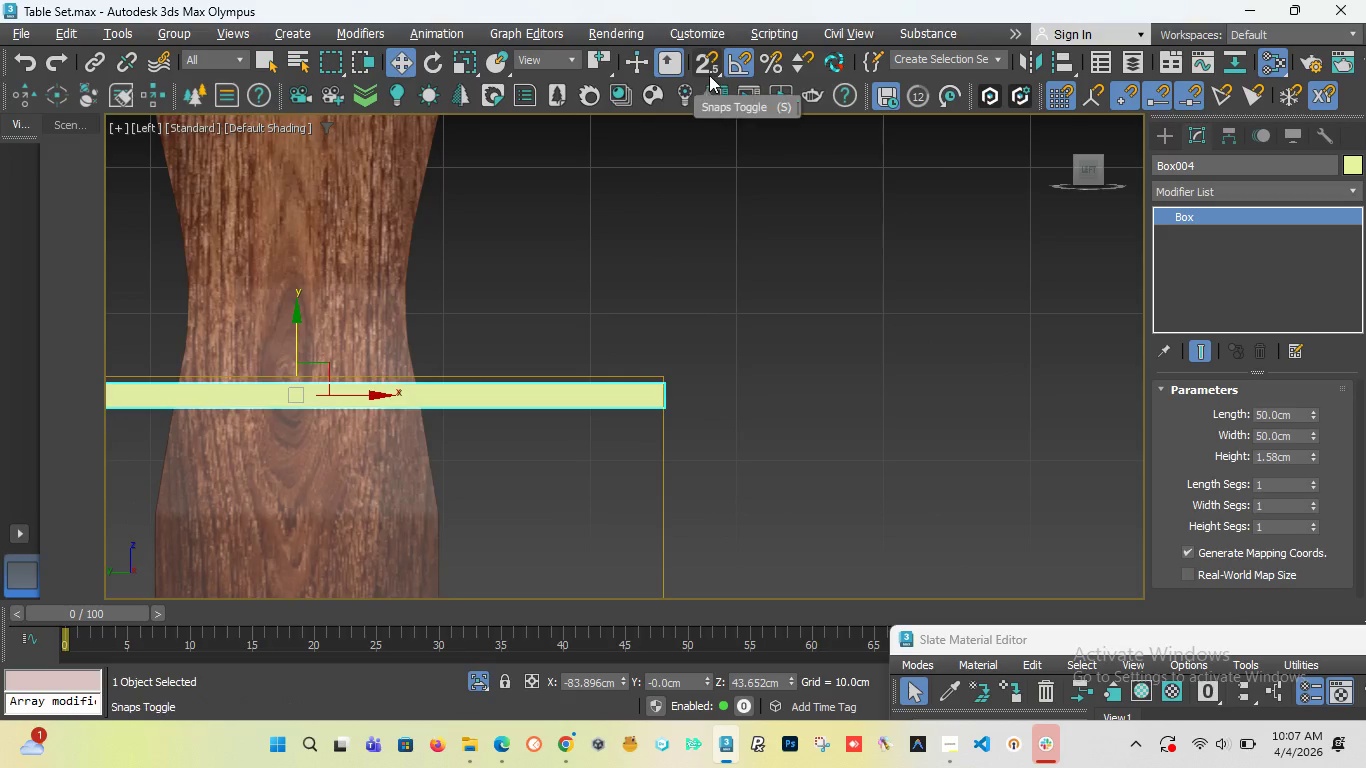 
left_click([709, 68])
 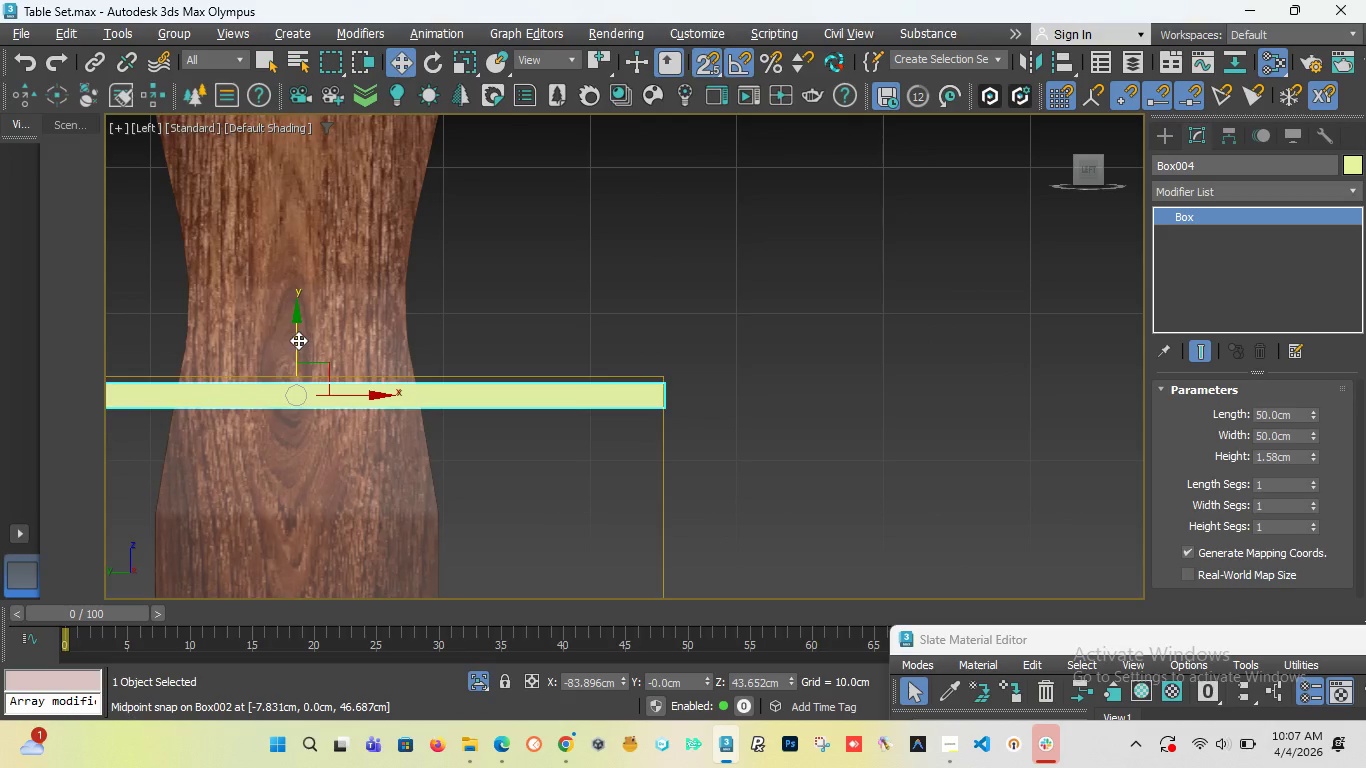 
left_click_drag(start_coordinate=[297, 340], to_coordinate=[661, 382])
 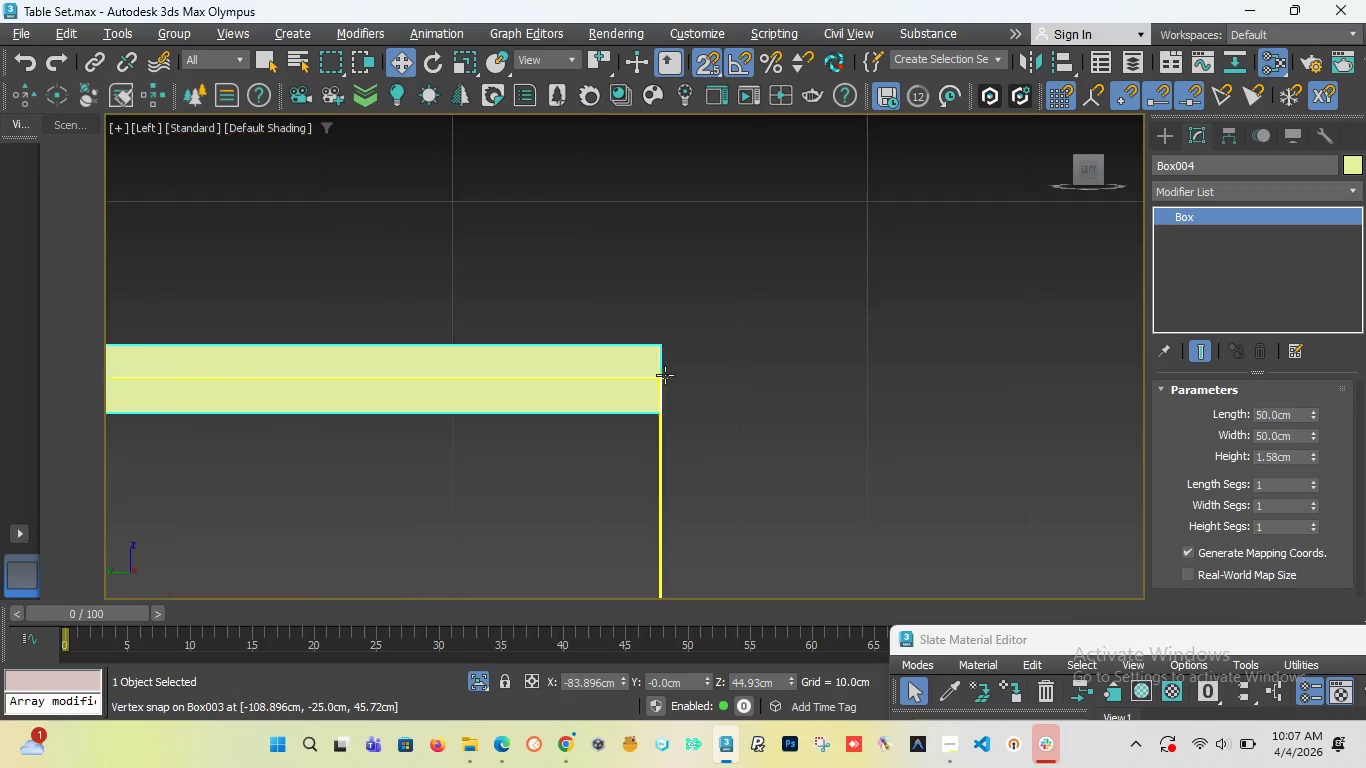 
scroll: coordinate [667, 383], scroll_direction: up, amount: 6.0
 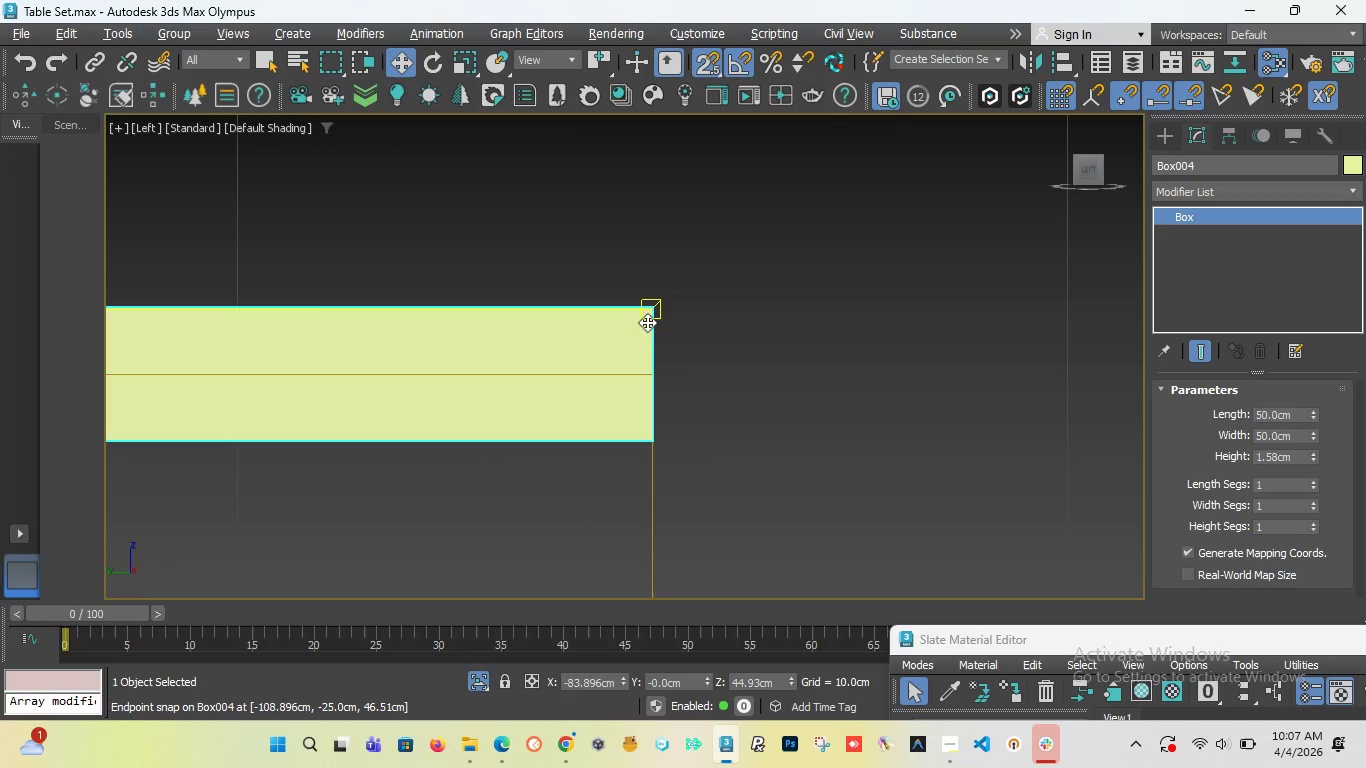 
left_click_drag(start_coordinate=[652, 319], to_coordinate=[648, 383])
 